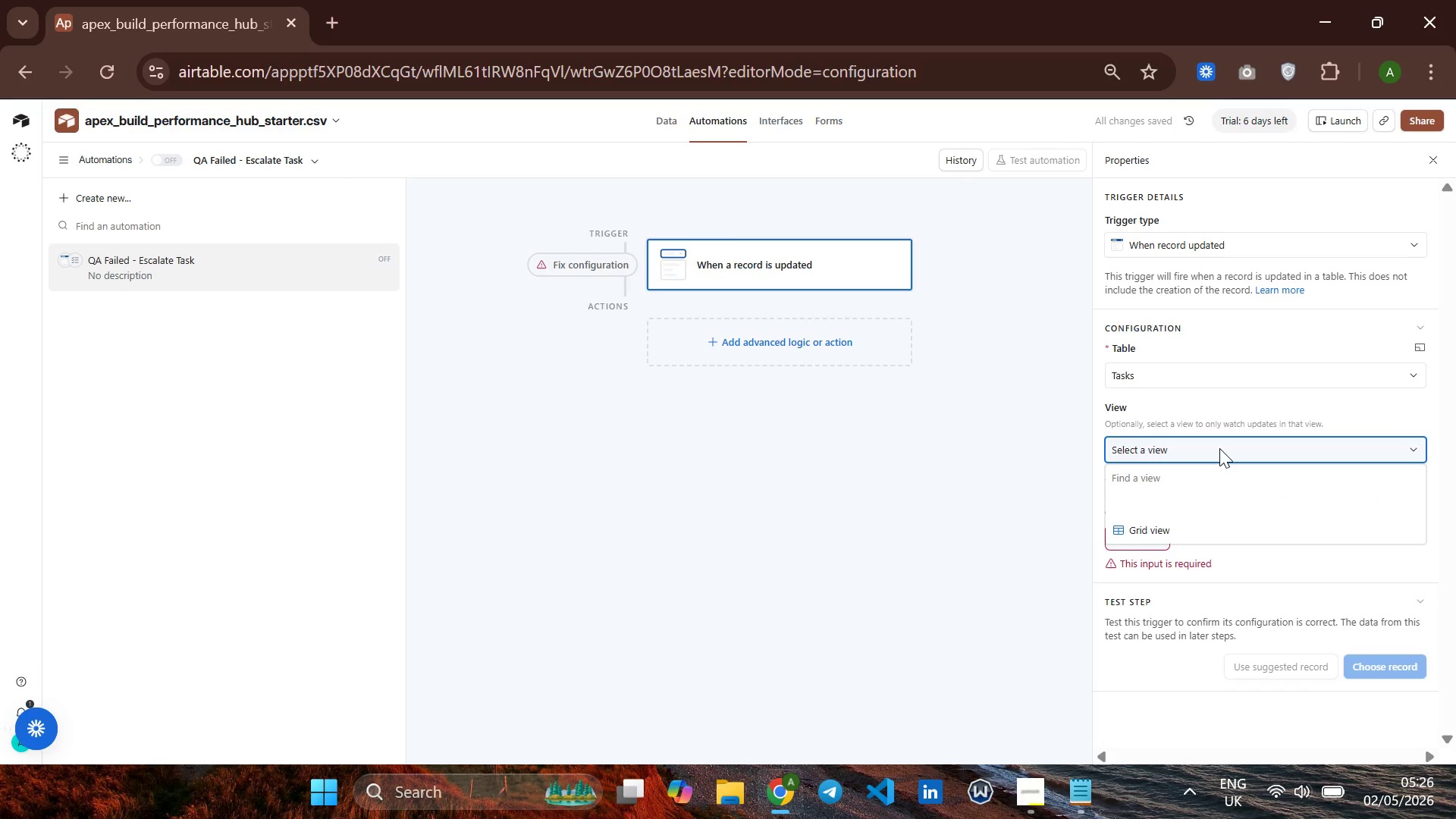 
left_click([1219, 448])
 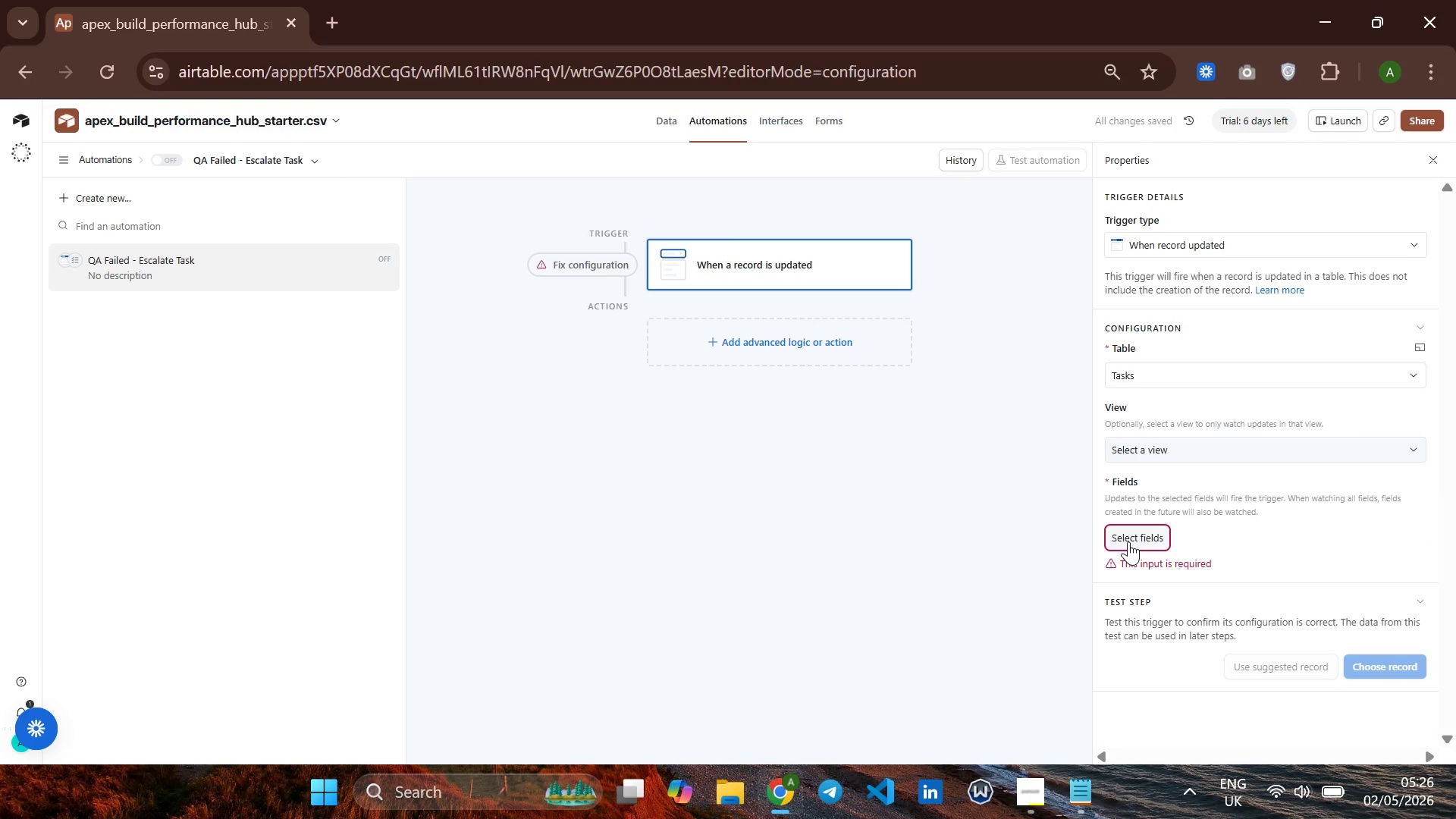 
left_click([1131, 536])
 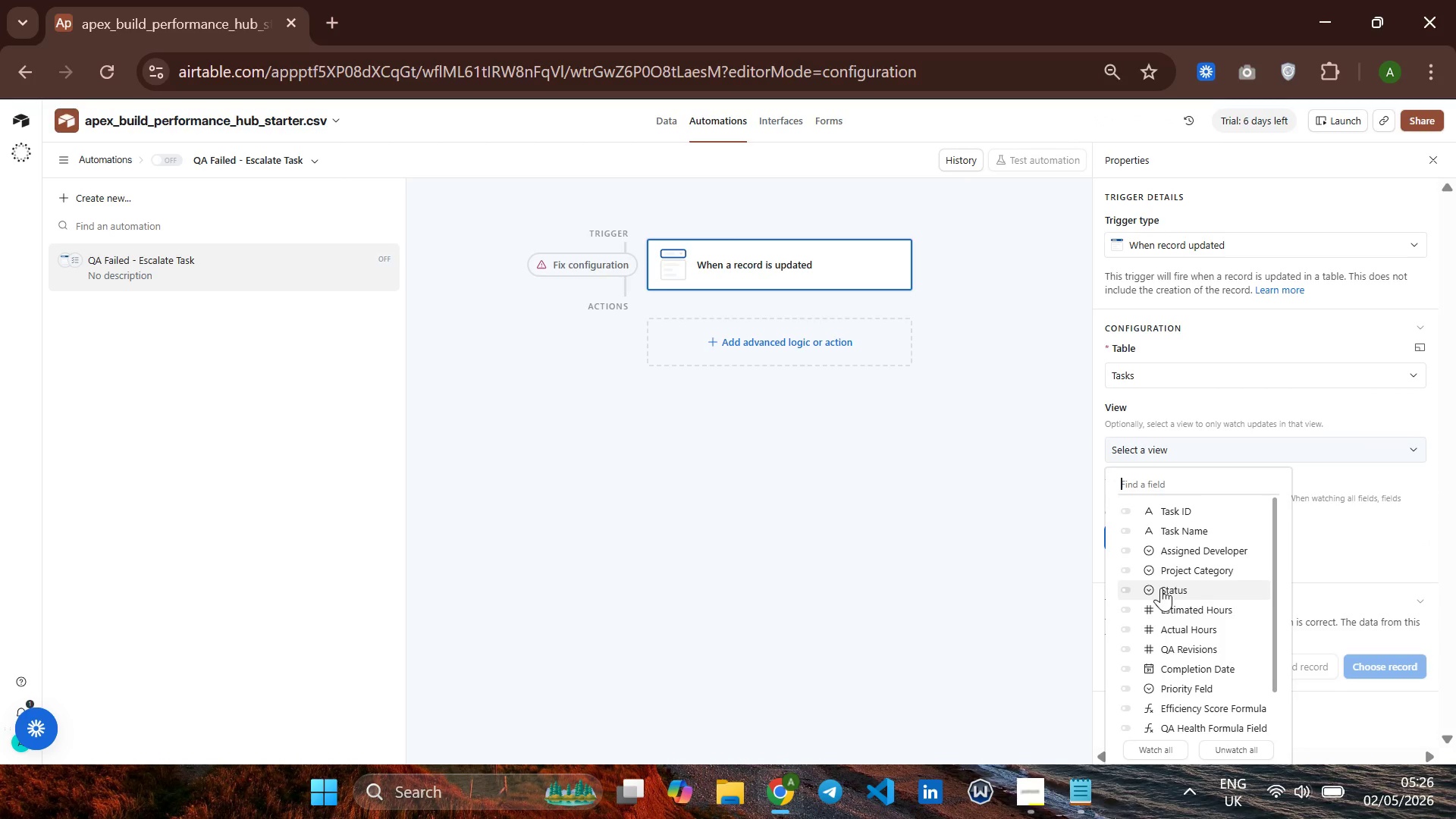 
left_click([1166, 588])
 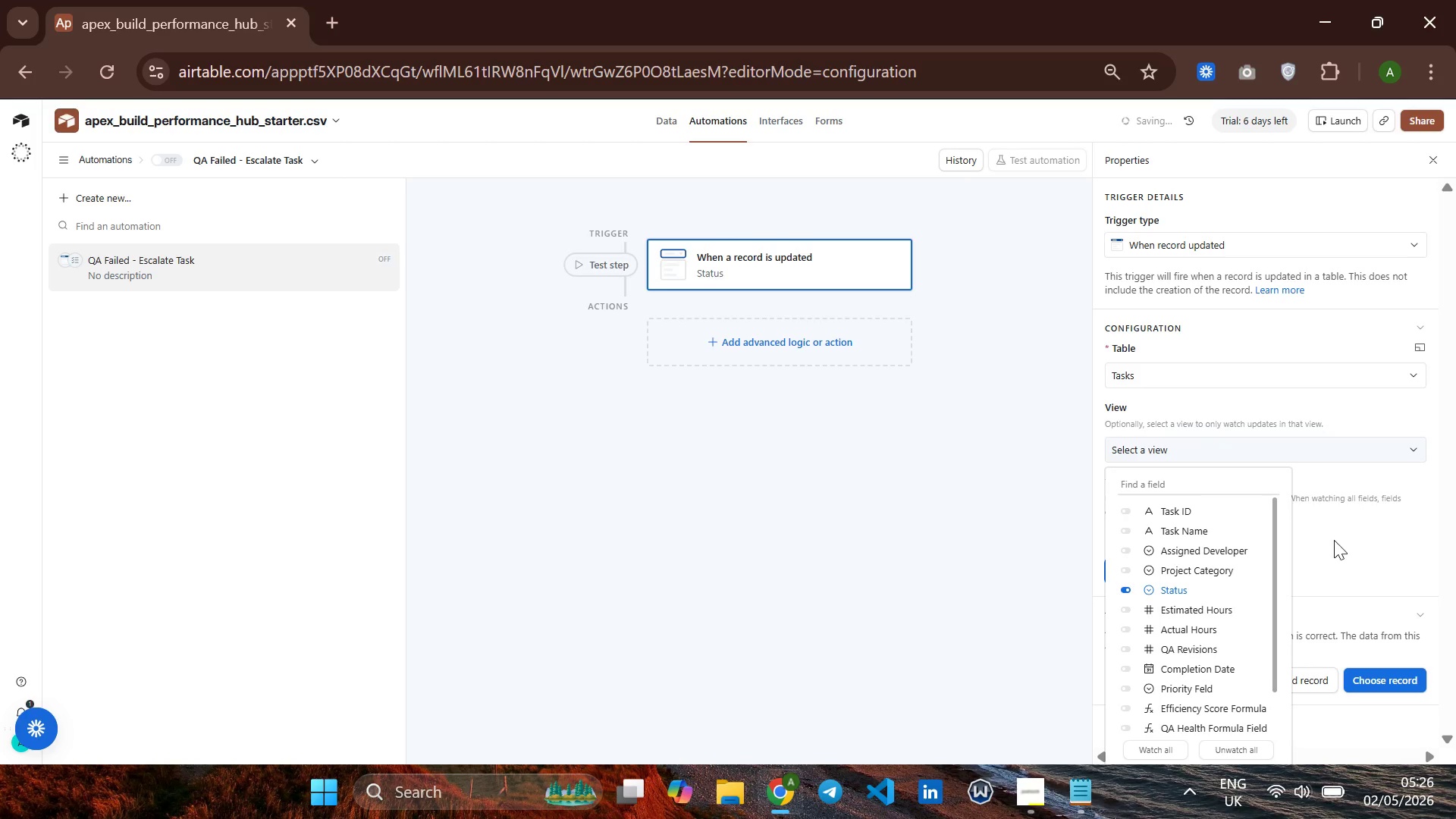 
left_click([1335, 540])
 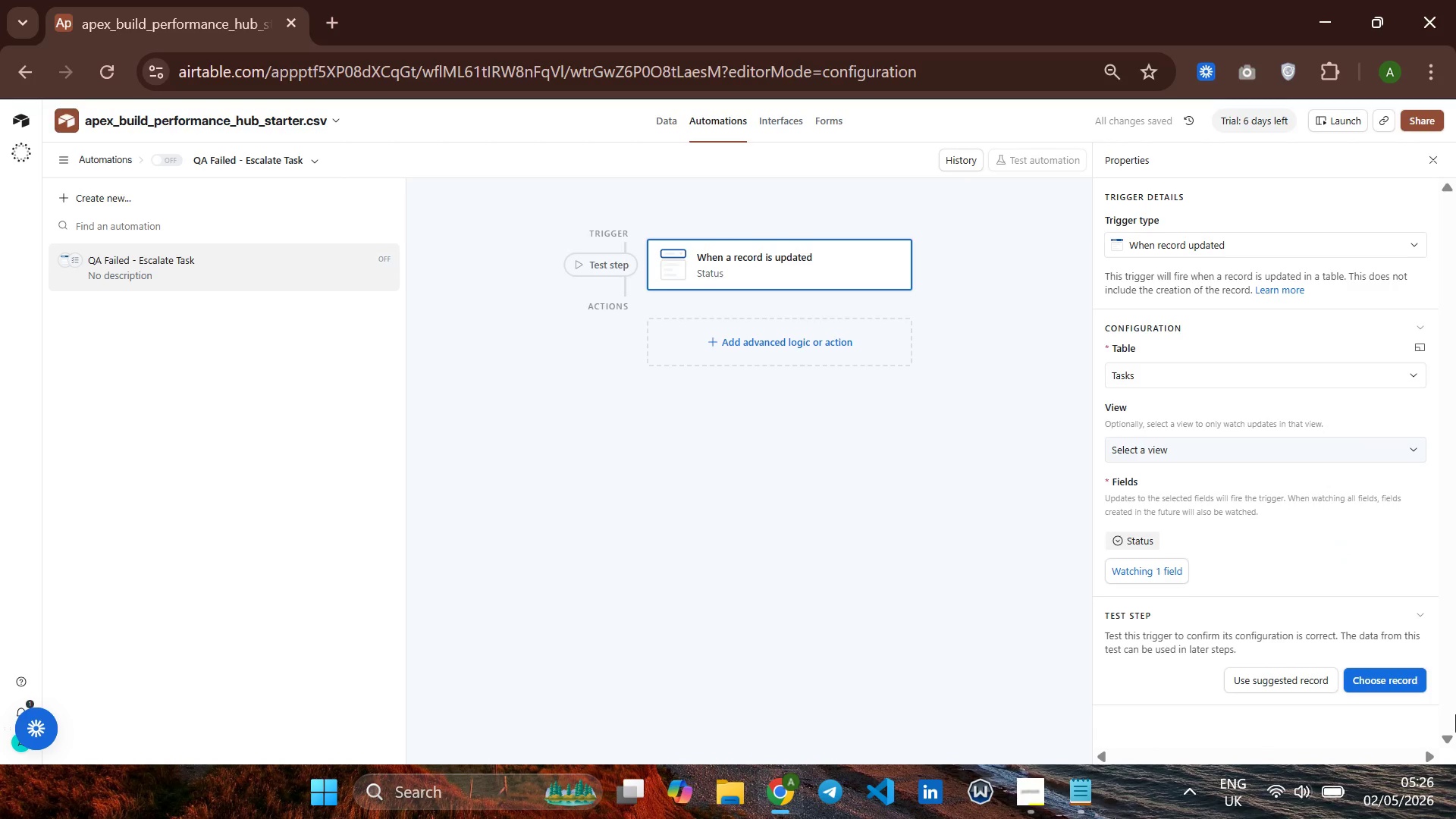 
left_click([1393, 677])
 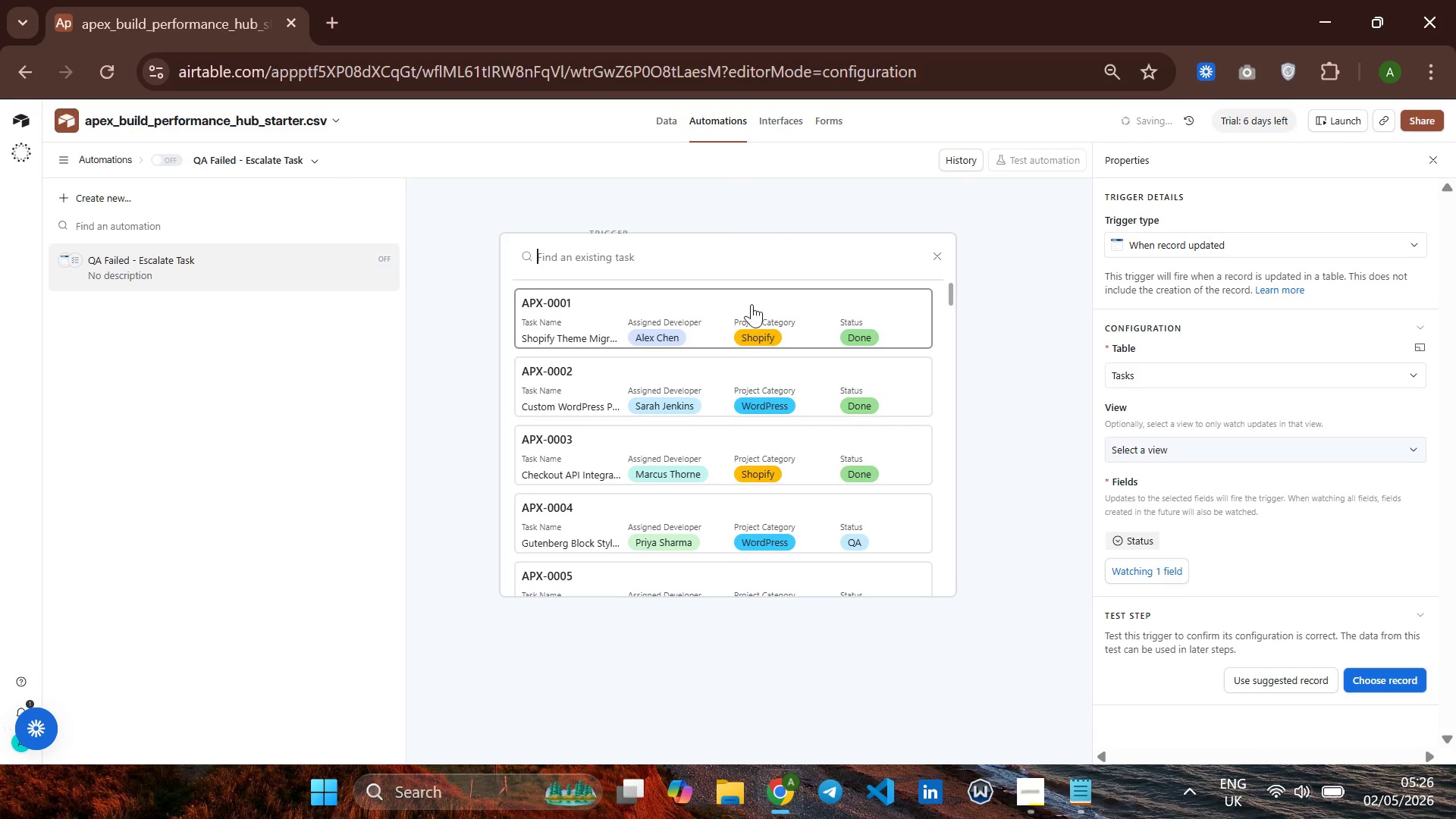 
left_click([717, 309])
 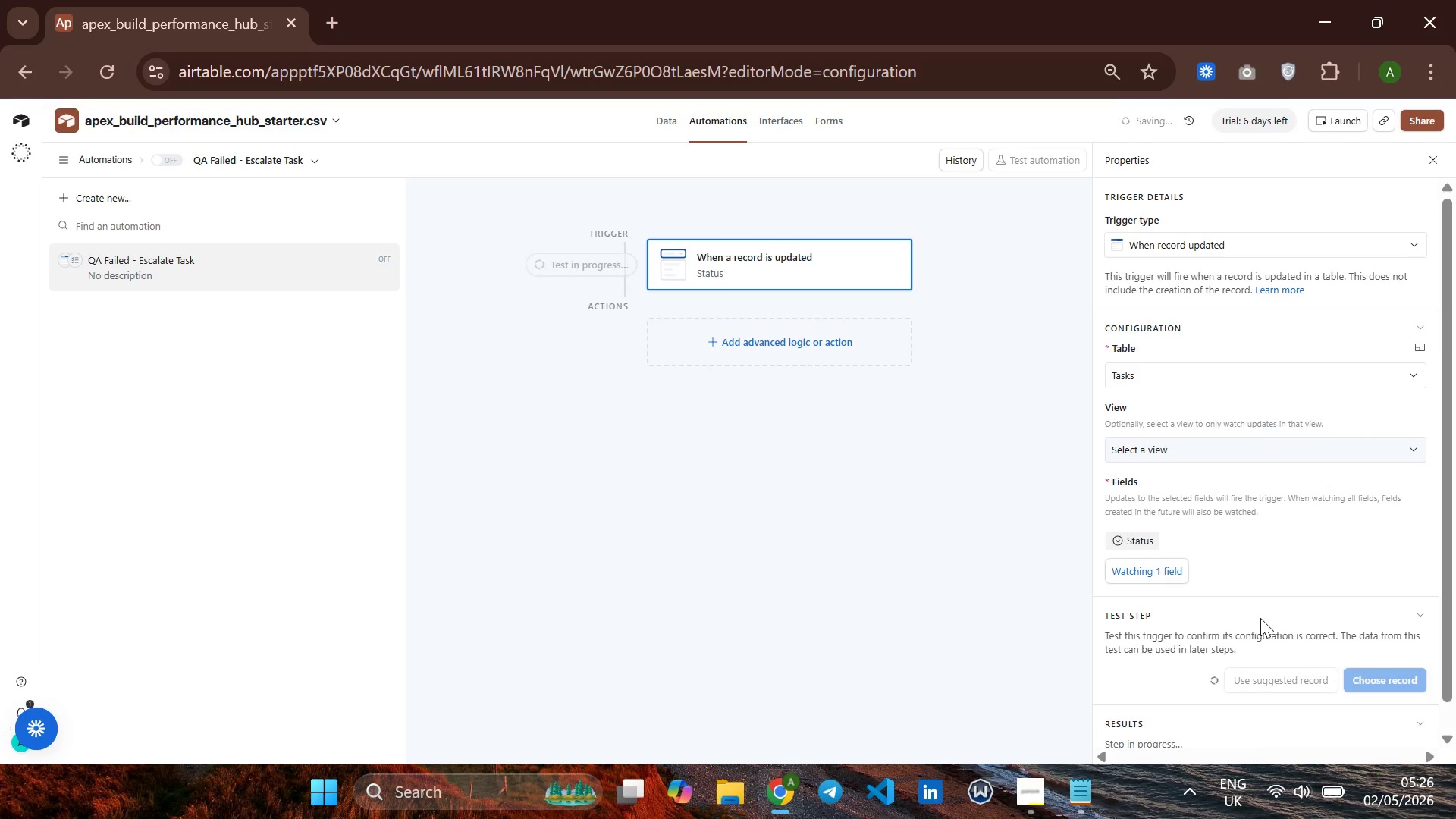 
mouse_move([1242, 574])
 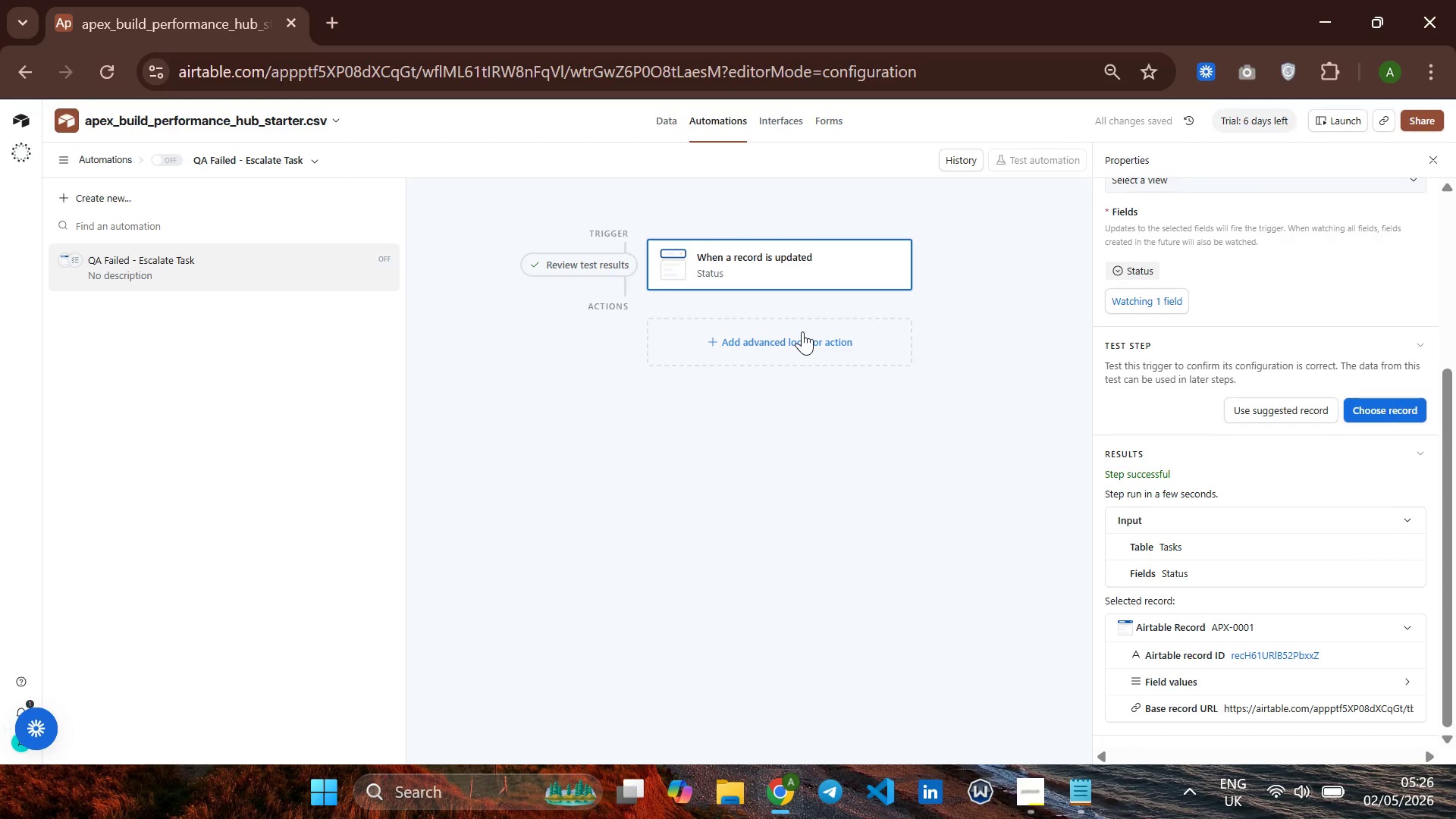 
left_click([802, 331])
 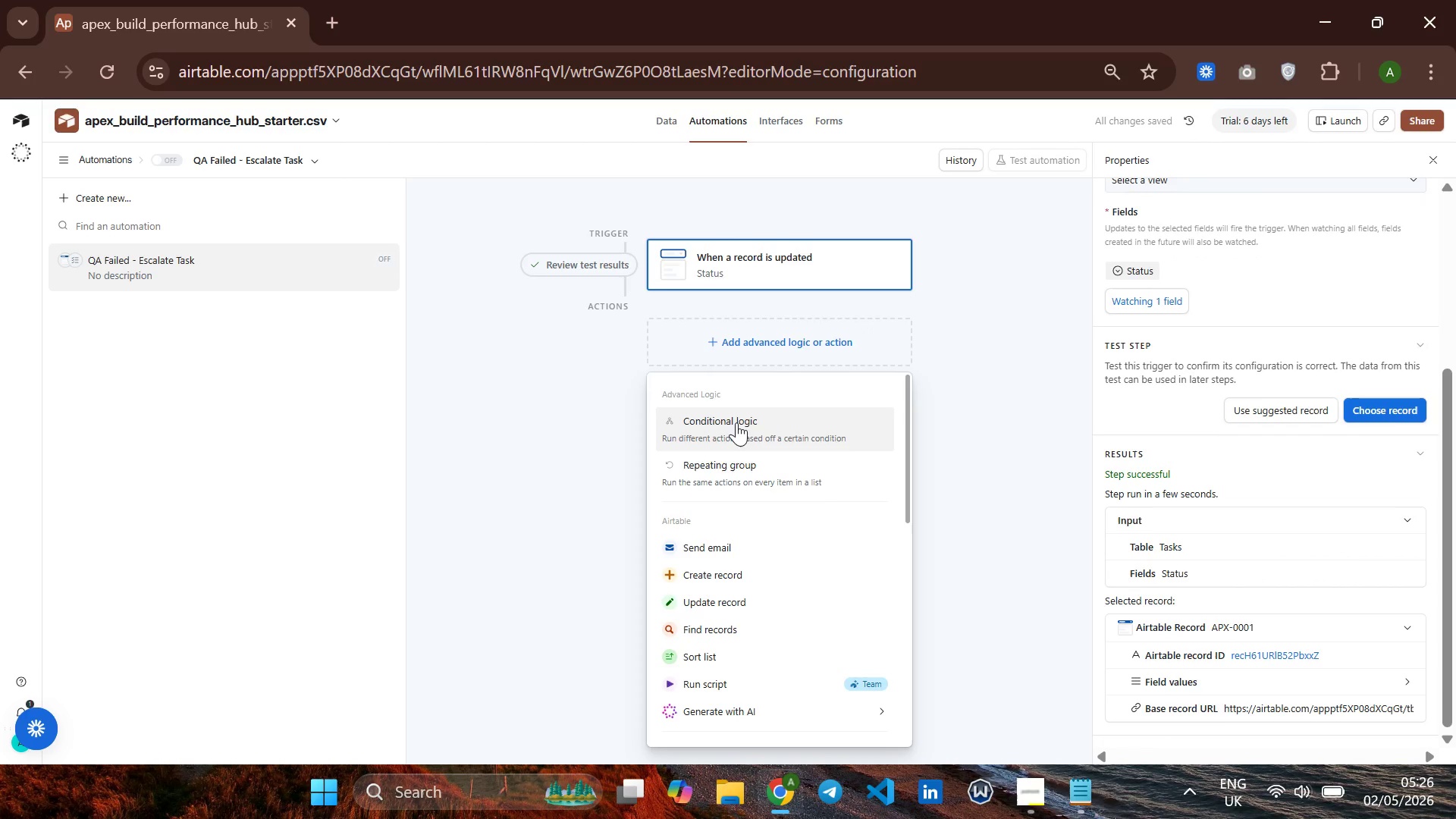 
left_click([736, 426])
 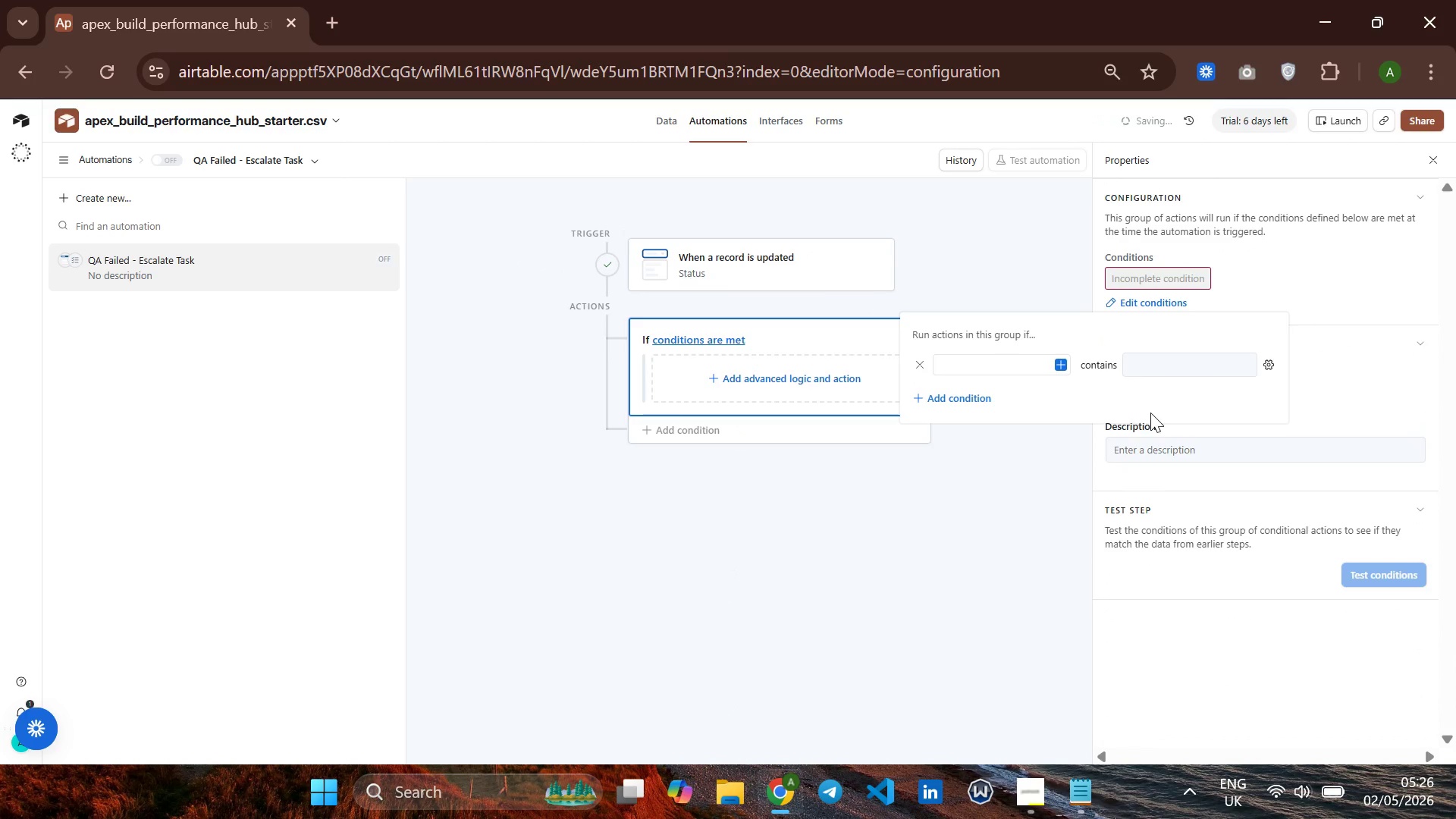 
left_click([1019, 366])
 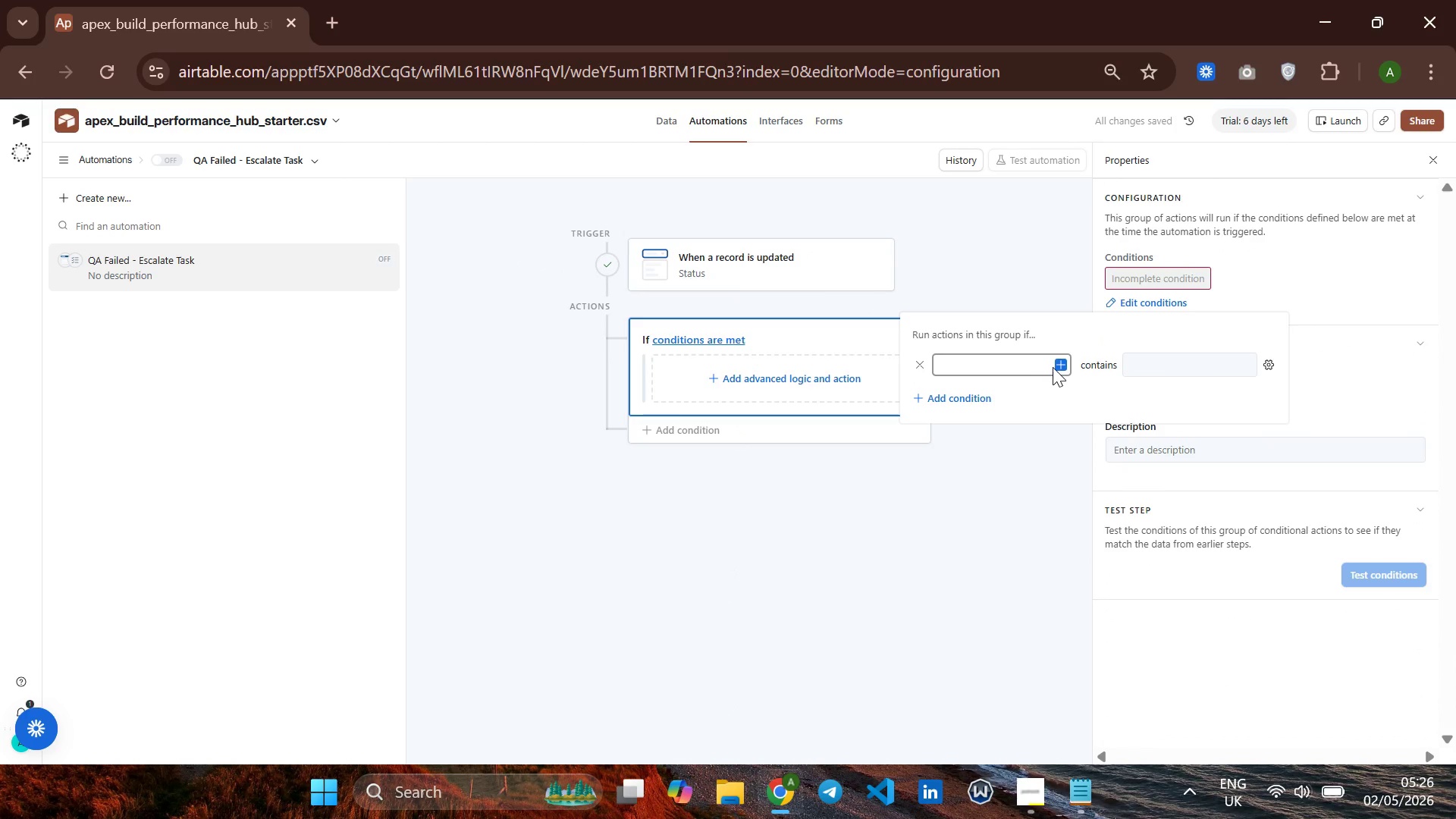 
left_click([1056, 366])
 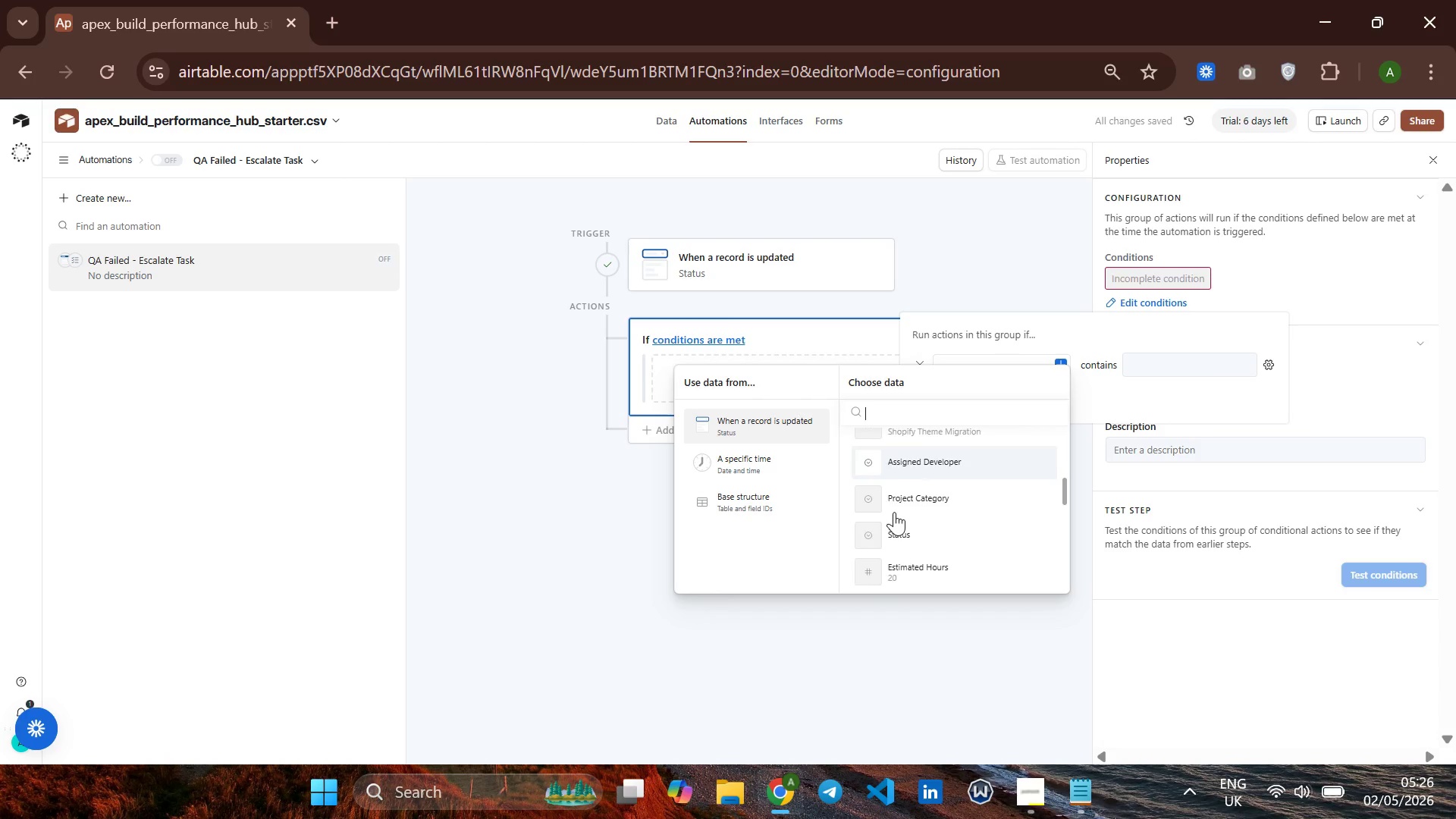 
left_click([945, 521])
 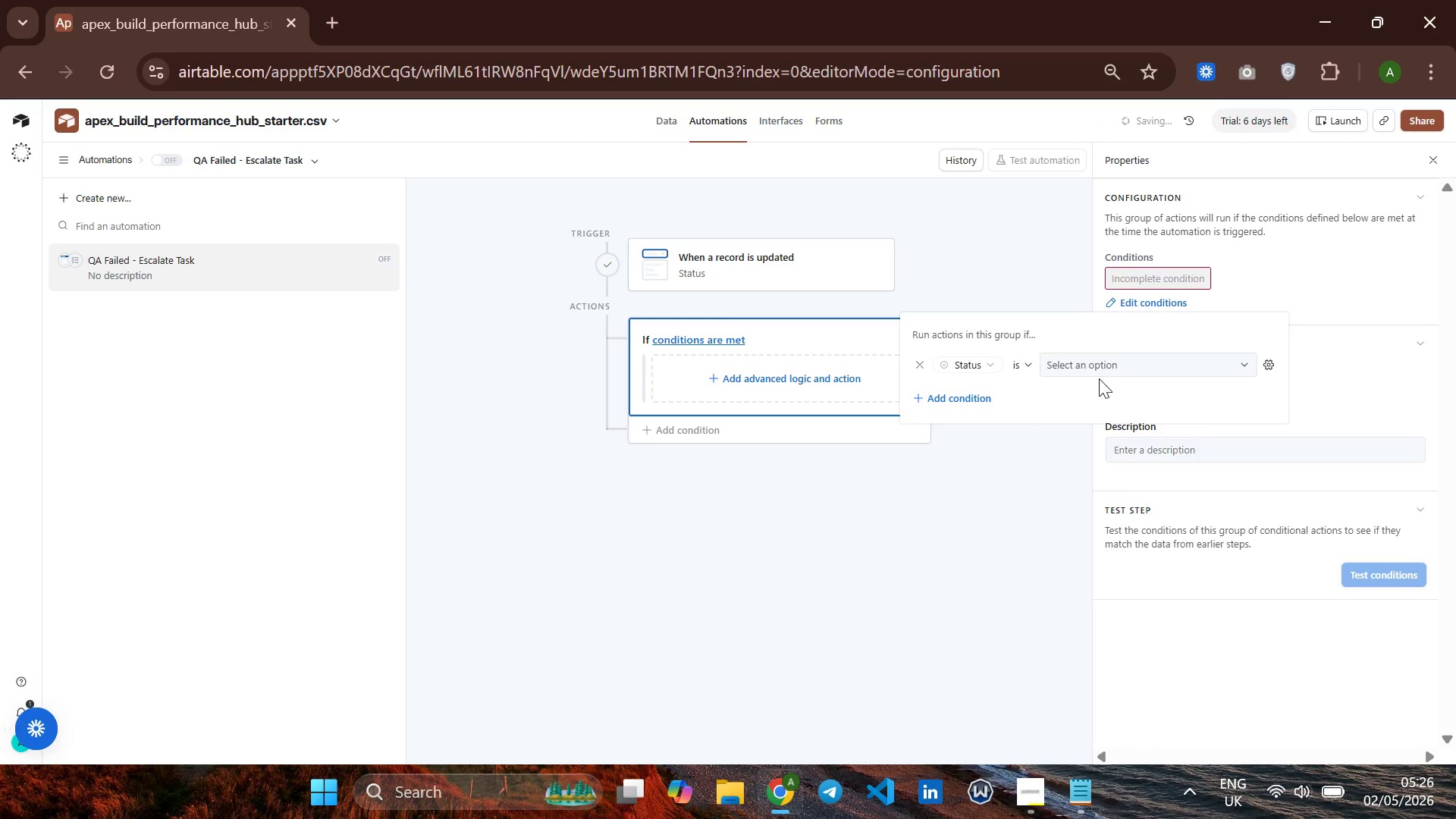 
left_click([1103, 371])
 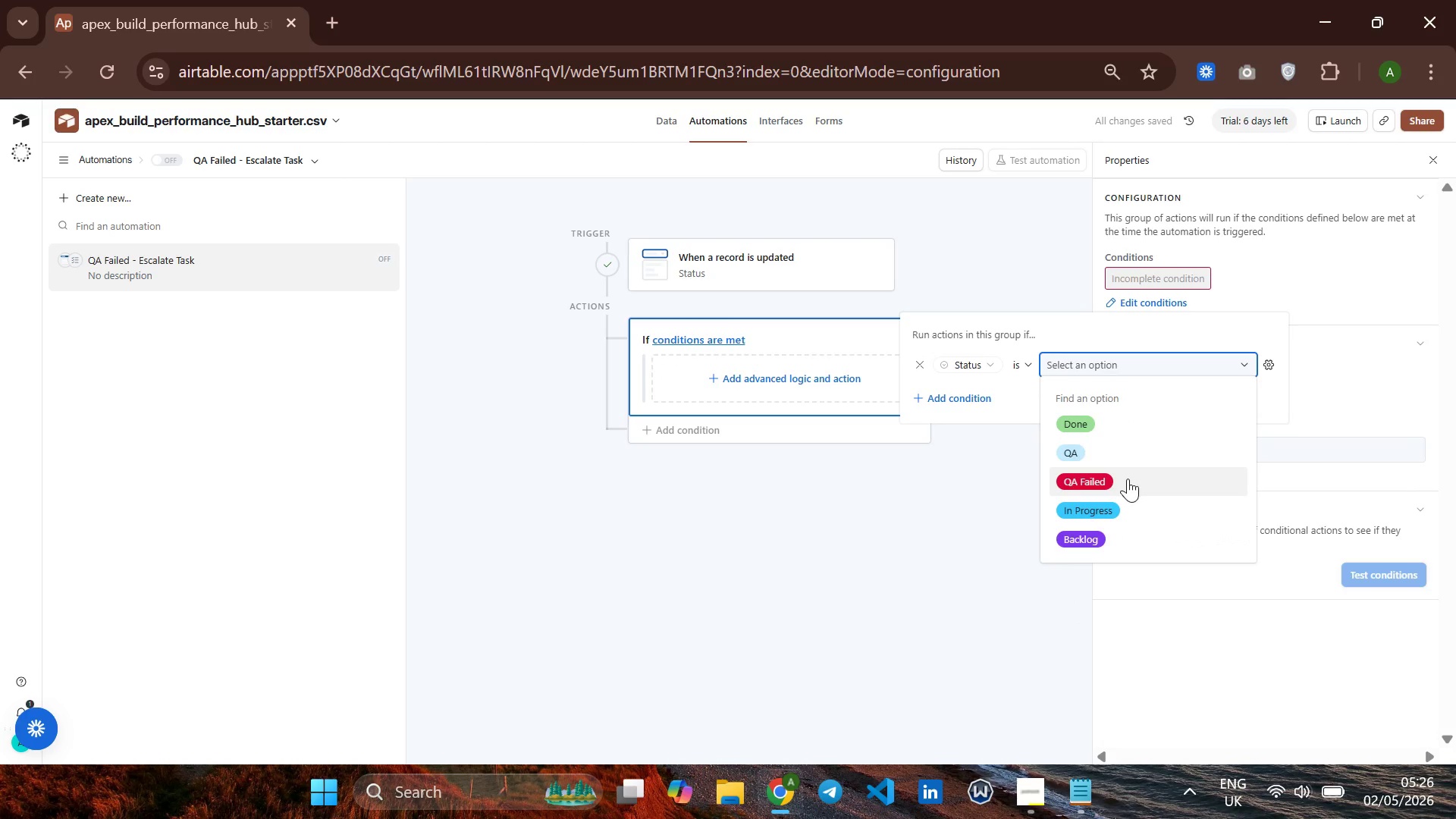 
left_click([1128, 476])
 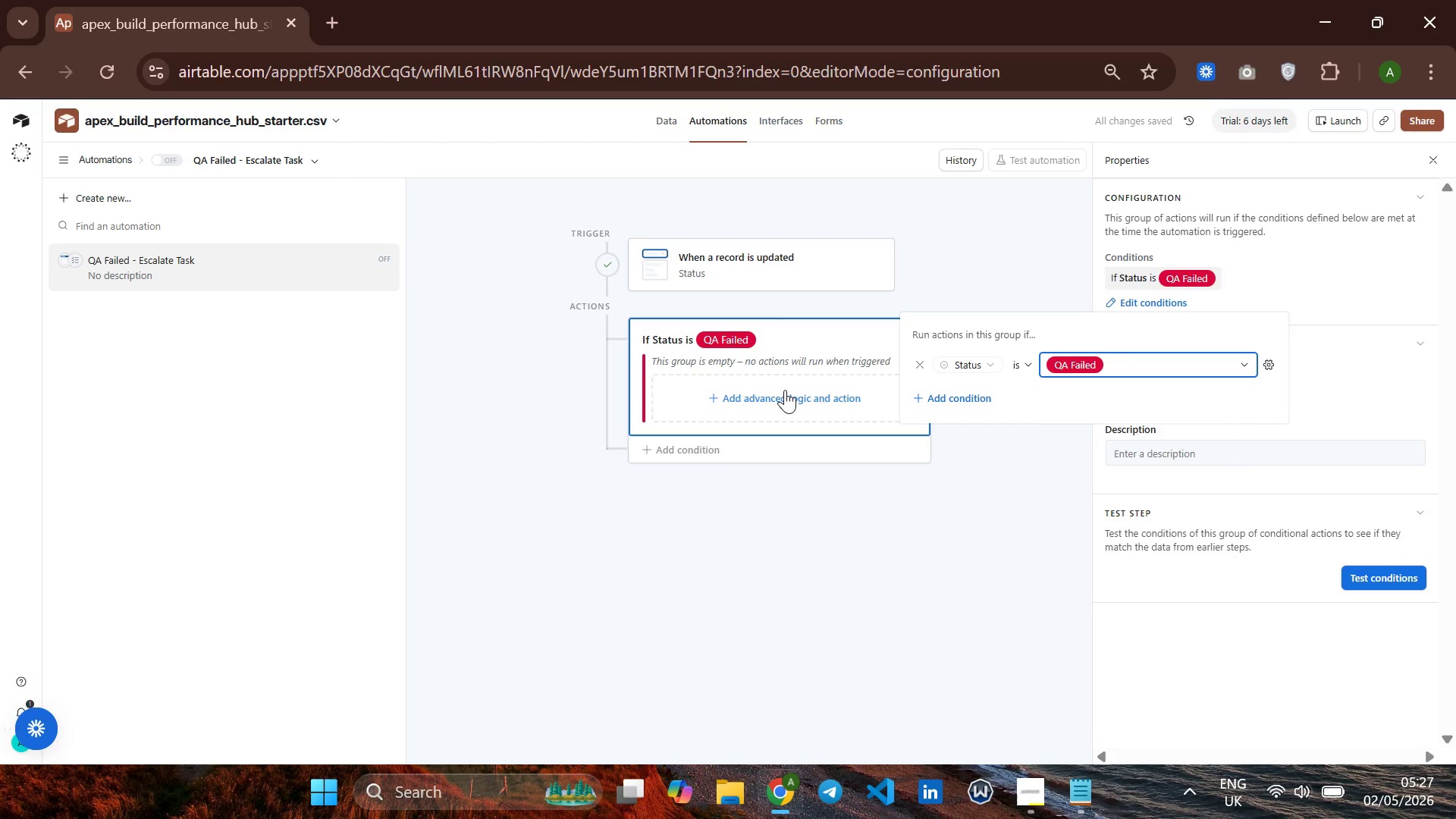 
left_click([785, 390])
 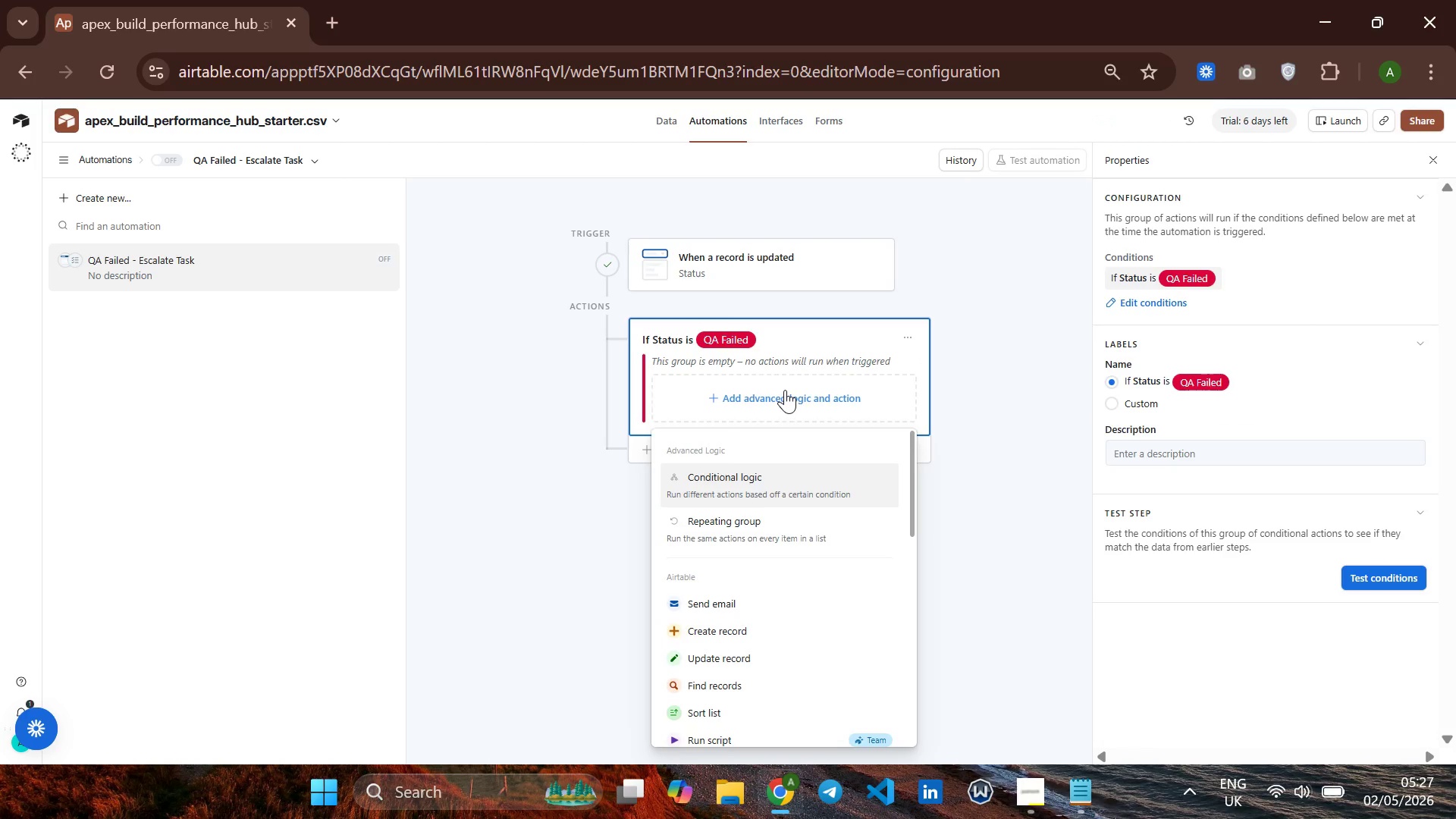 
wait(5.09)
 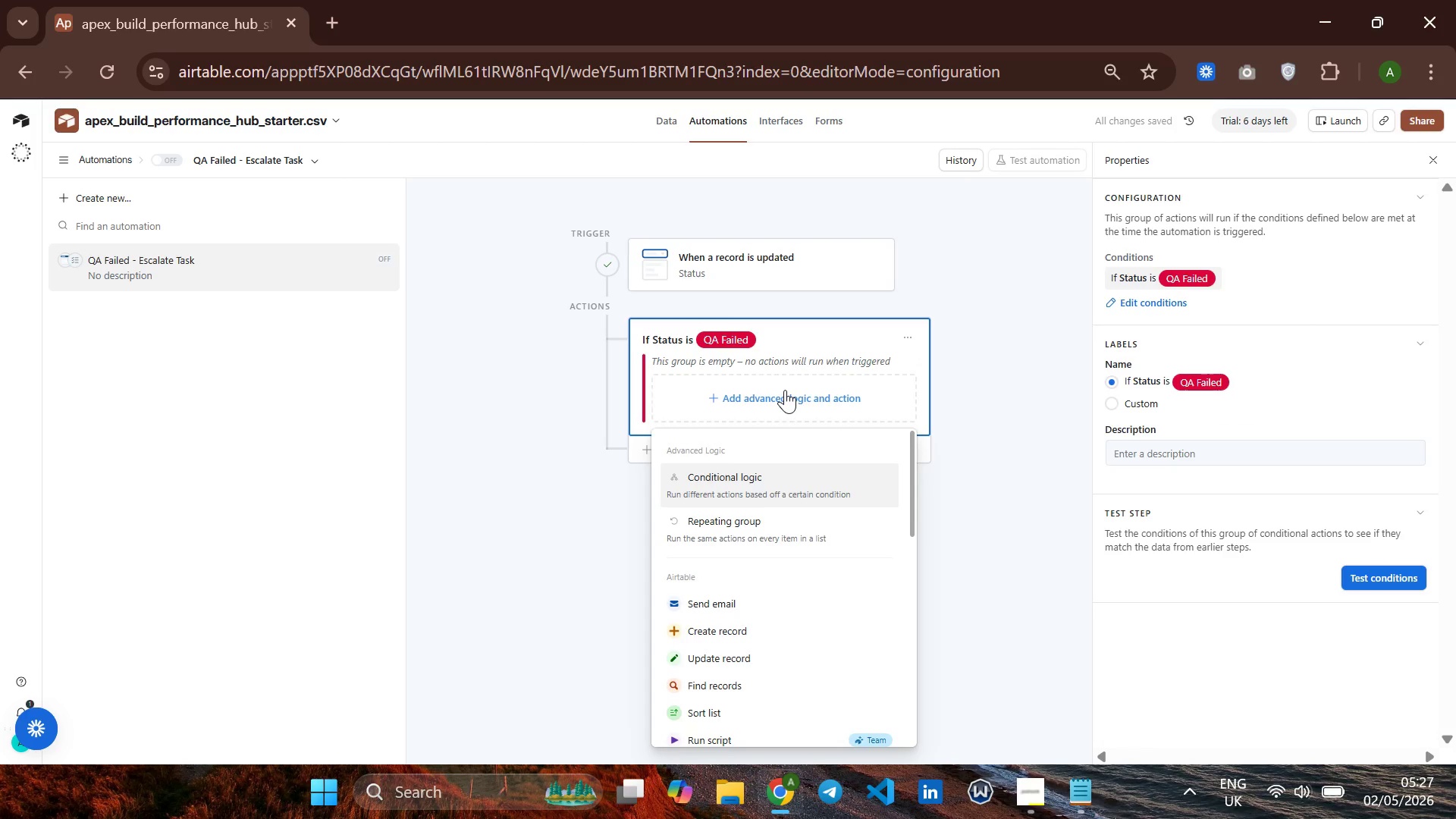 
mouse_move([788, 585])
 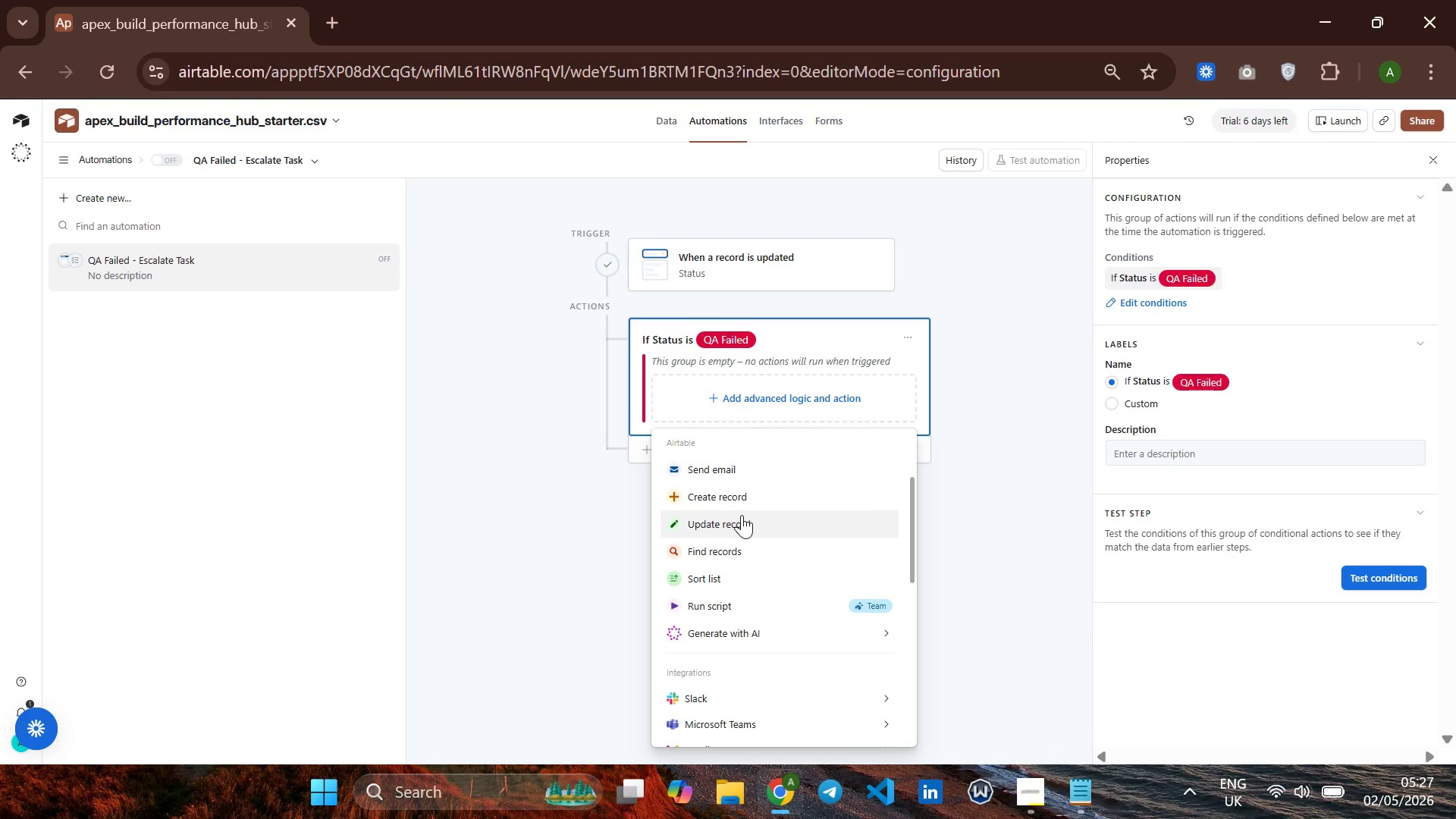 
left_click([742, 518])
 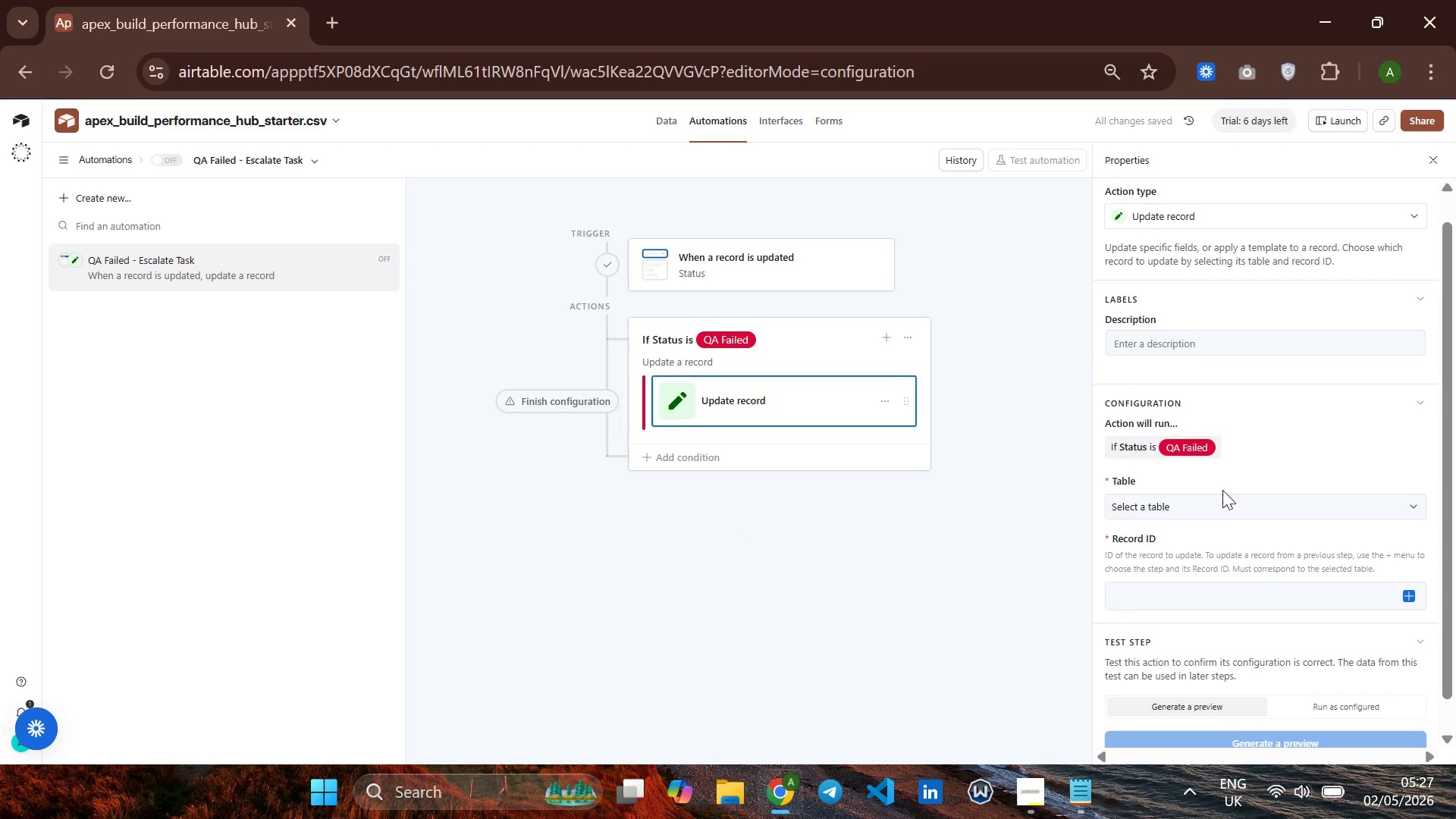 
wait(6.66)
 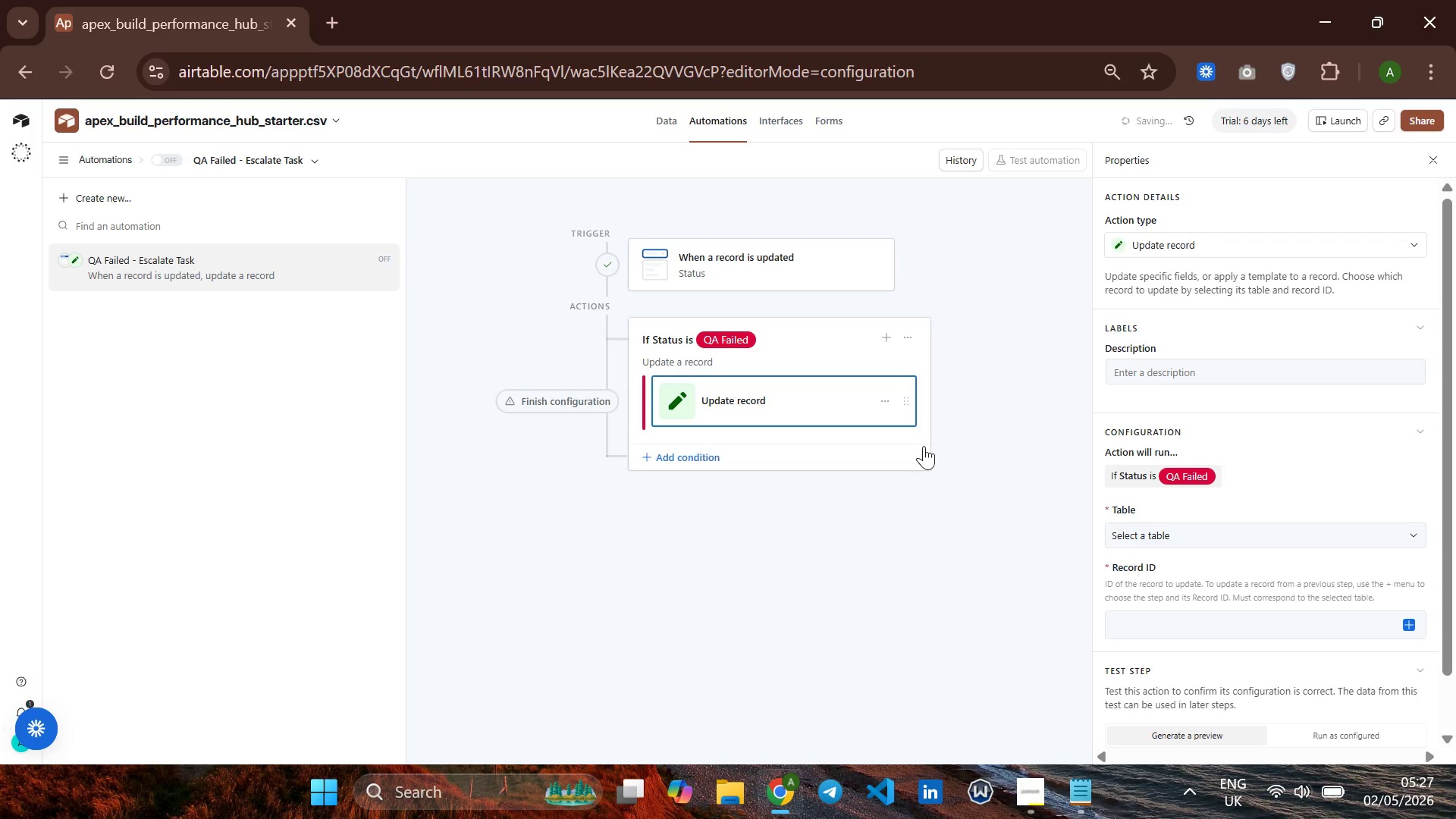 
left_click([1208, 501])
 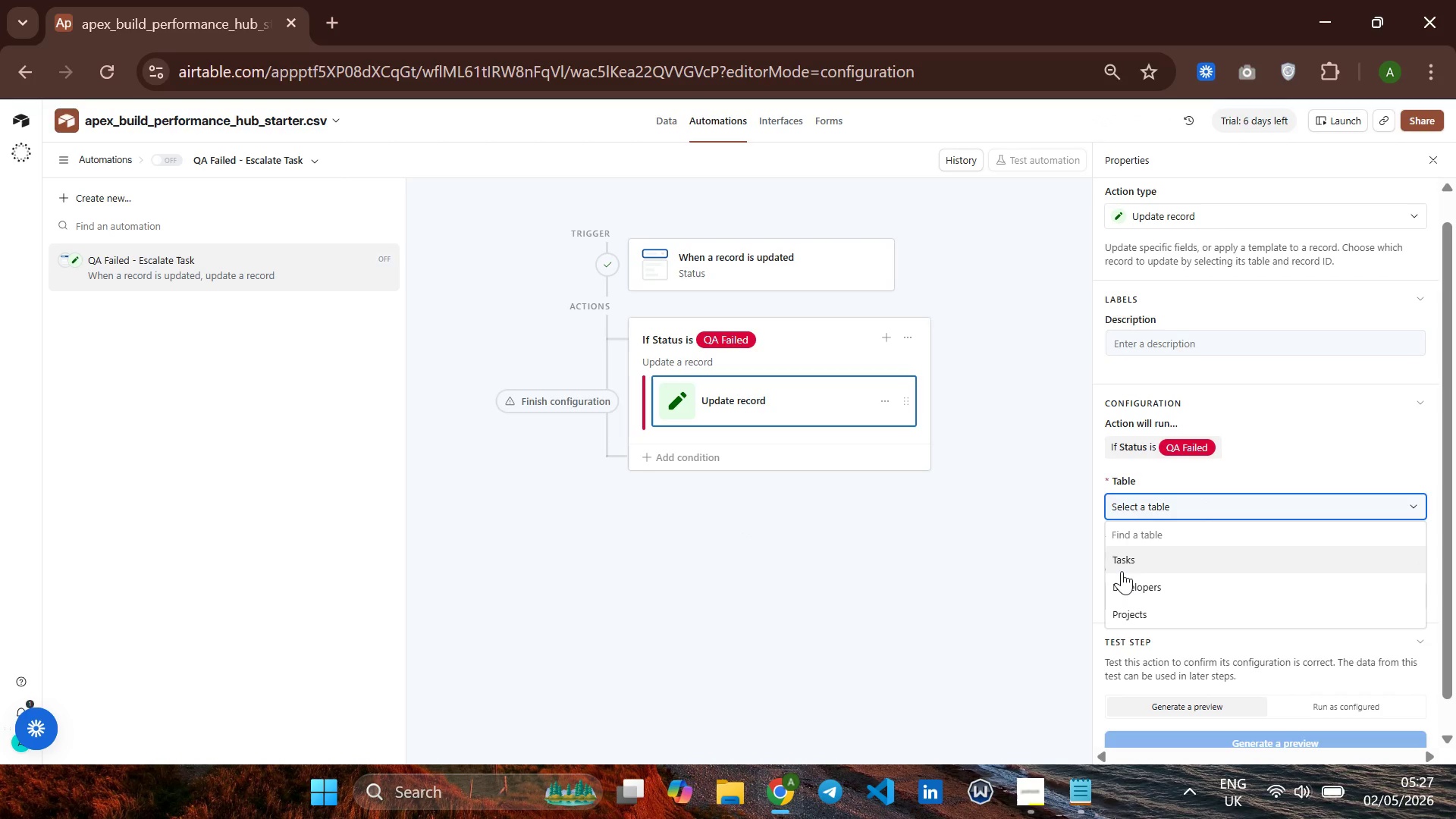 
left_click([1122, 571])
 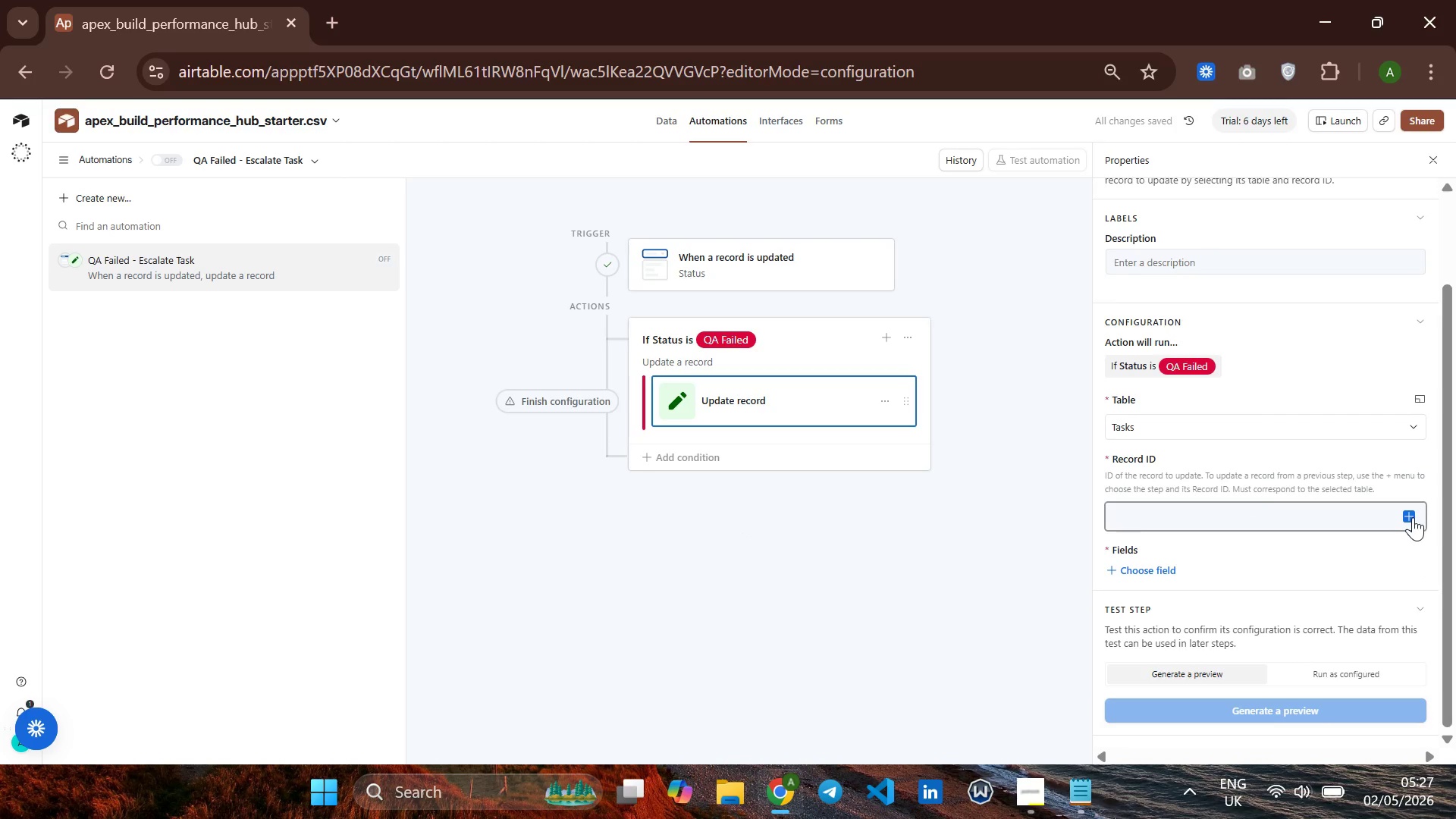 
wait(7.28)
 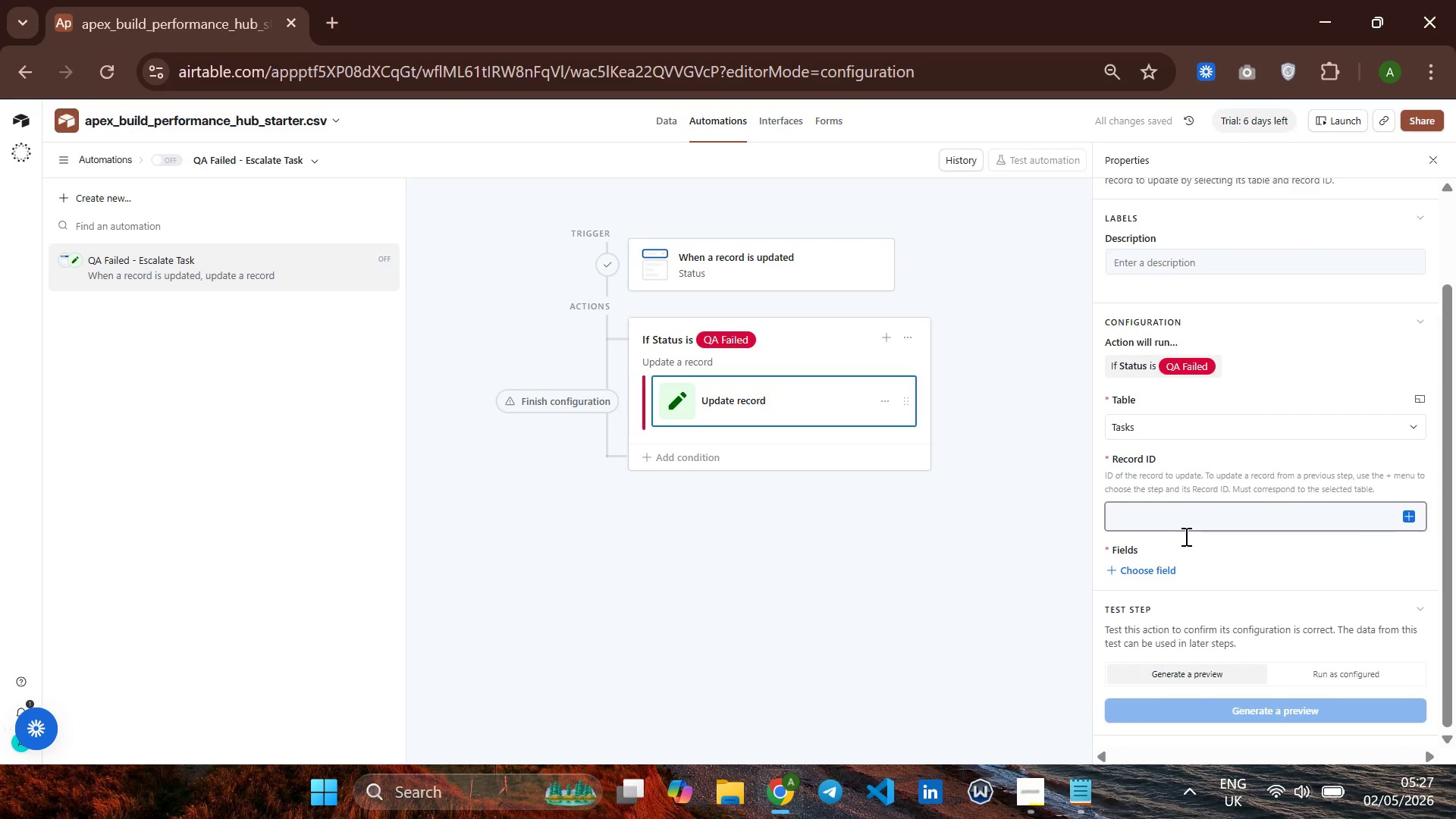 
left_click([1413, 517])
 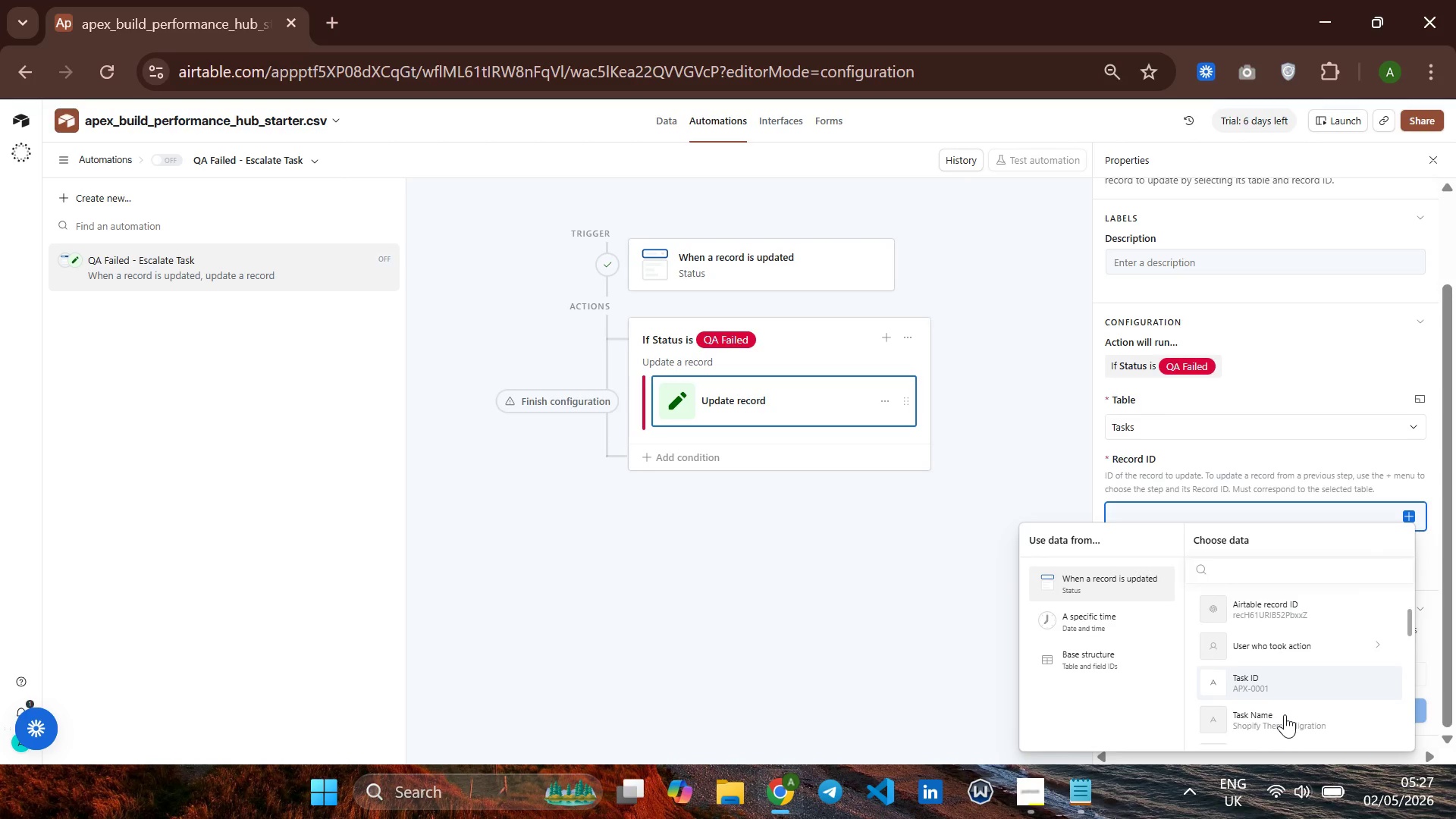 
wait(7.23)
 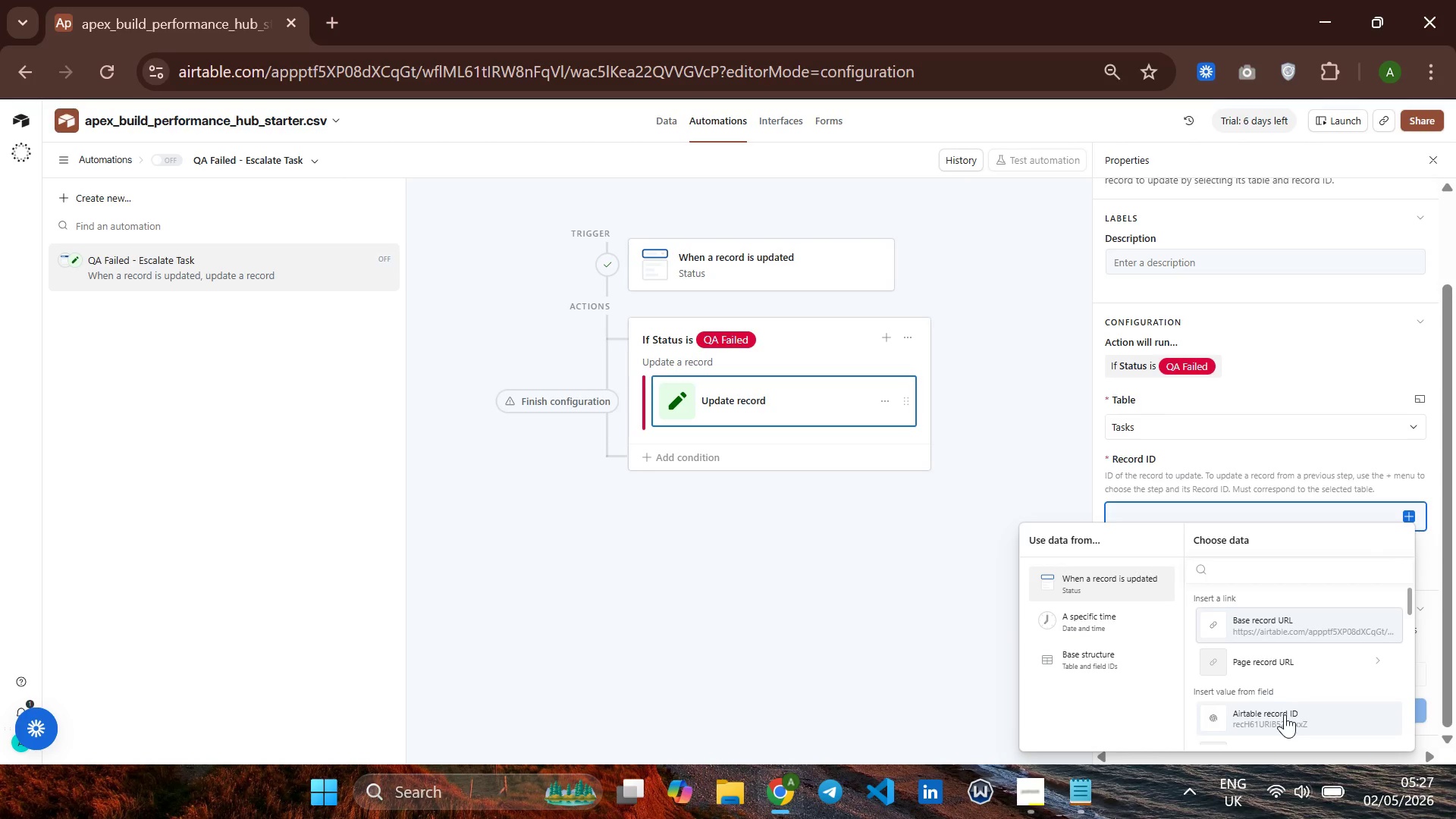 
left_click([1271, 710])
 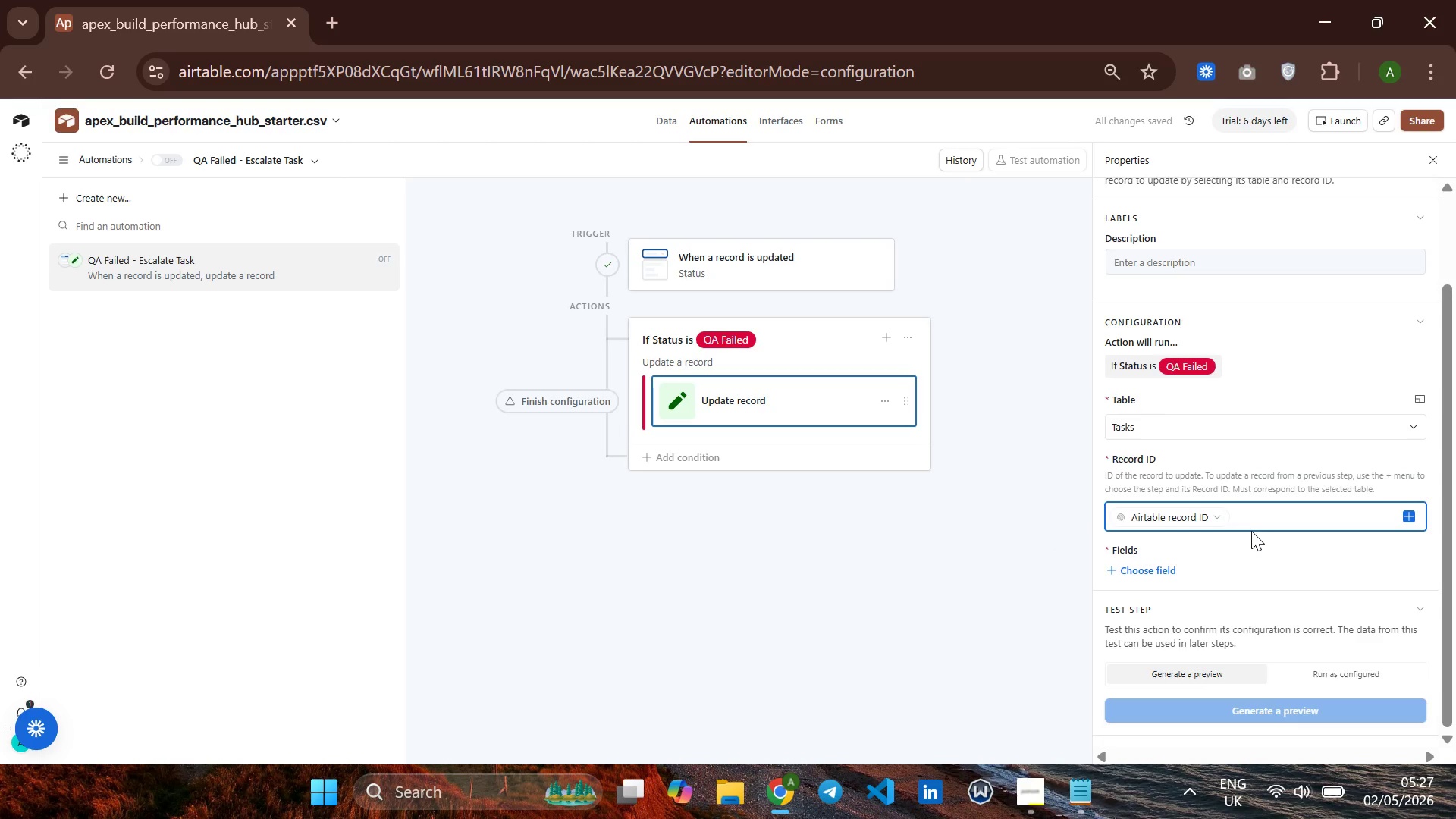 
wait(8.39)
 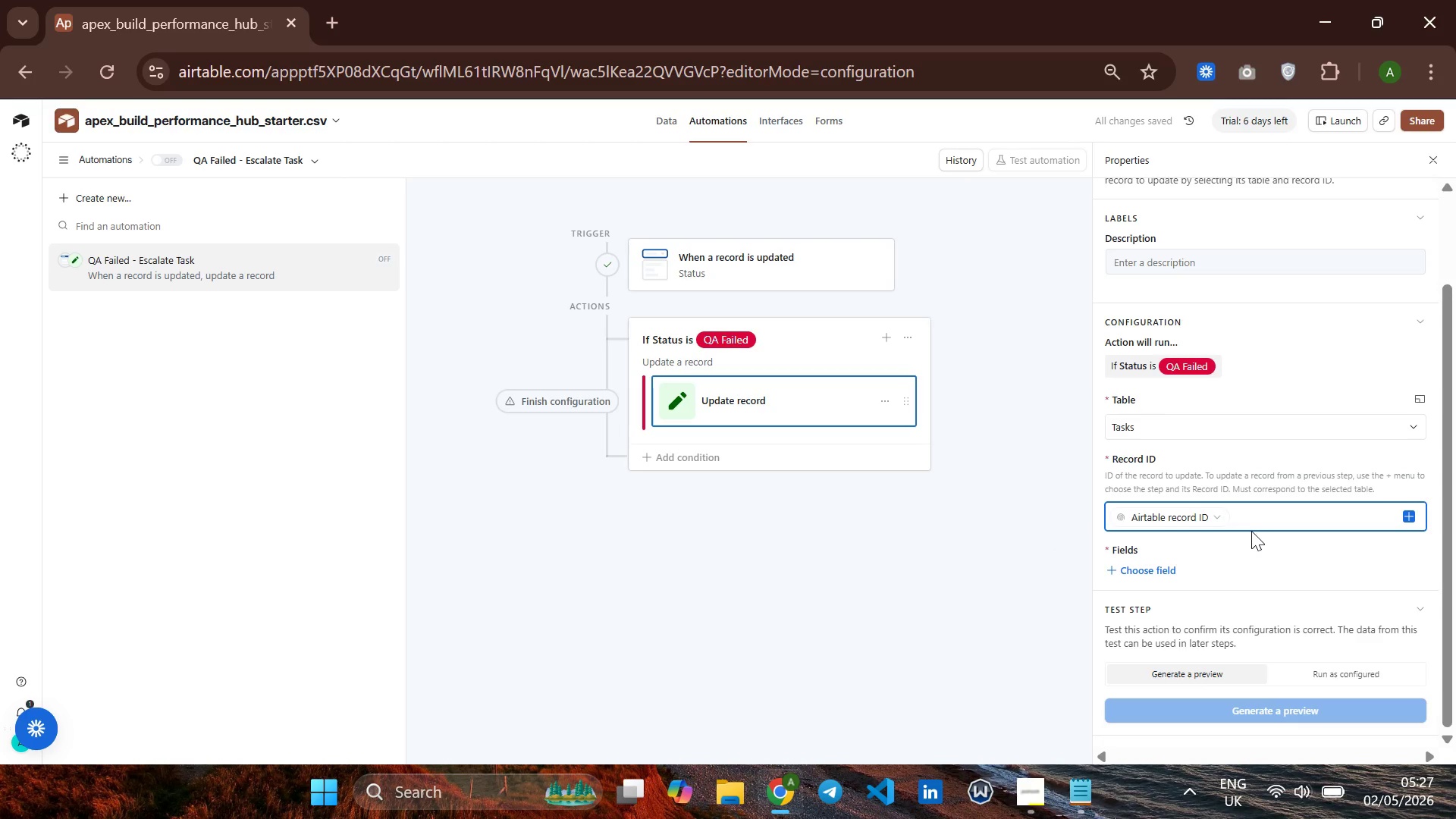 
left_click([1151, 565])
 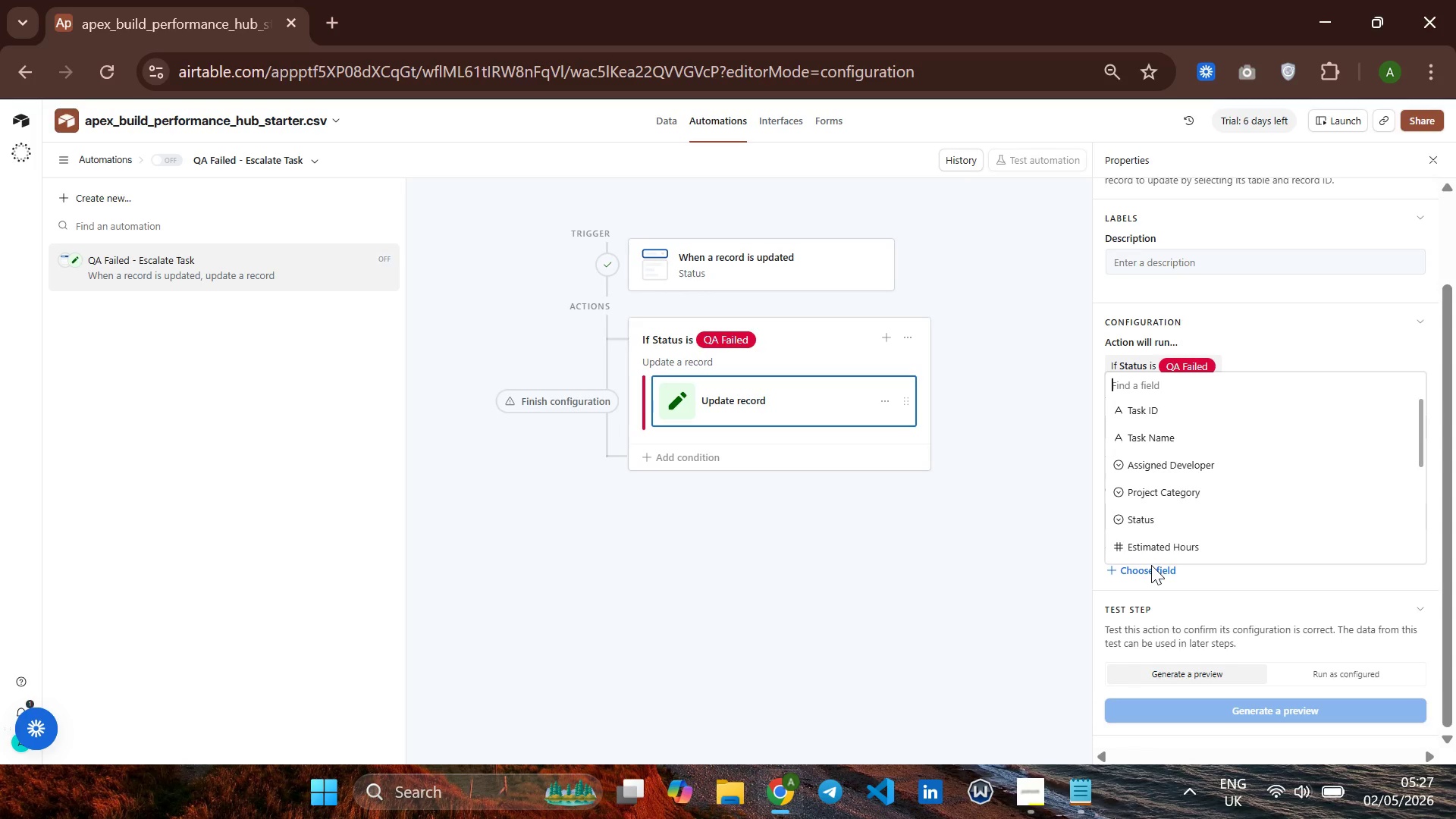 
mouse_move([1171, 488])
 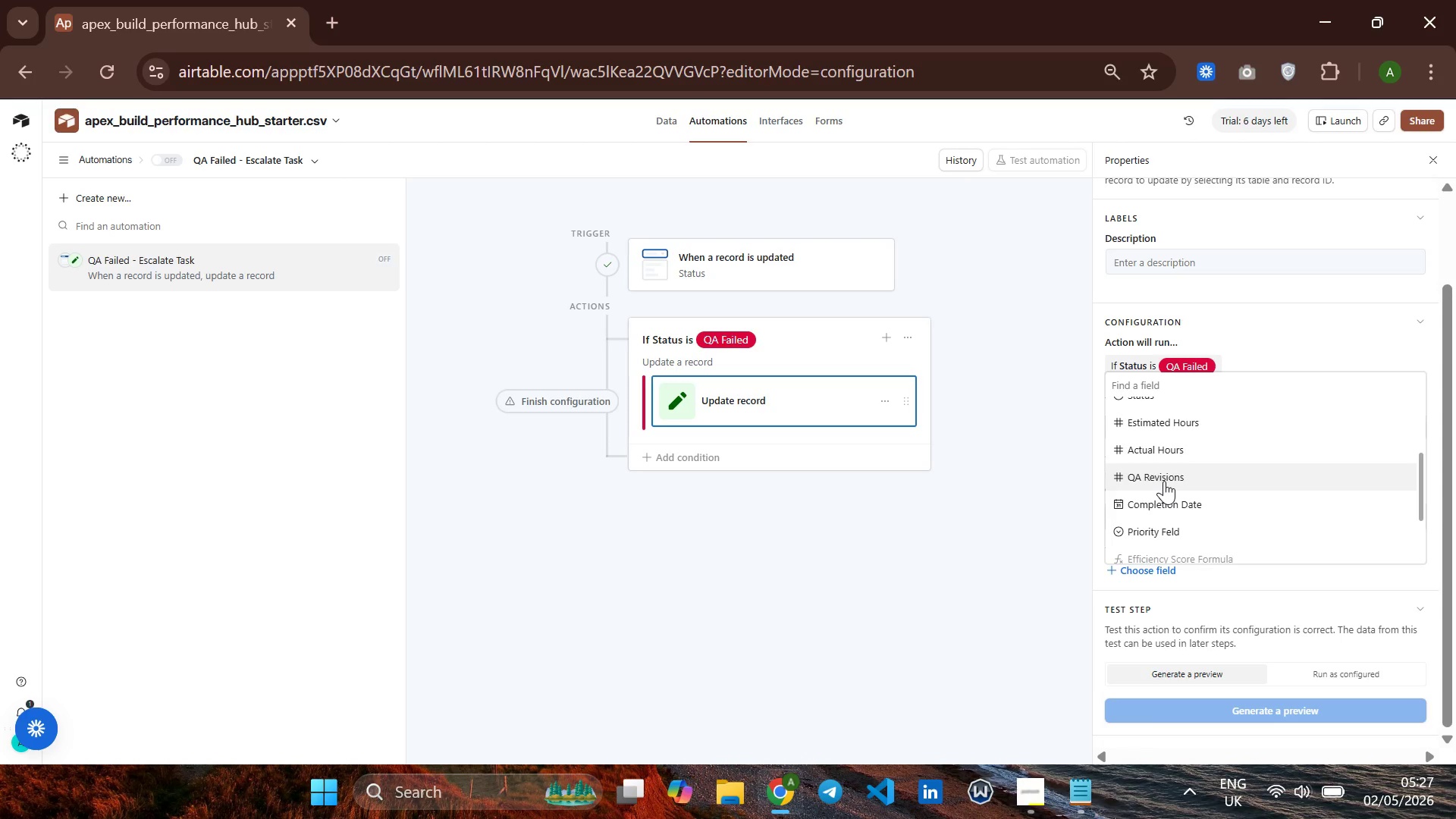 
left_click([1164, 481])
 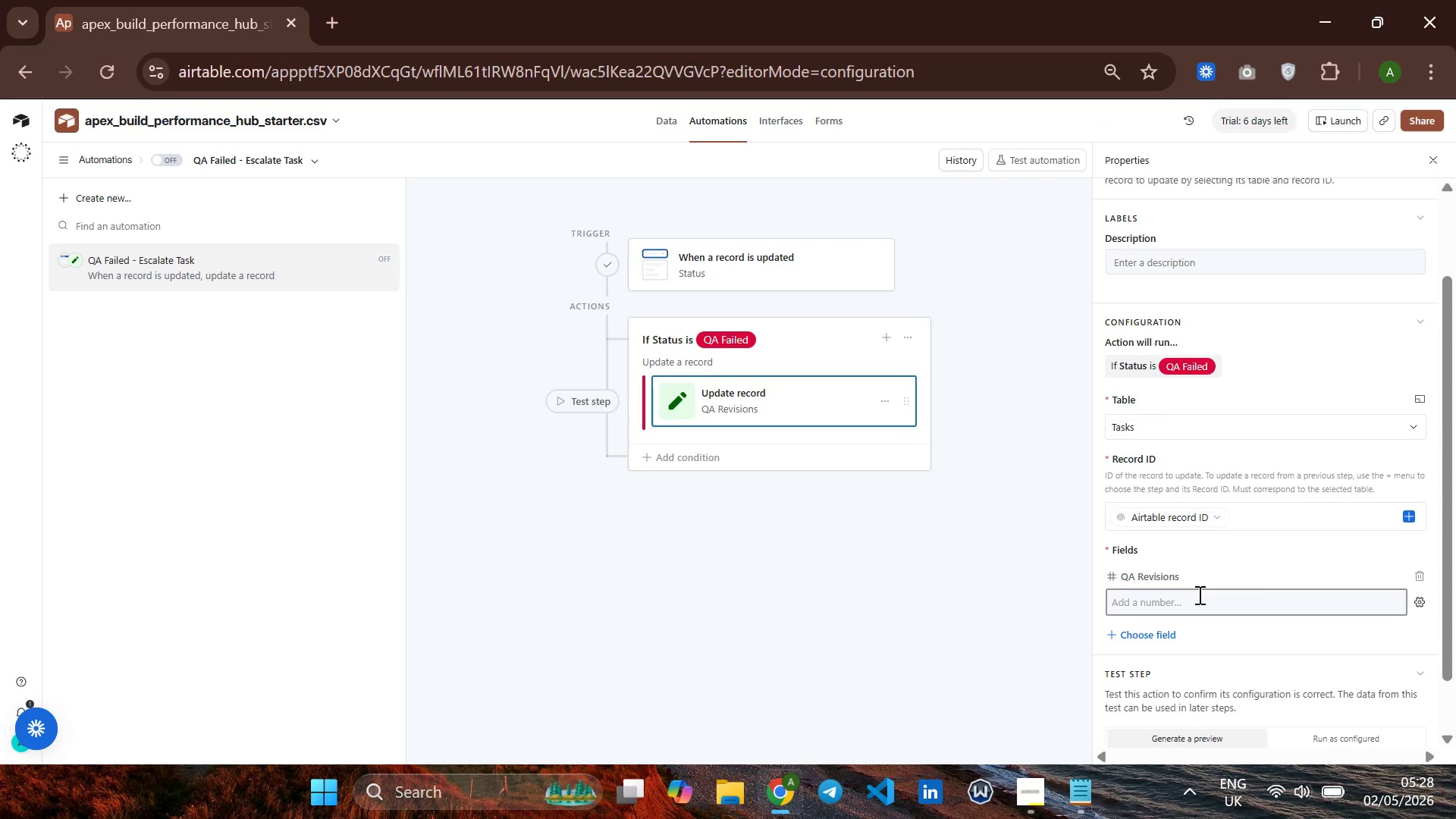 
wait(18.73)
 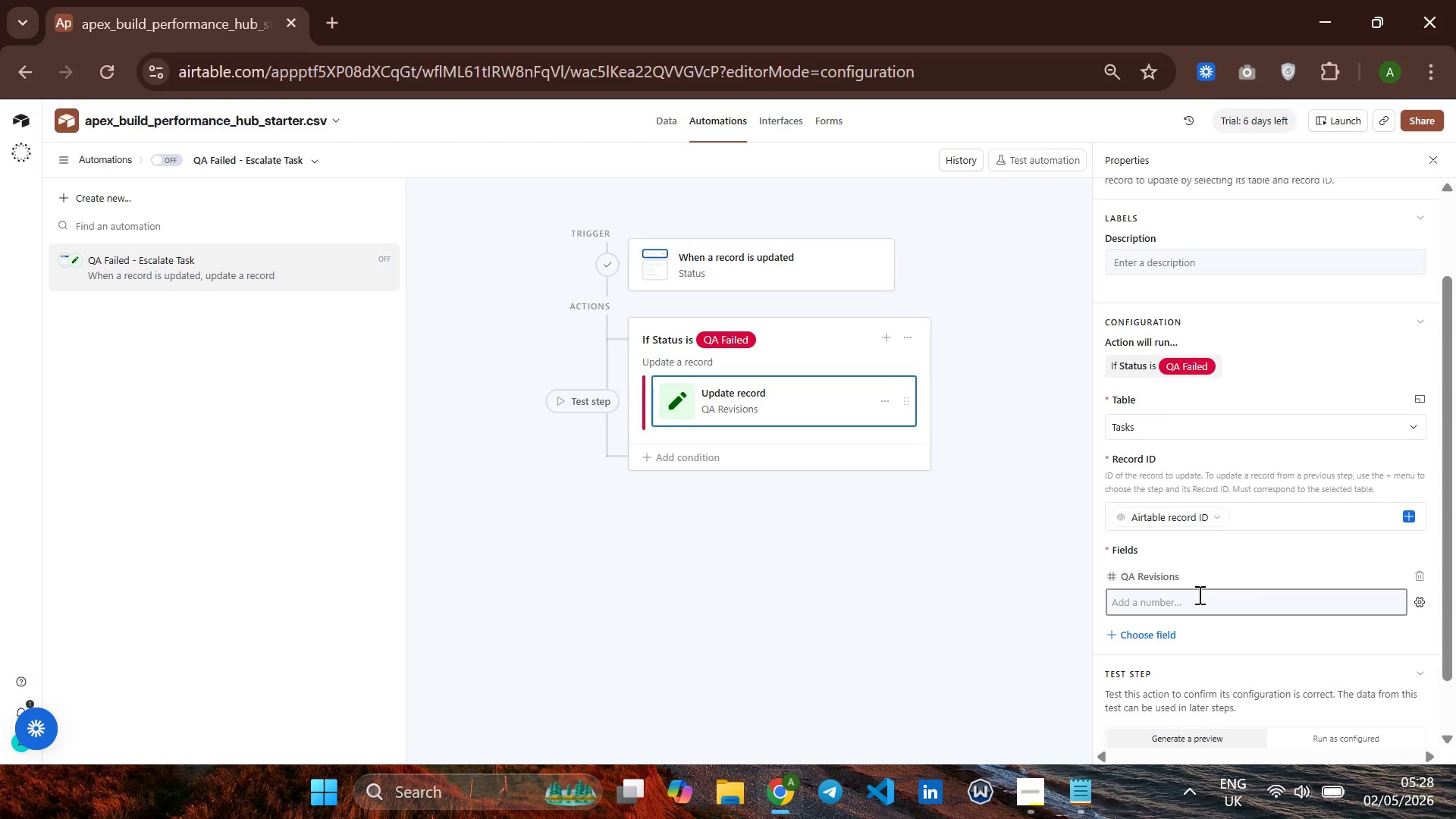 
left_click([1160, 581])
 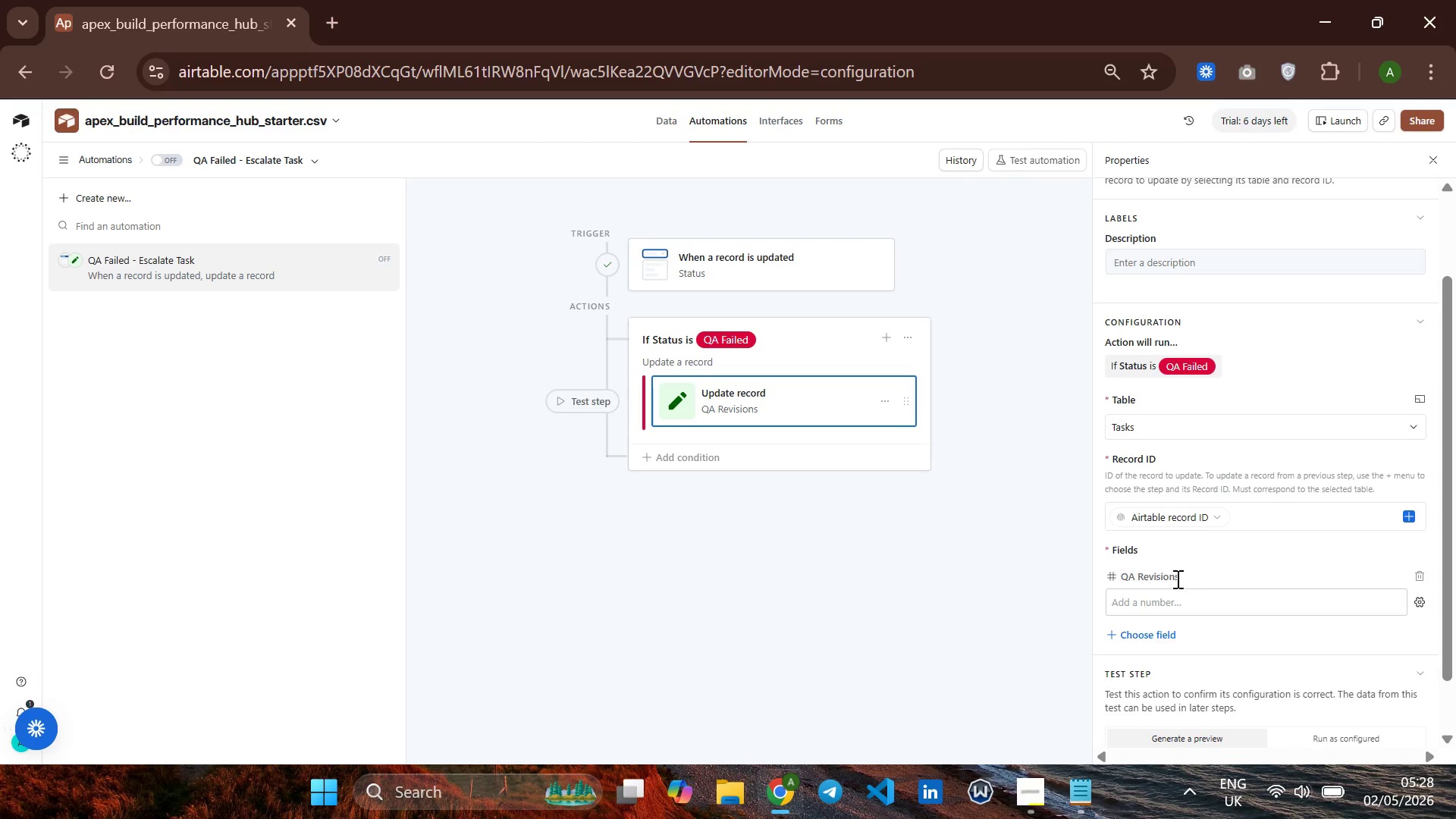 
left_click([1176, 579])
 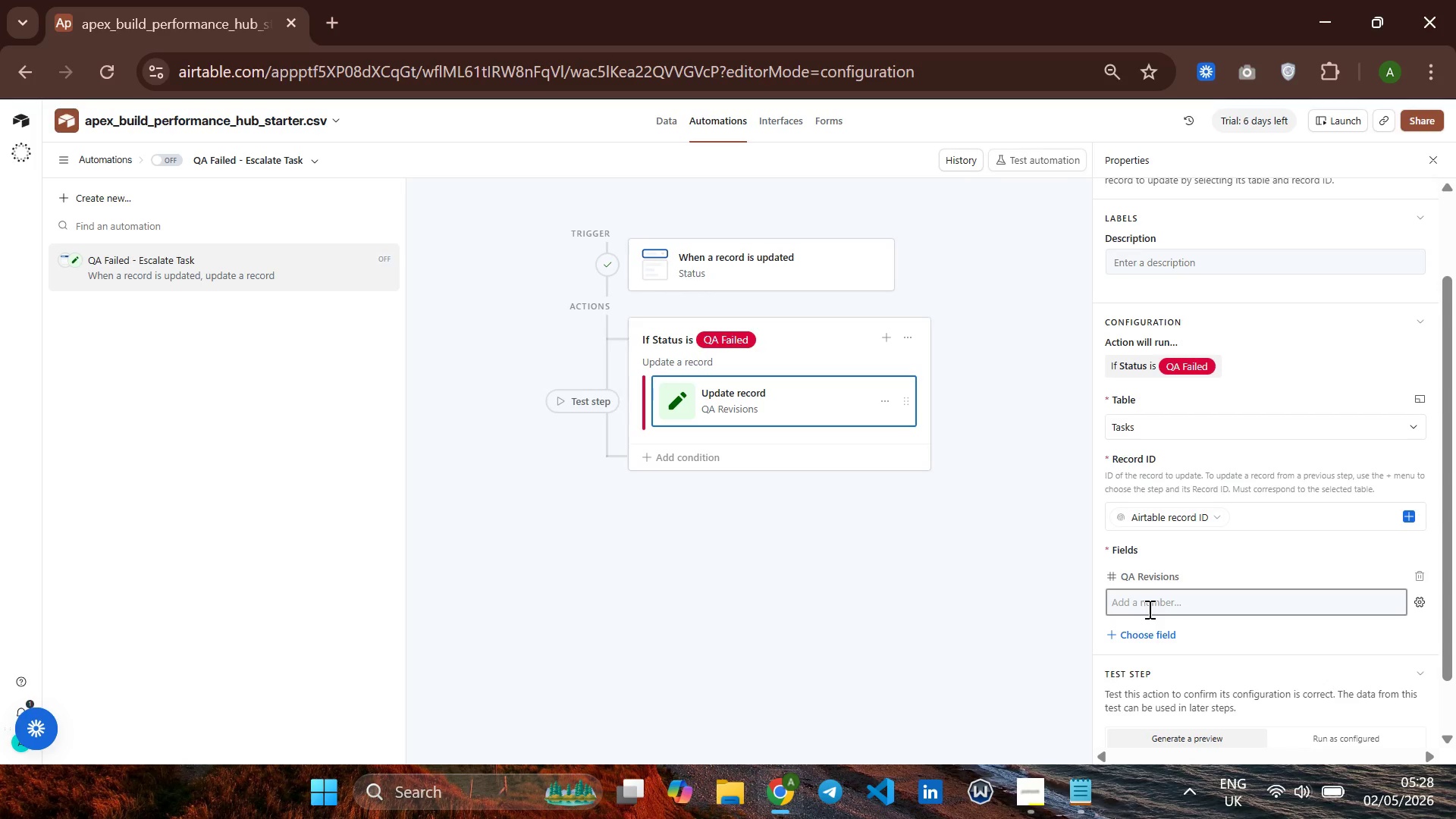 
left_click([1148, 609])
 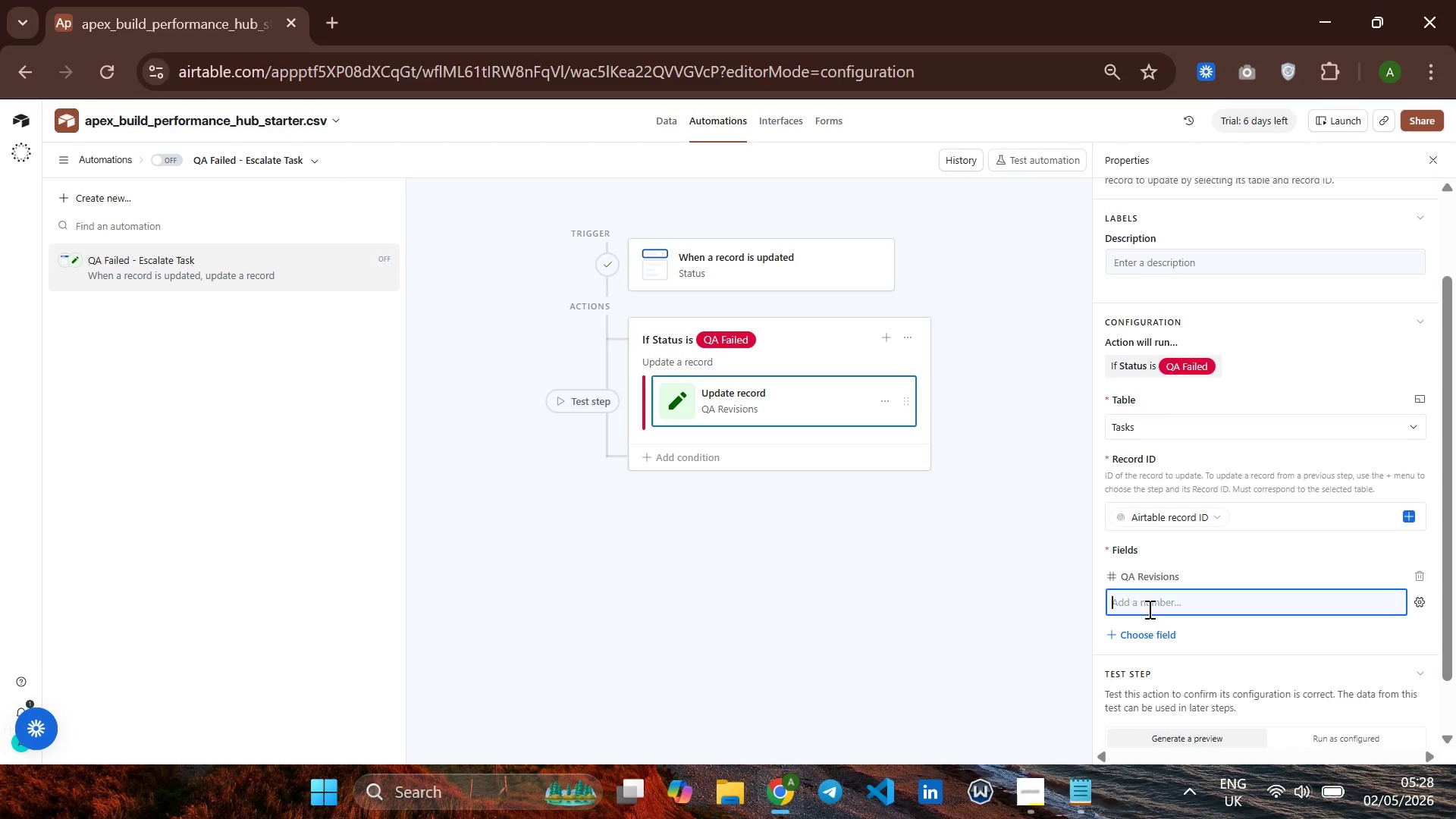 
key(Equal)
 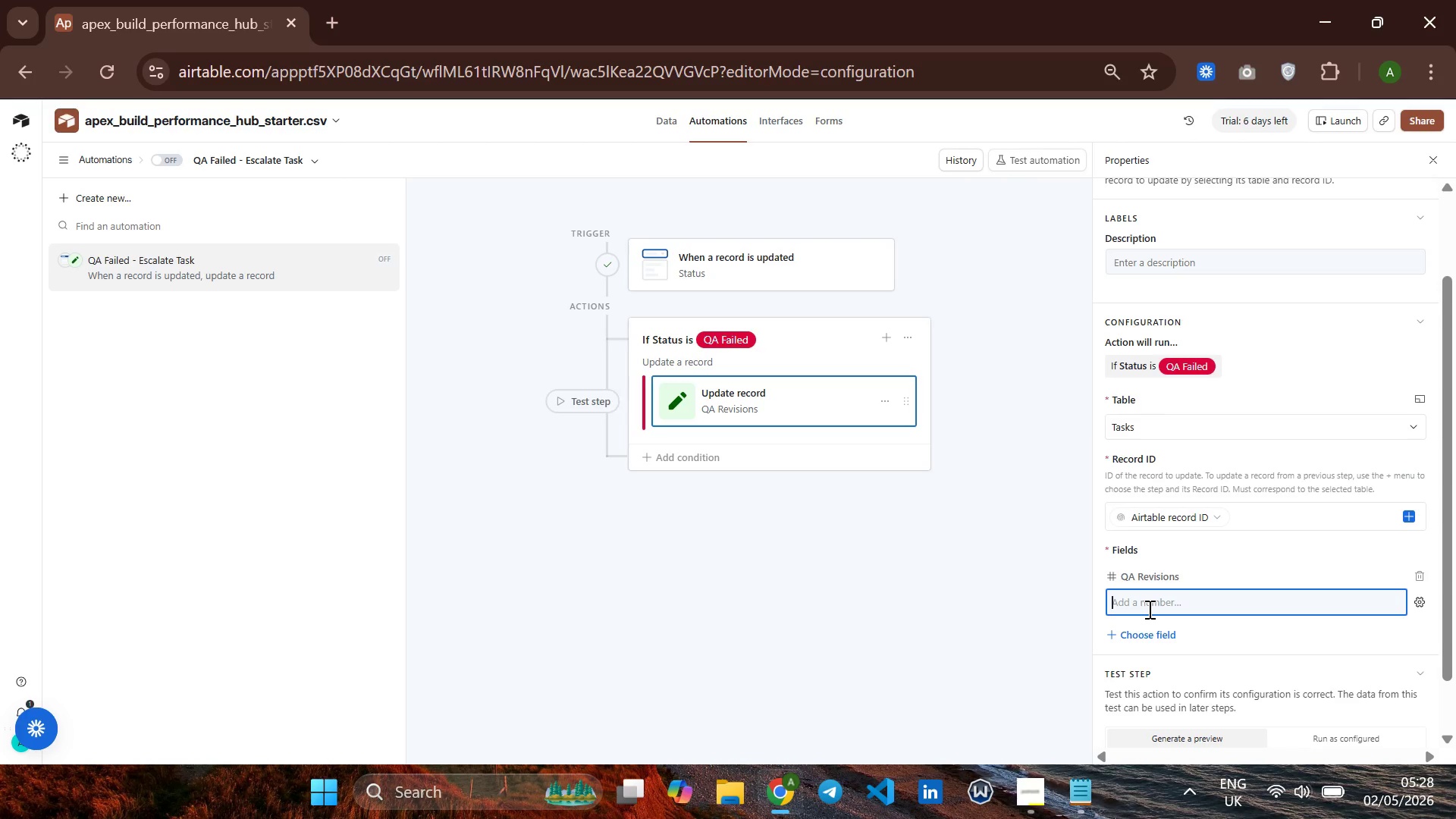 
key(Equal)
 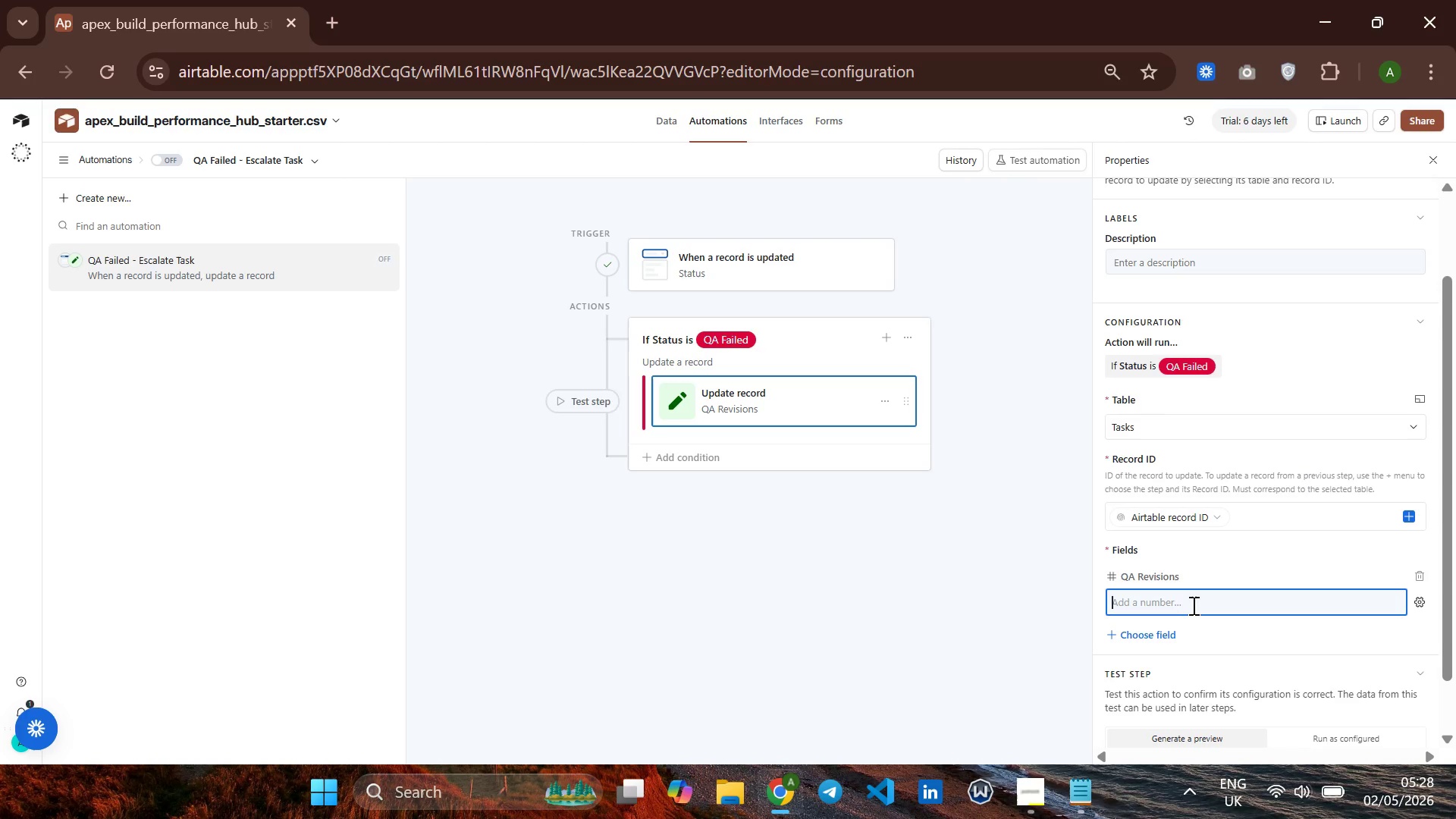 
left_click([1192, 605])
 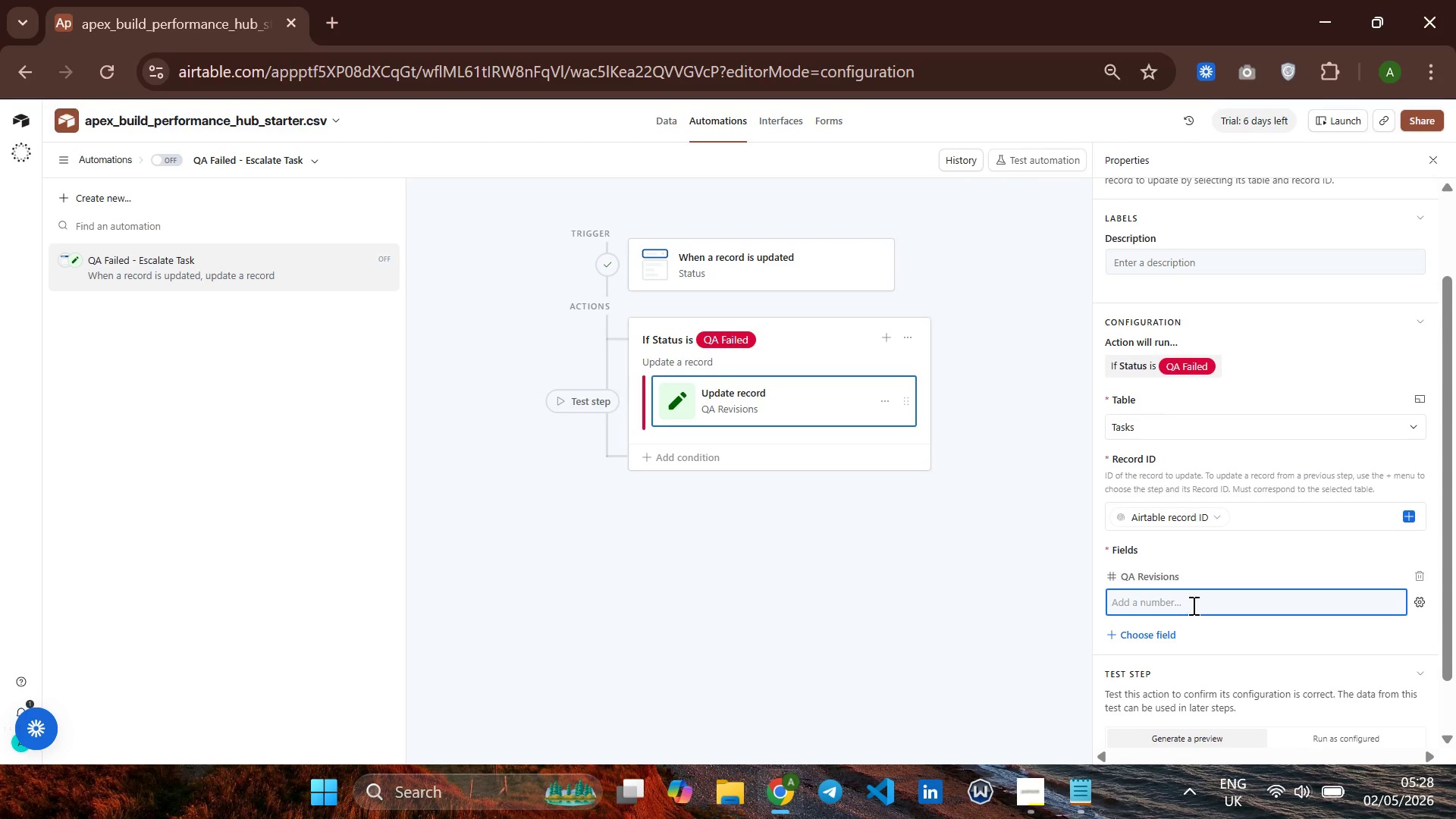 
key(V)
 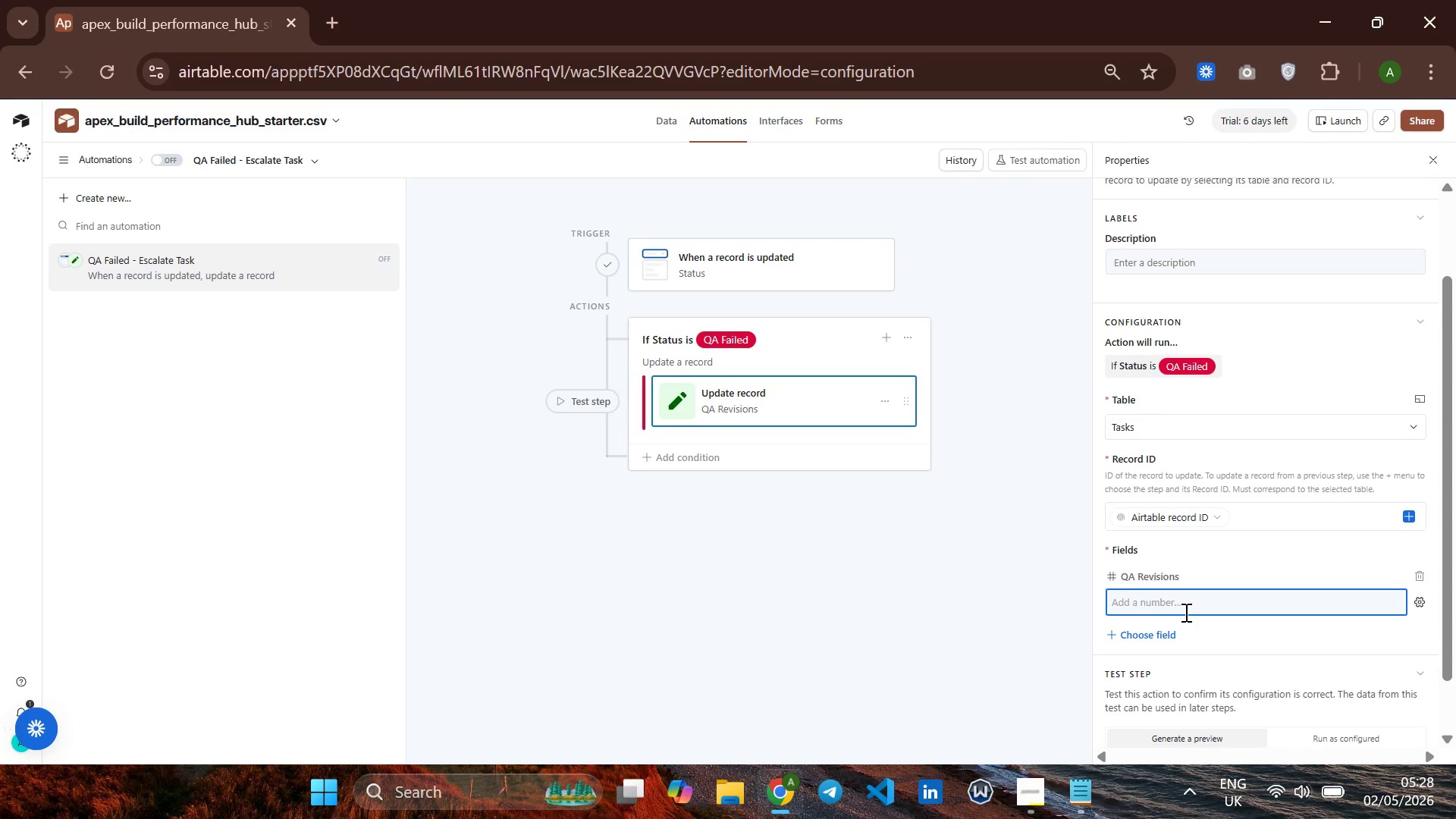 
type(fg)
 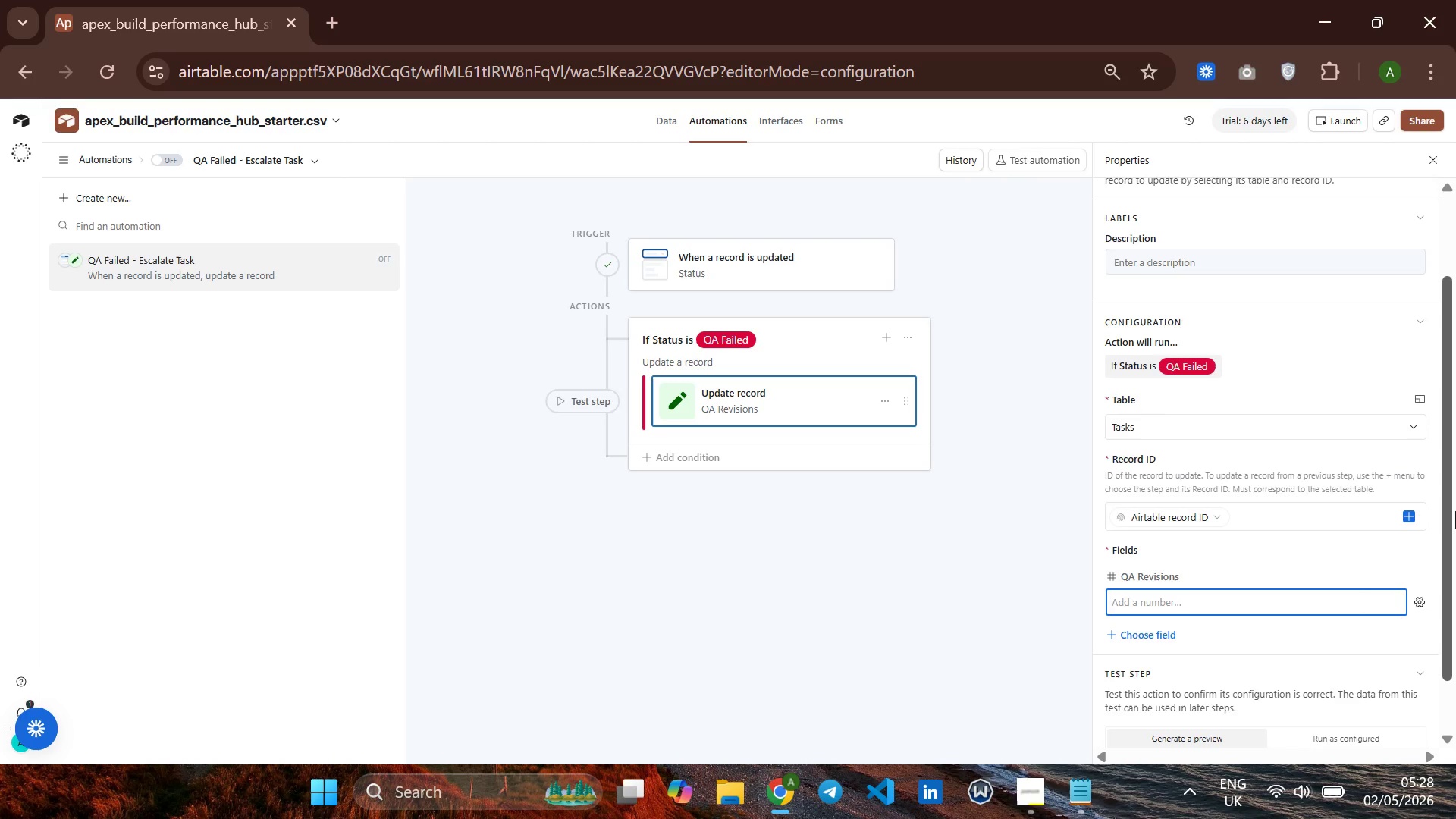 
wait(6.66)
 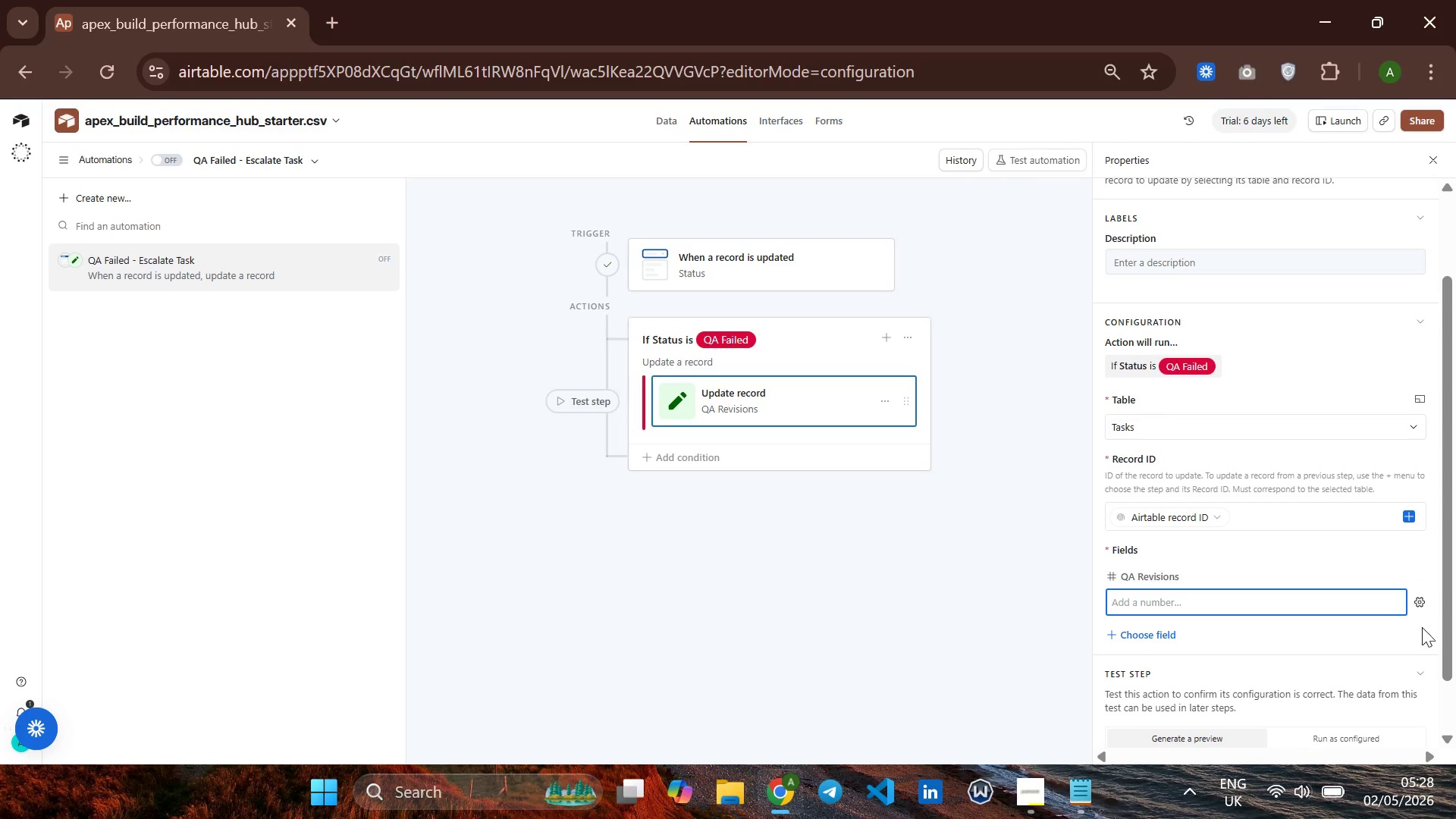 
double_click([1168, 610])
 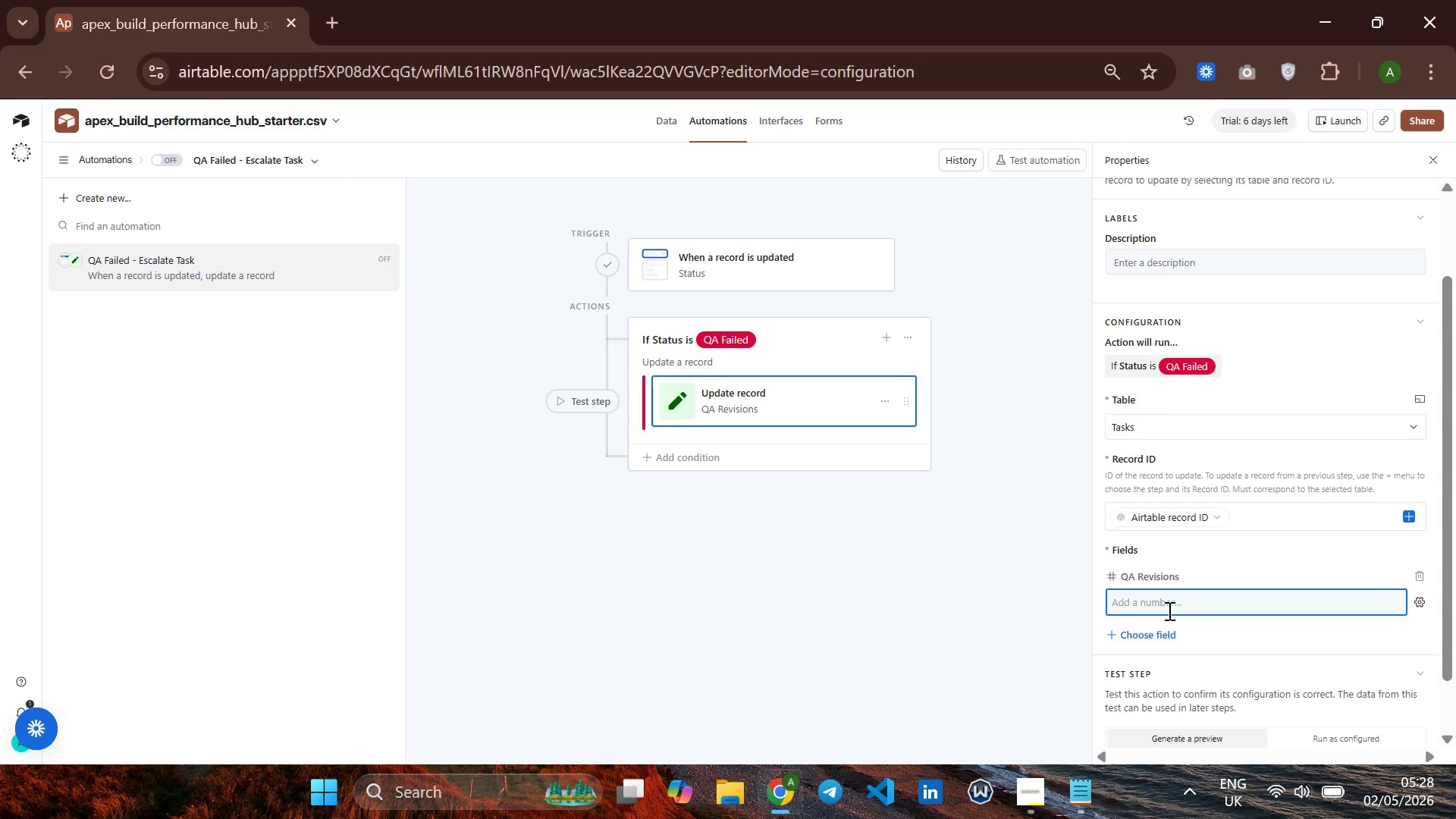 
hold_key(key=F, duration=0.33)
 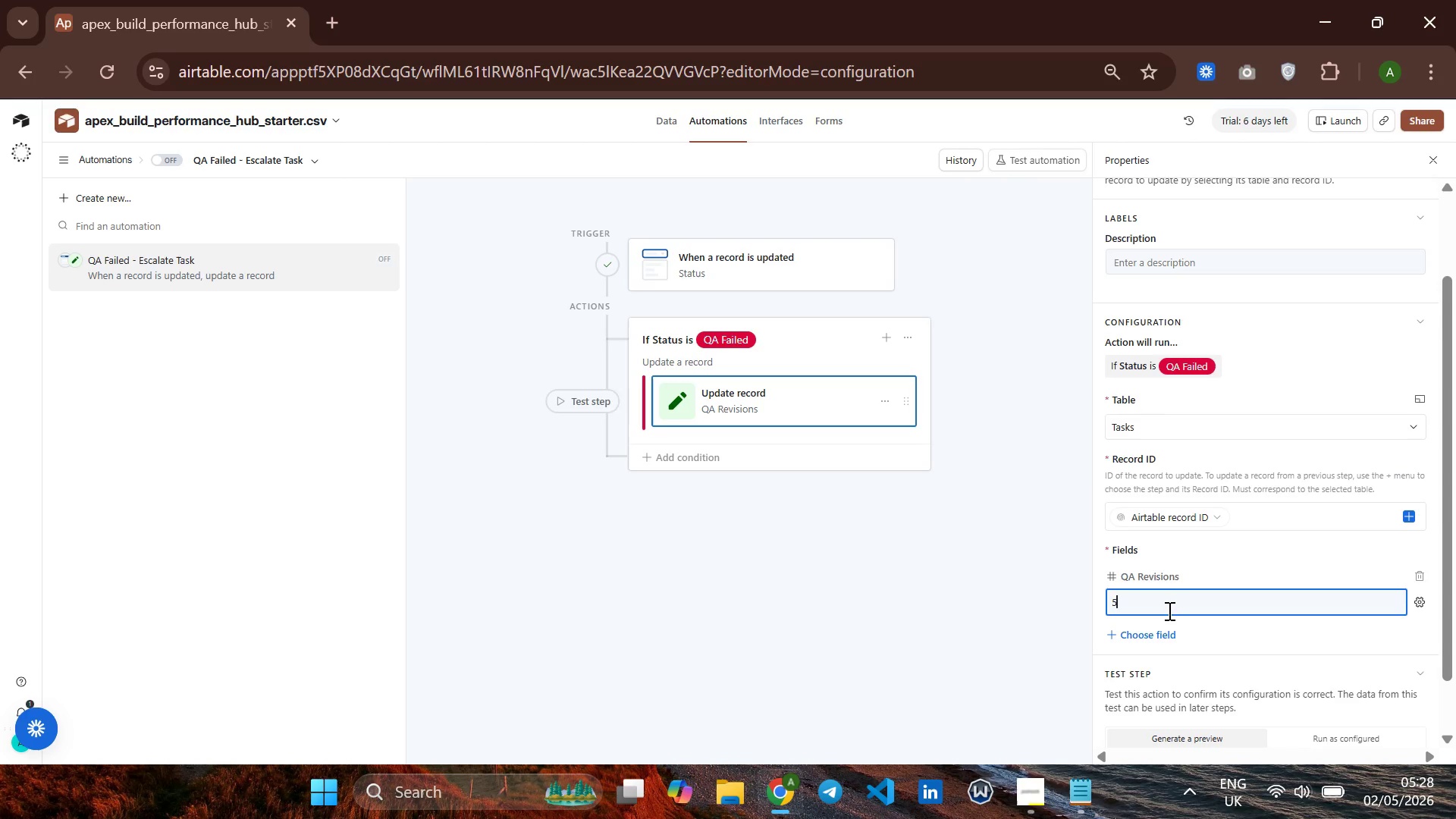 
type(g4)
 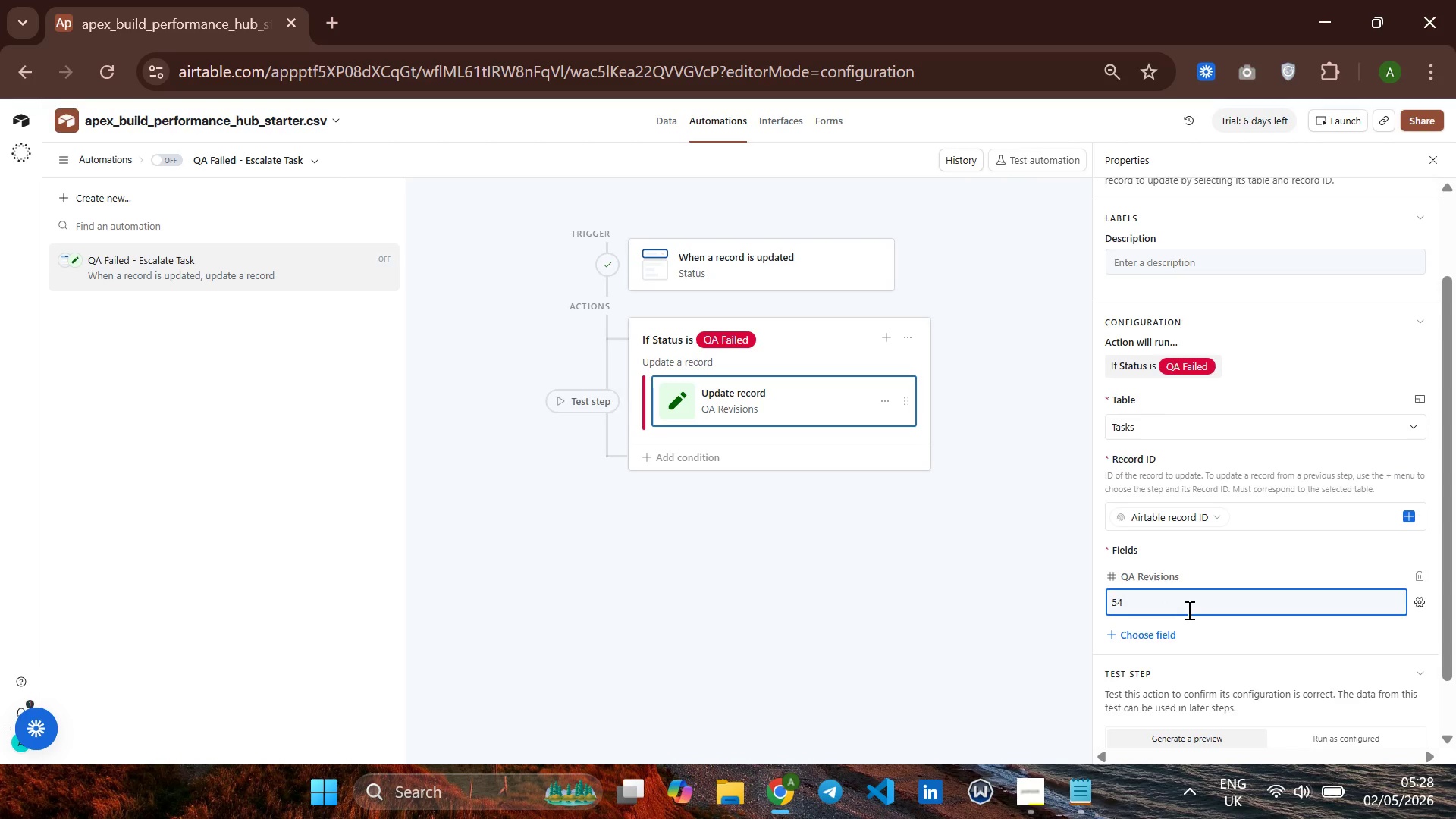 
hold_key(key=5, duration=0.36)
 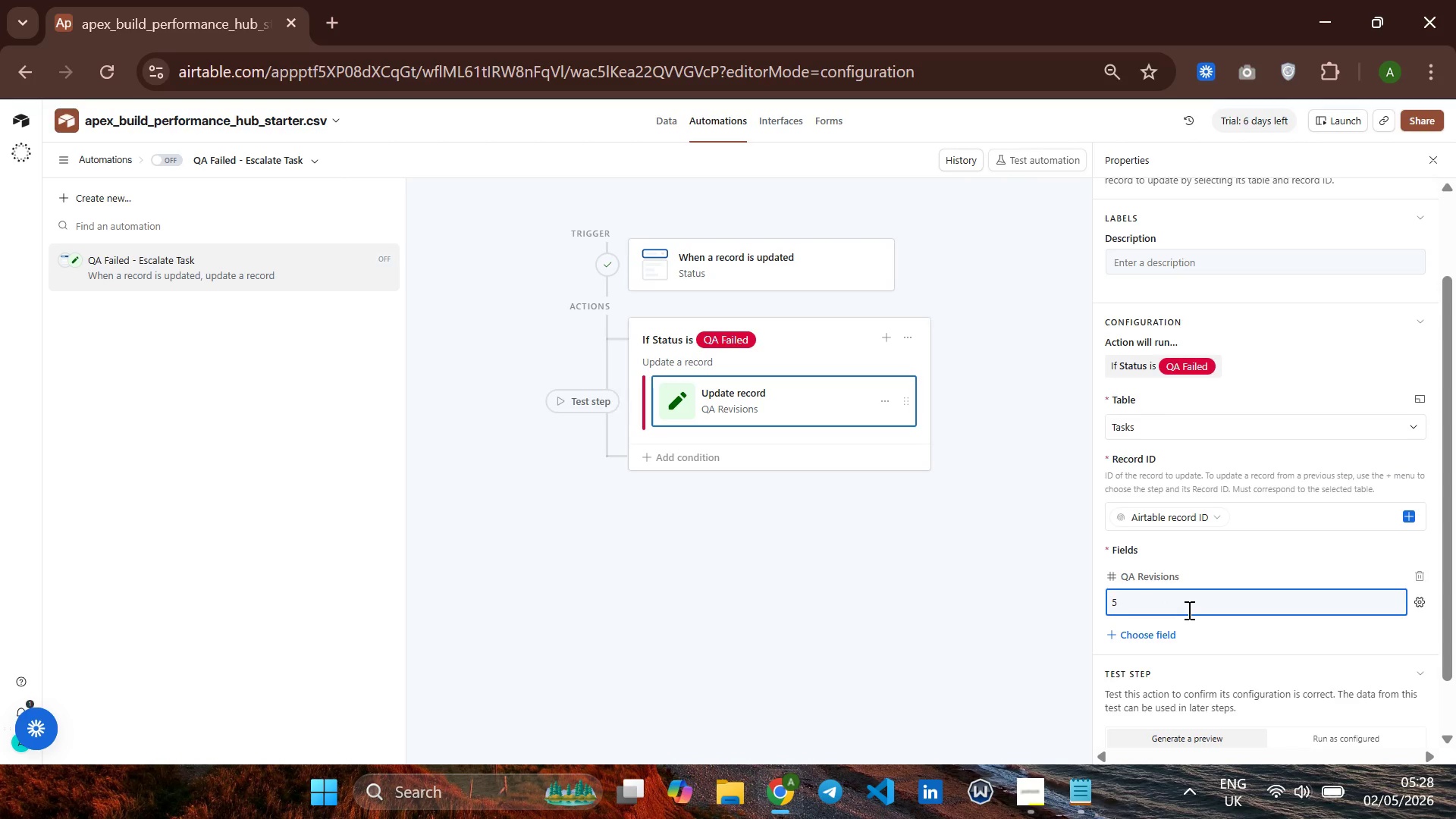 
key(Backspace)
 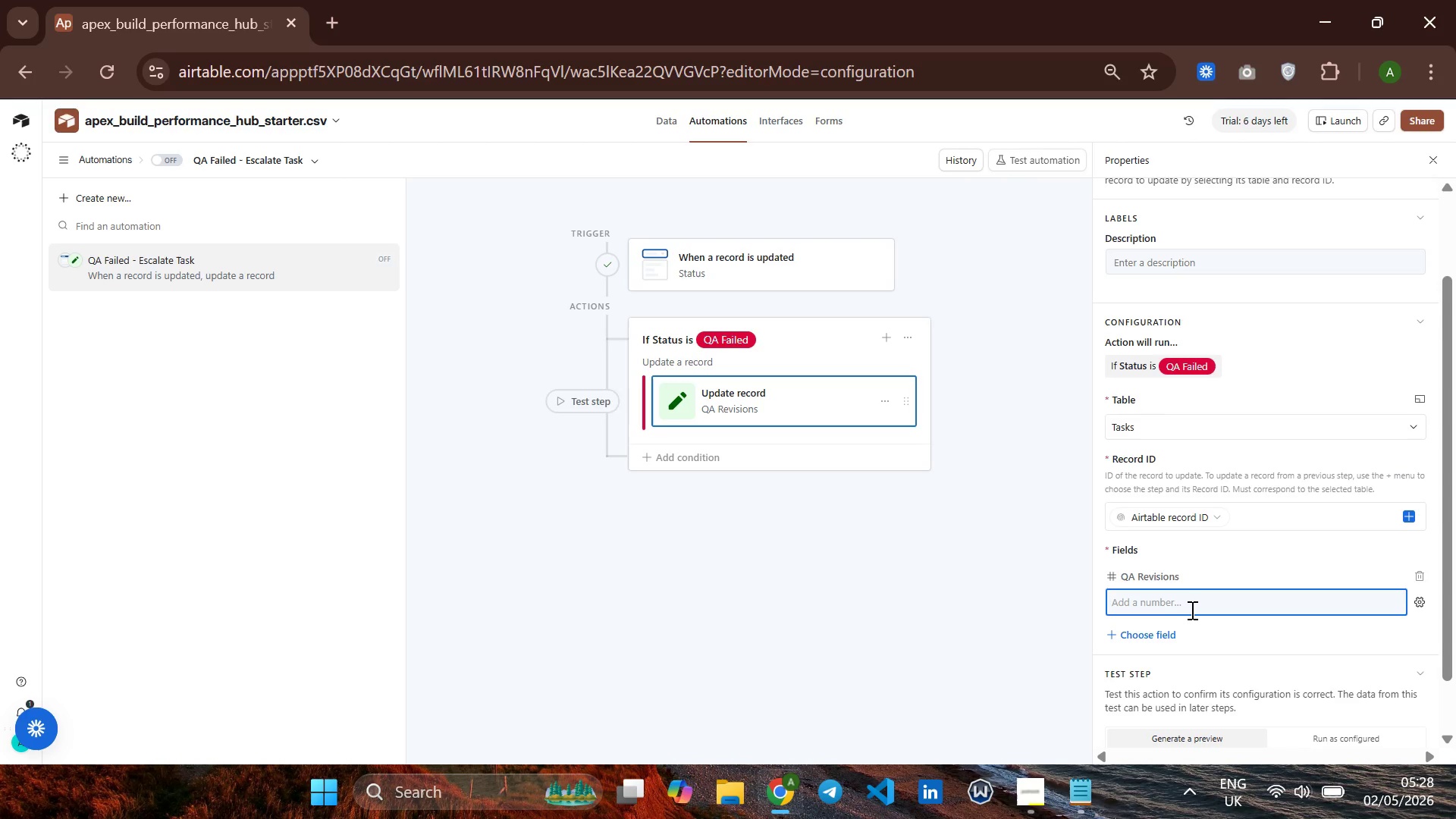 
key(Backspace)
 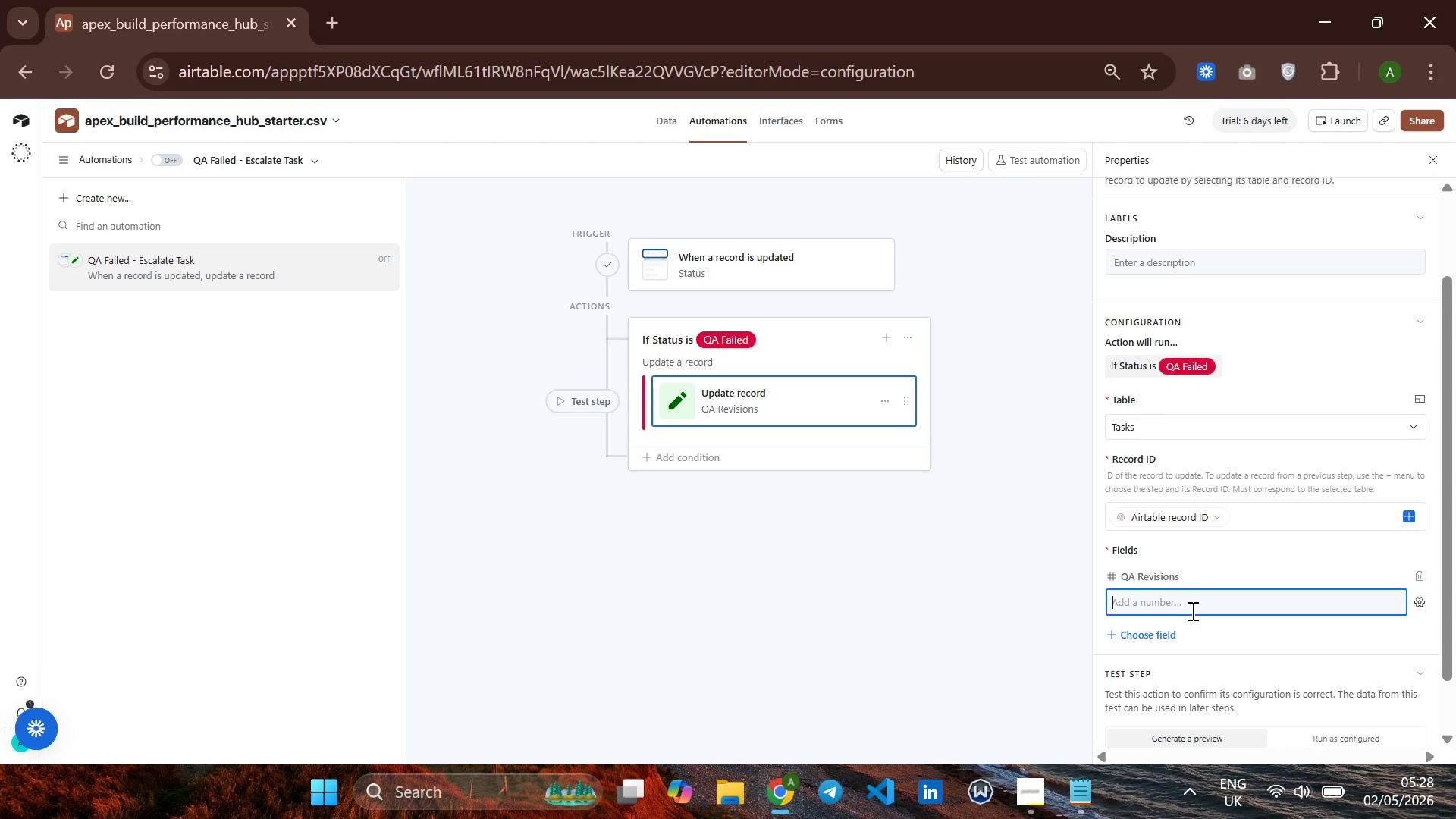 
key(Equal)
 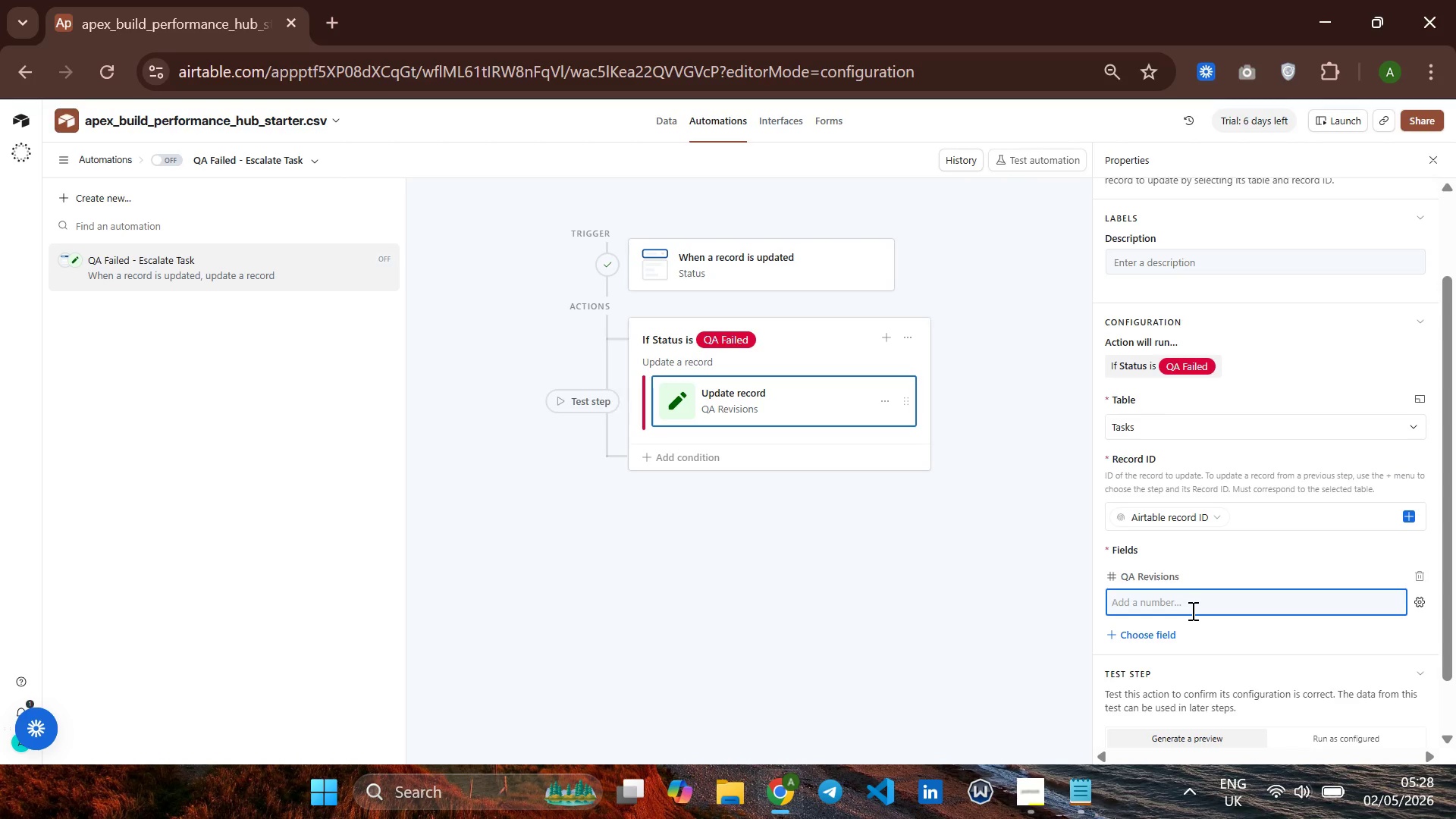 
key(Equal)
 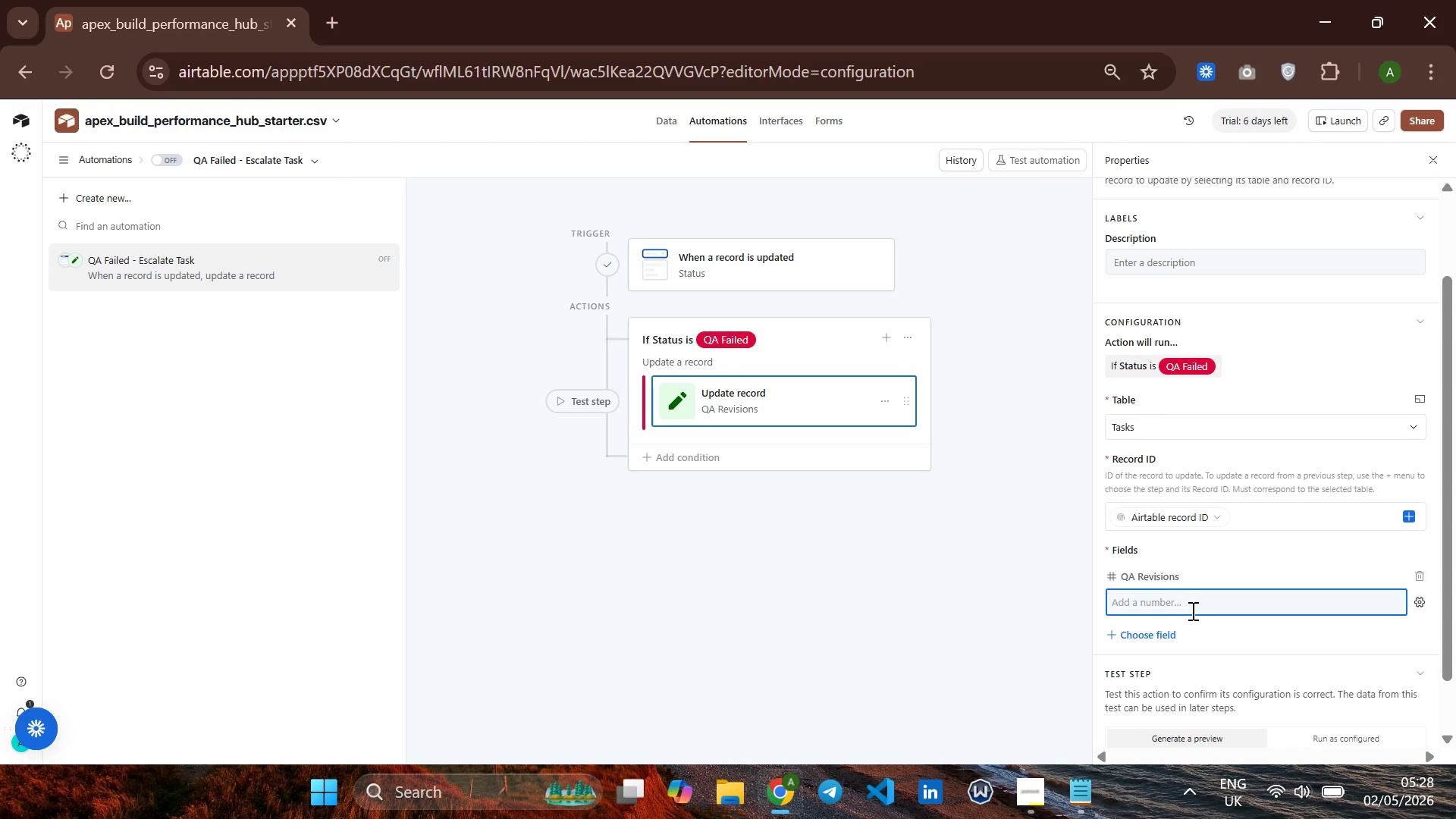 
key(Equal)
 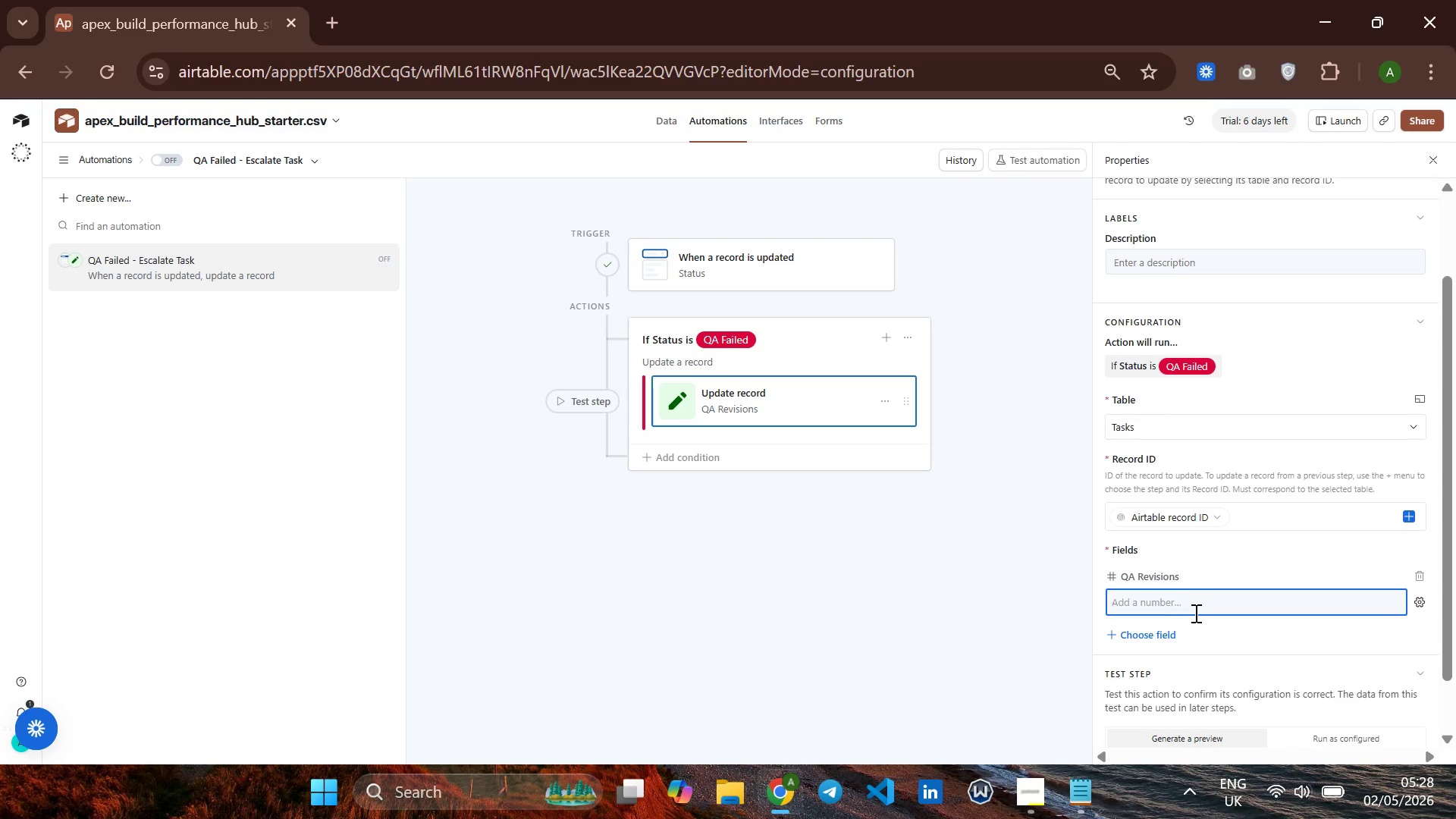 
key(1)
 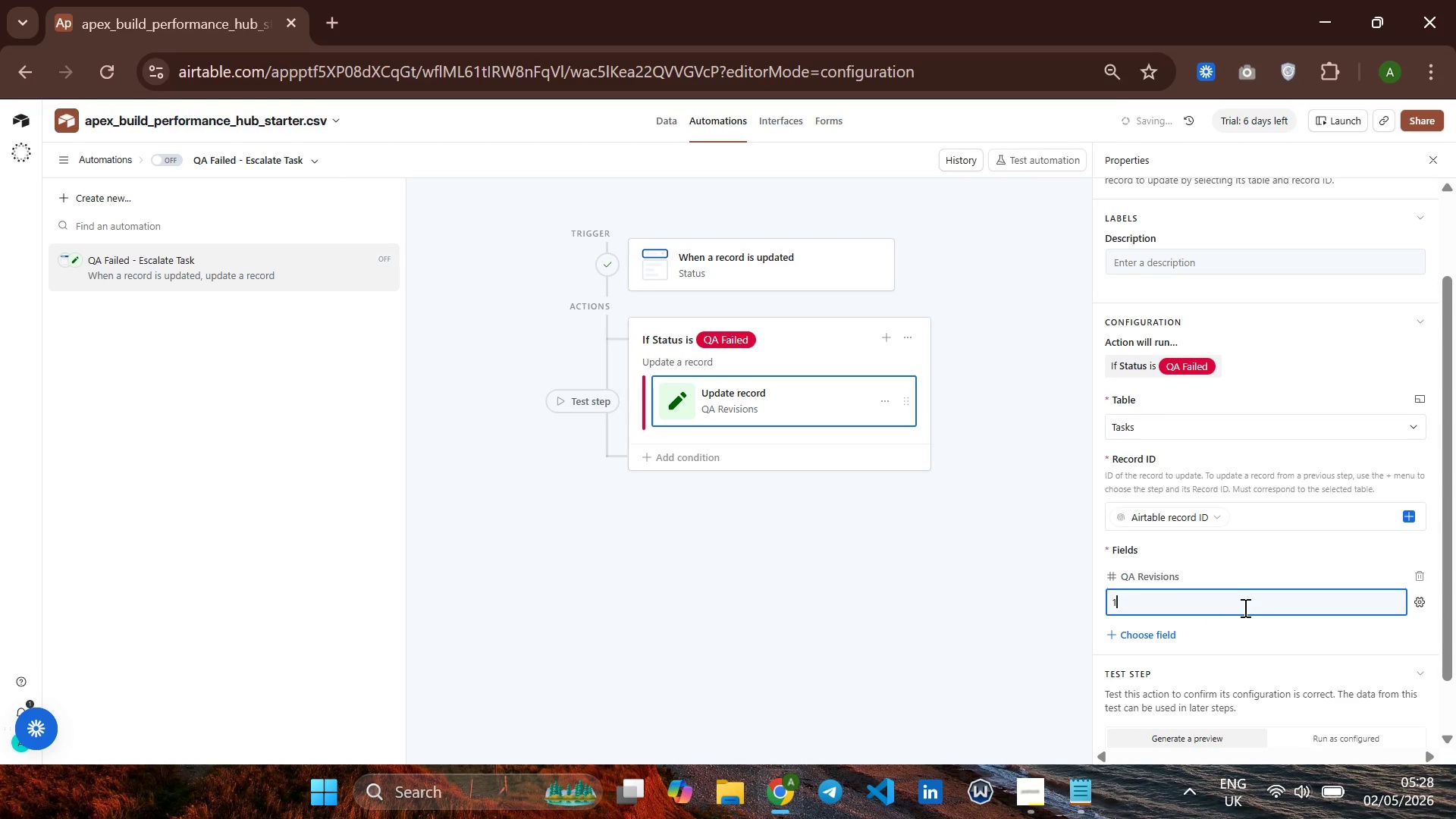 
key(Backspace)
 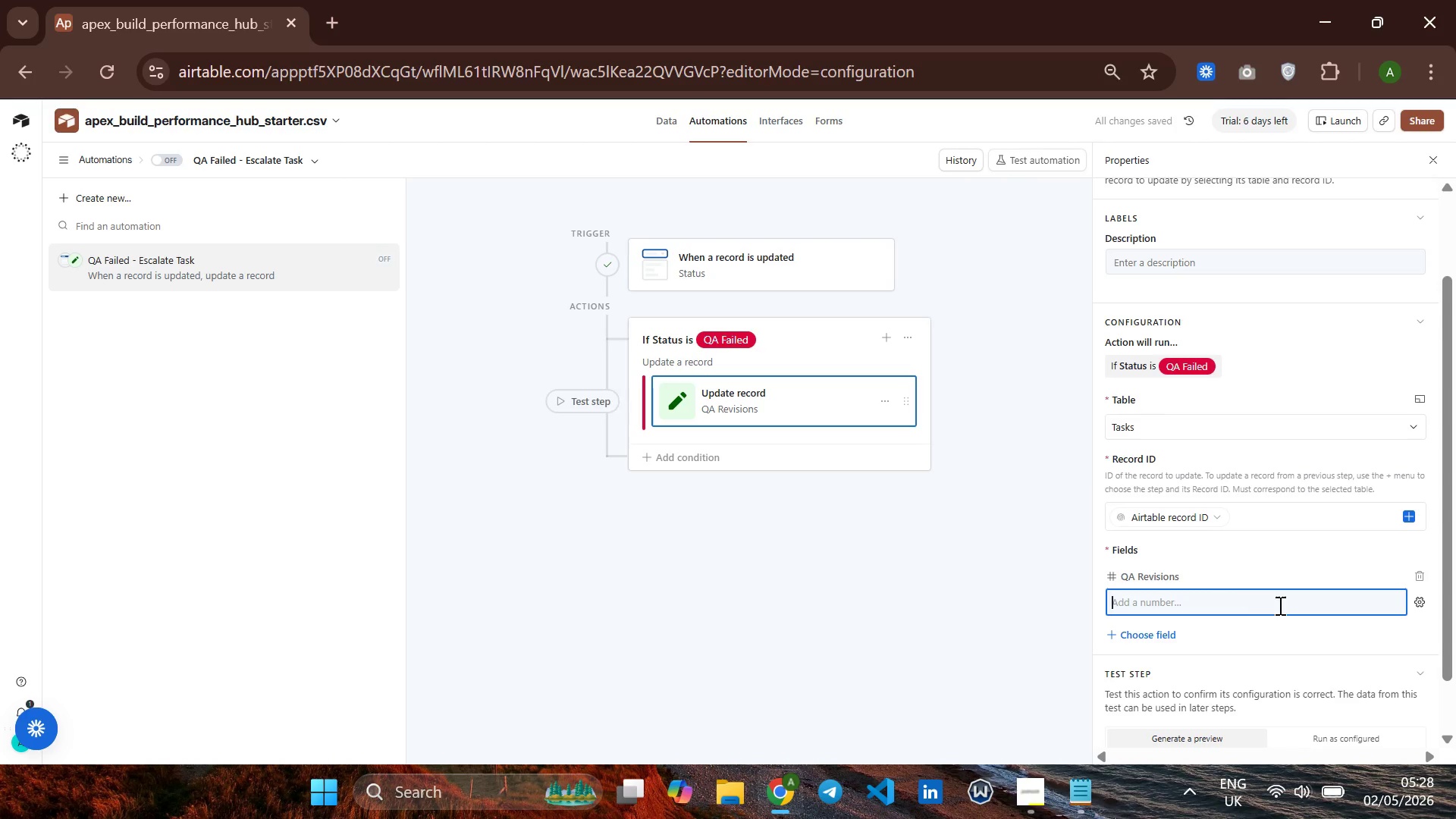 
wait(9.75)
 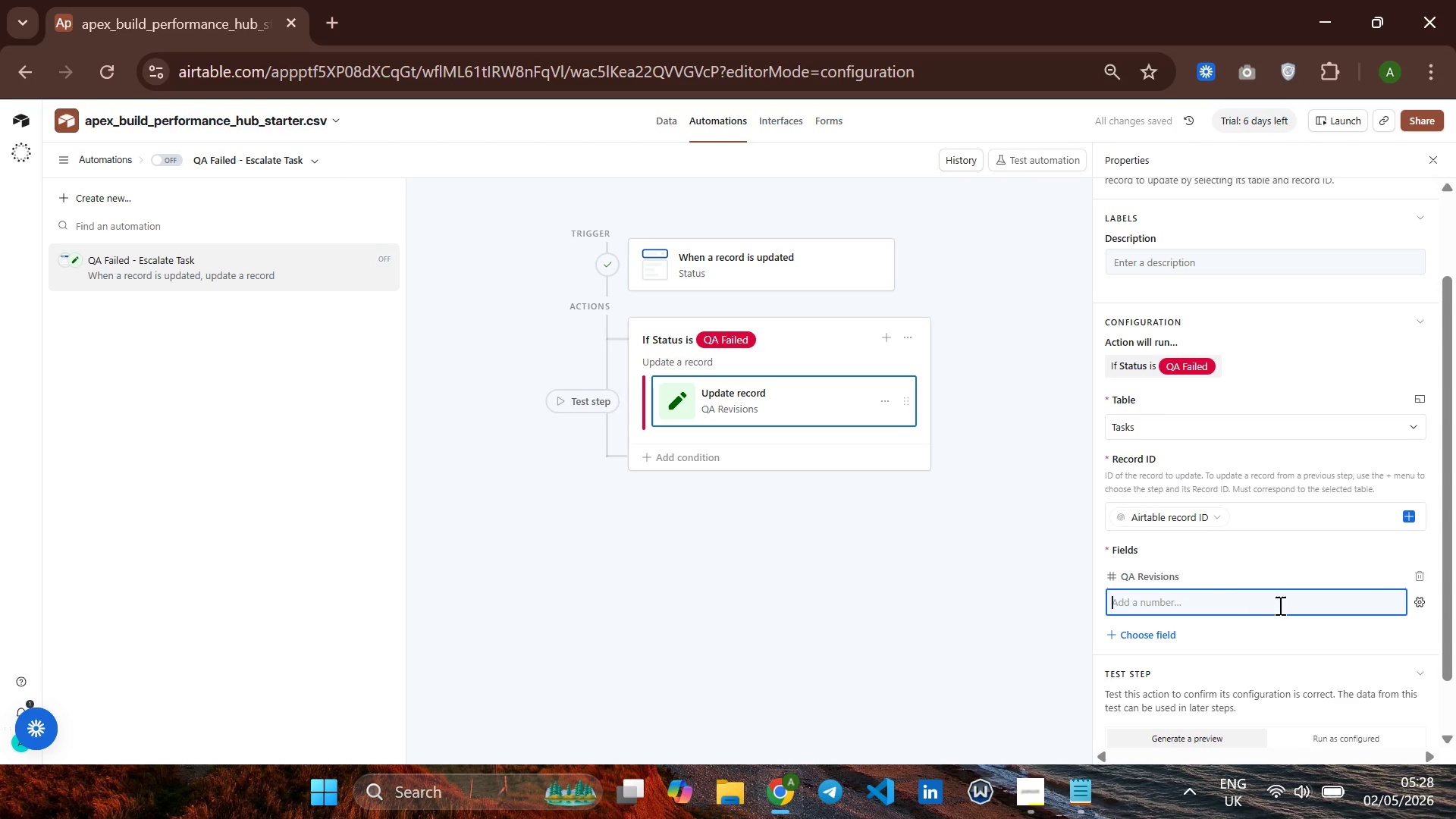 
left_click([1416, 576])
 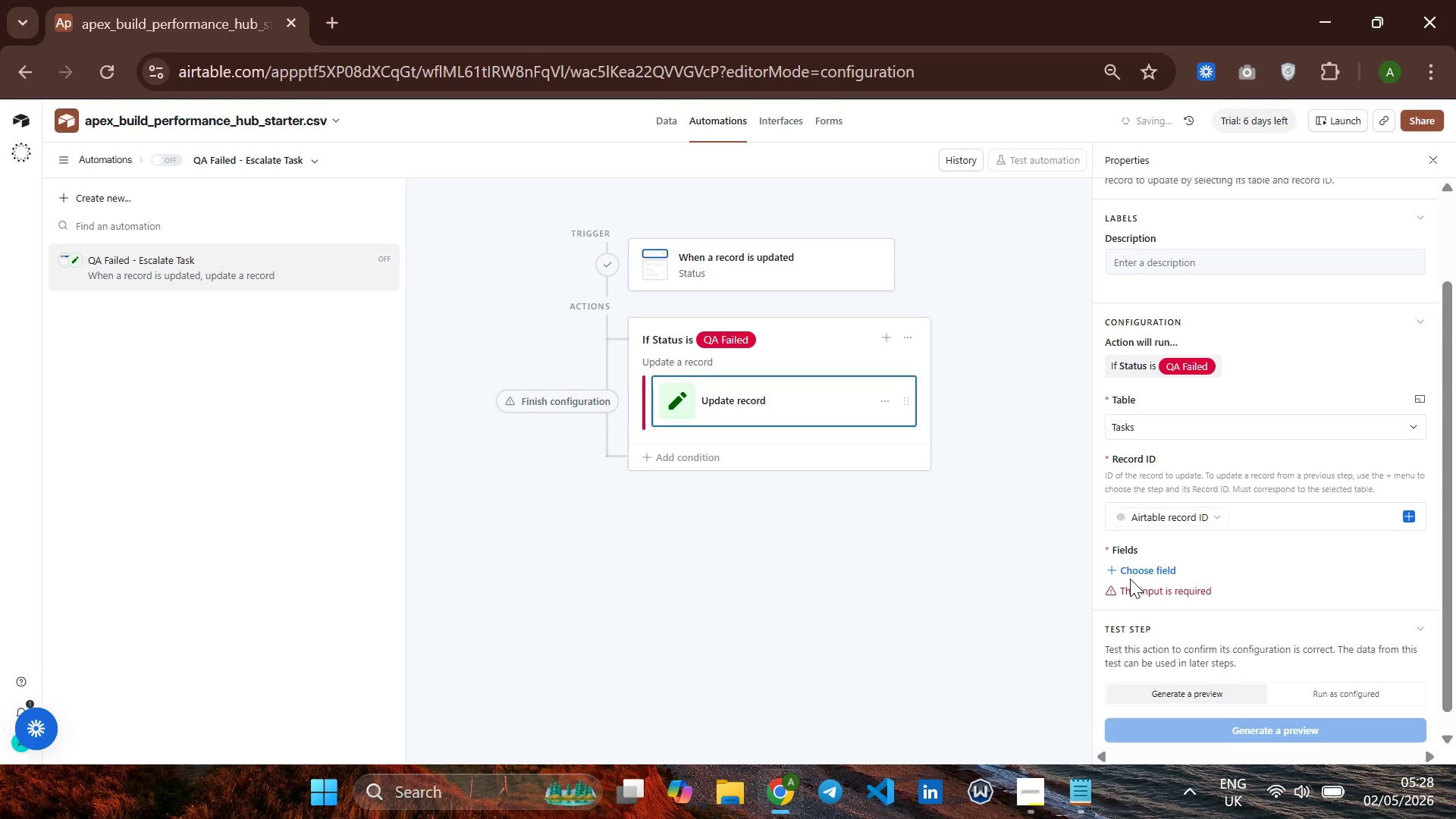 
left_click([1128, 571])
 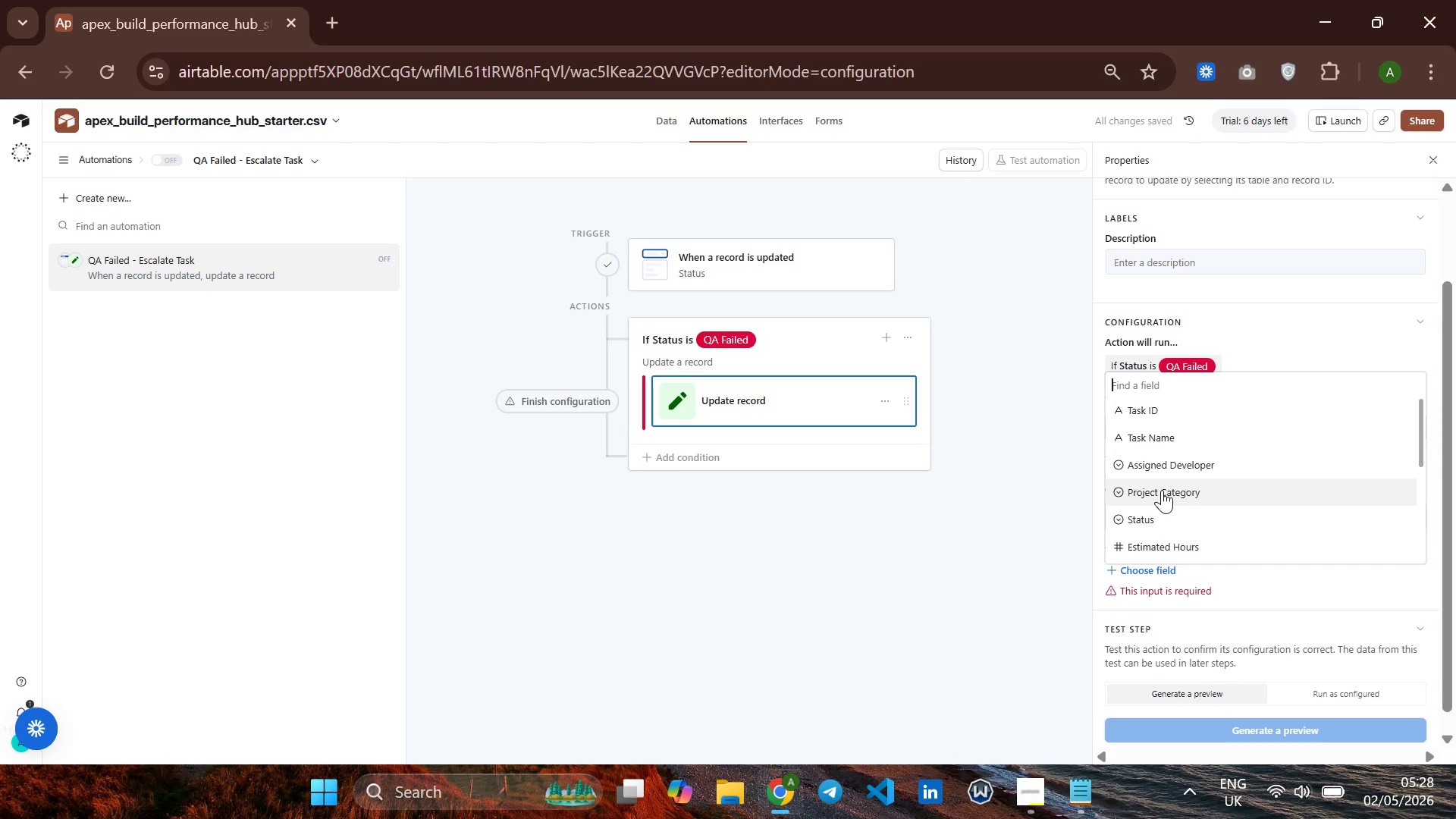 
scroll: coordinate [1162, 488], scroll_direction: down, amount: 2.0
 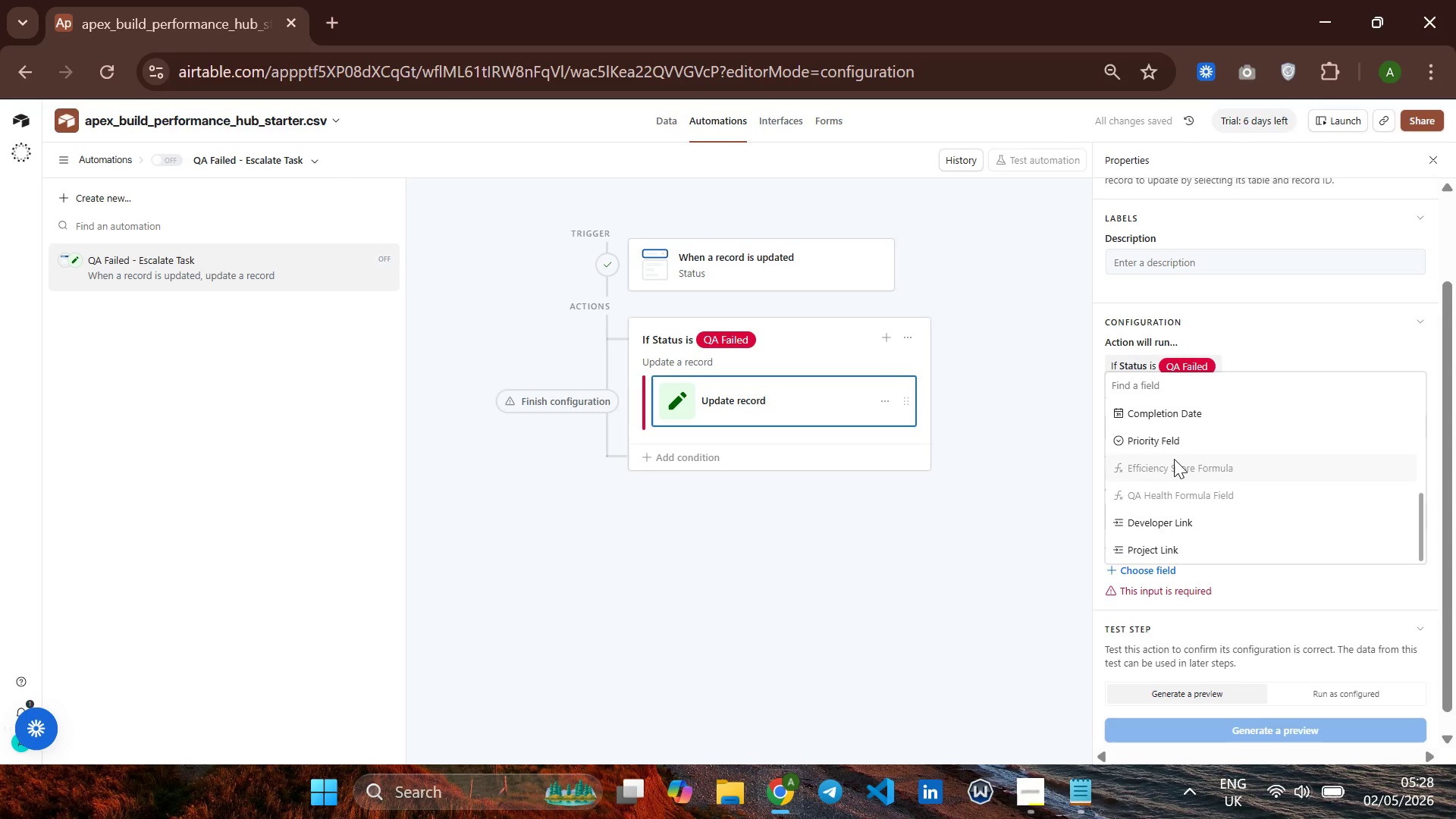 
scroll: coordinate [1174, 475], scroll_direction: up, amount: 1.0
 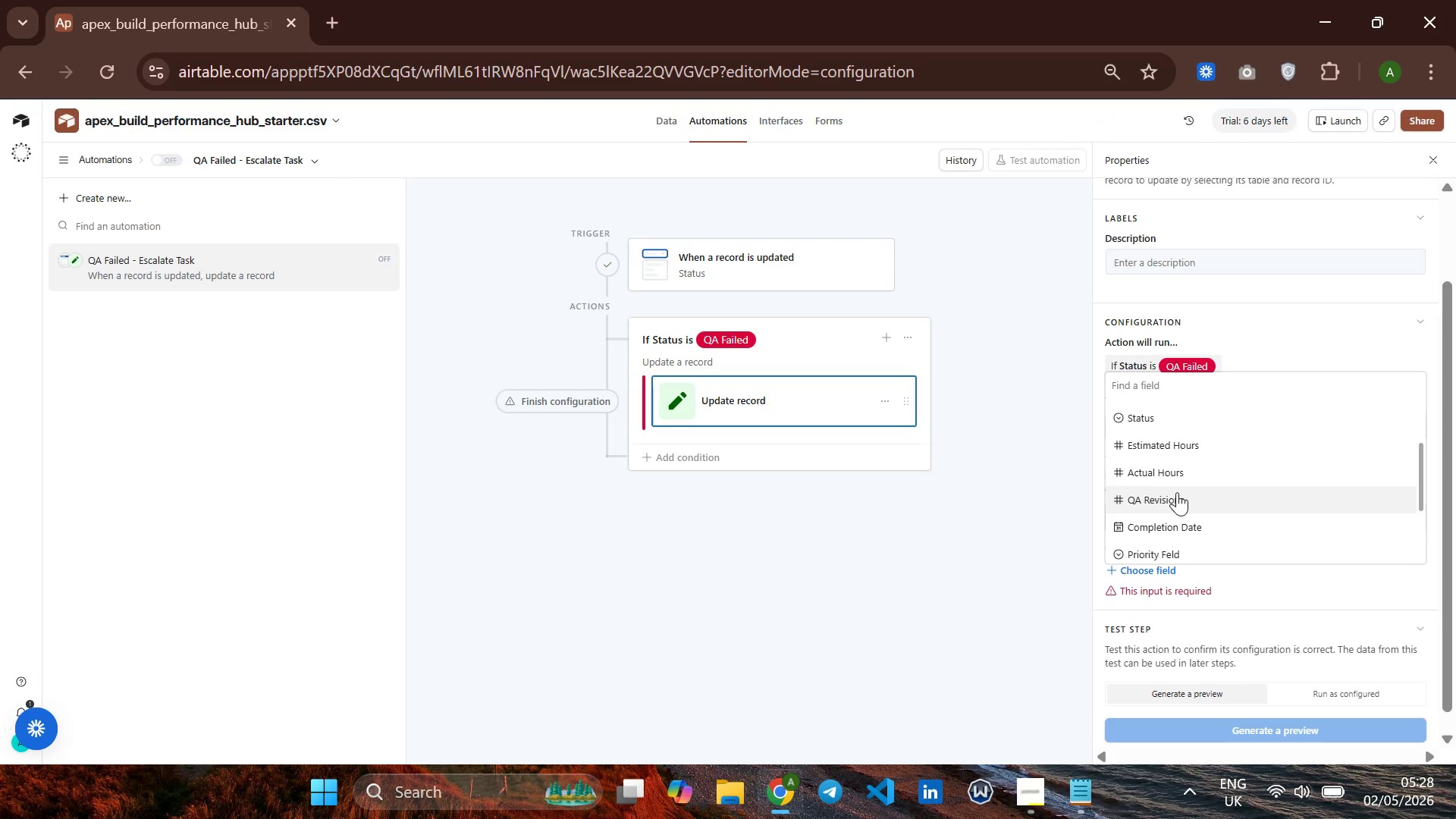 
left_click([1177, 494])
 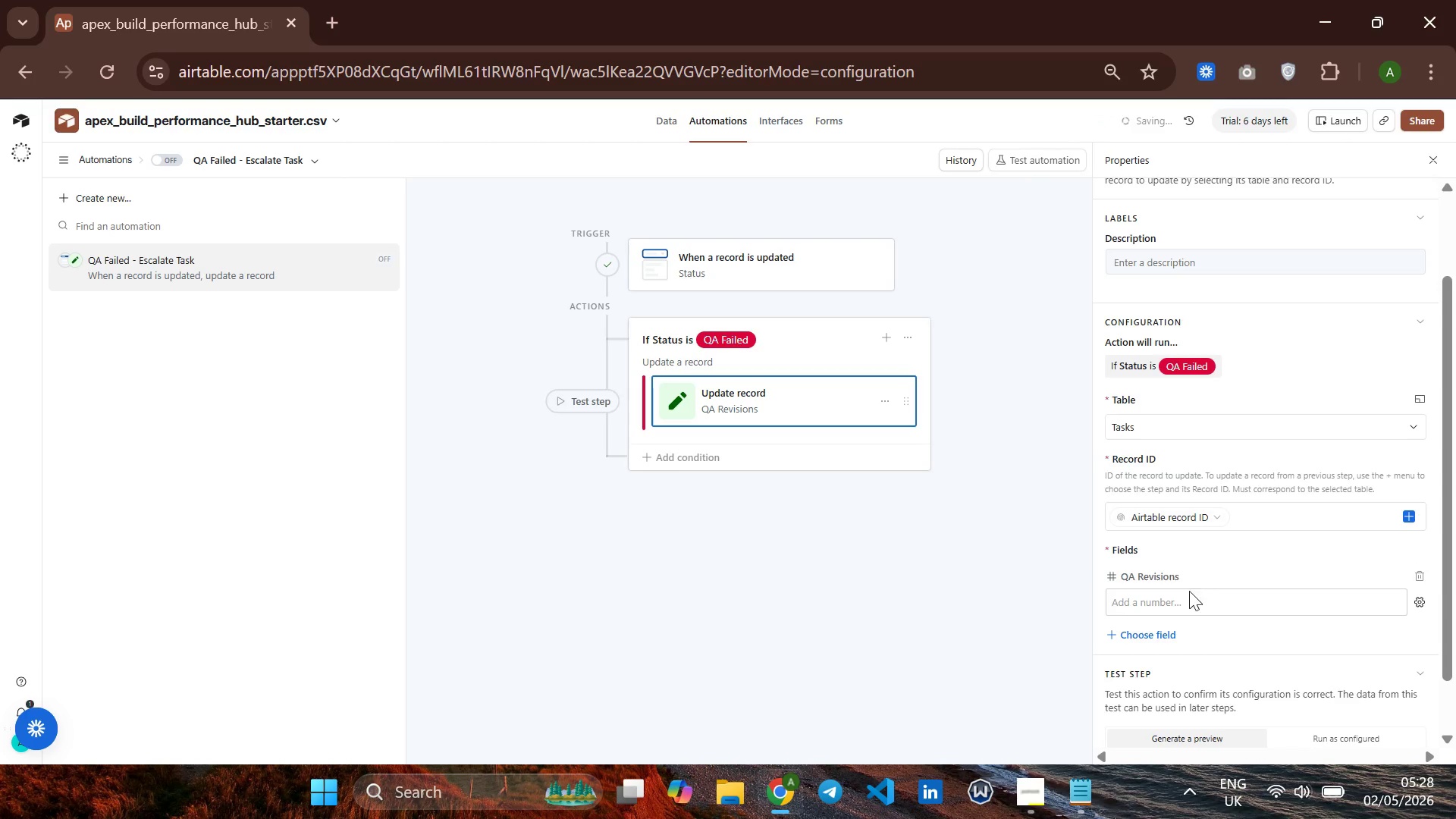 
left_click([1189, 601])
 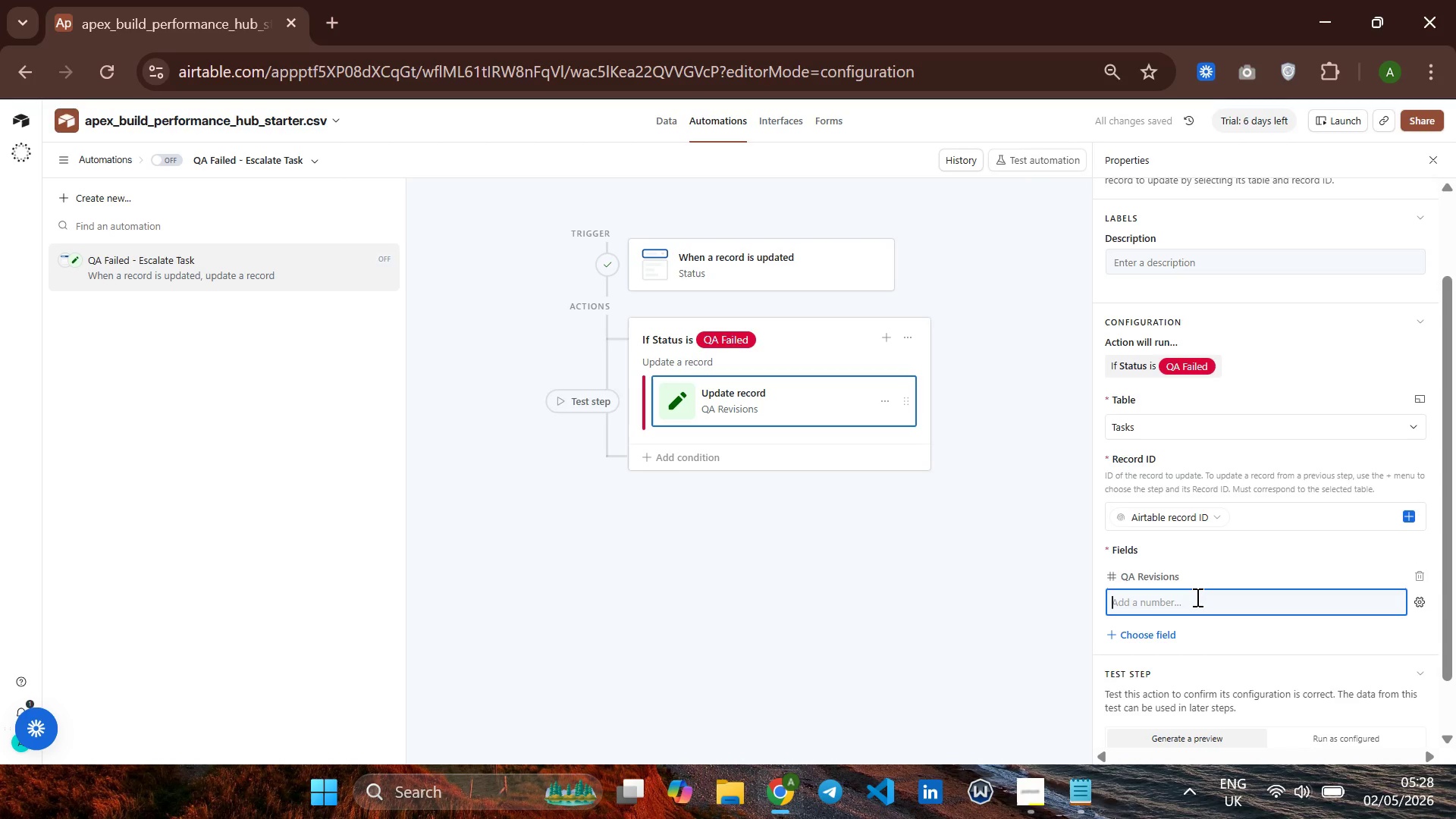 
key(1)
 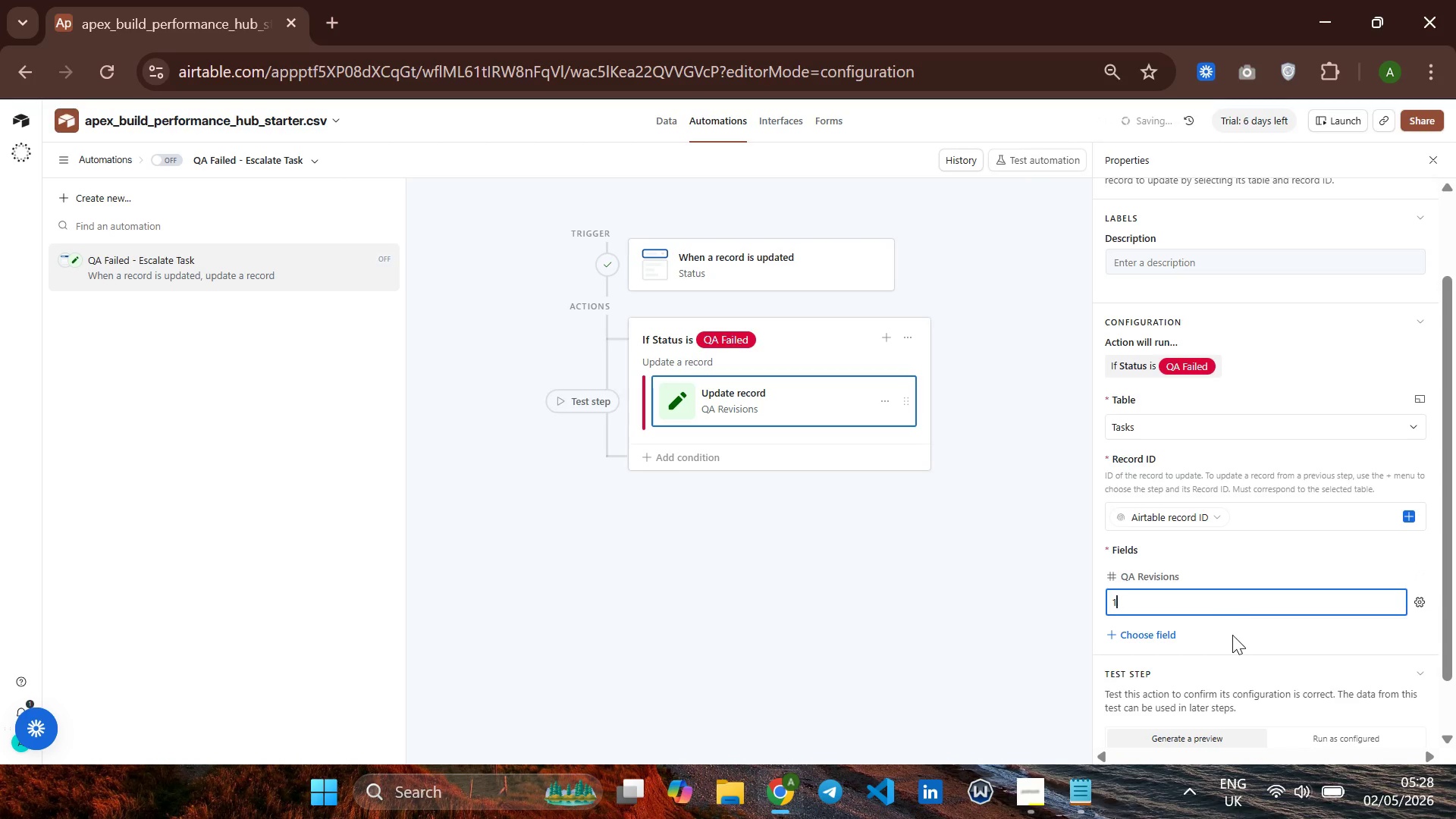 
left_click([1232, 635])
 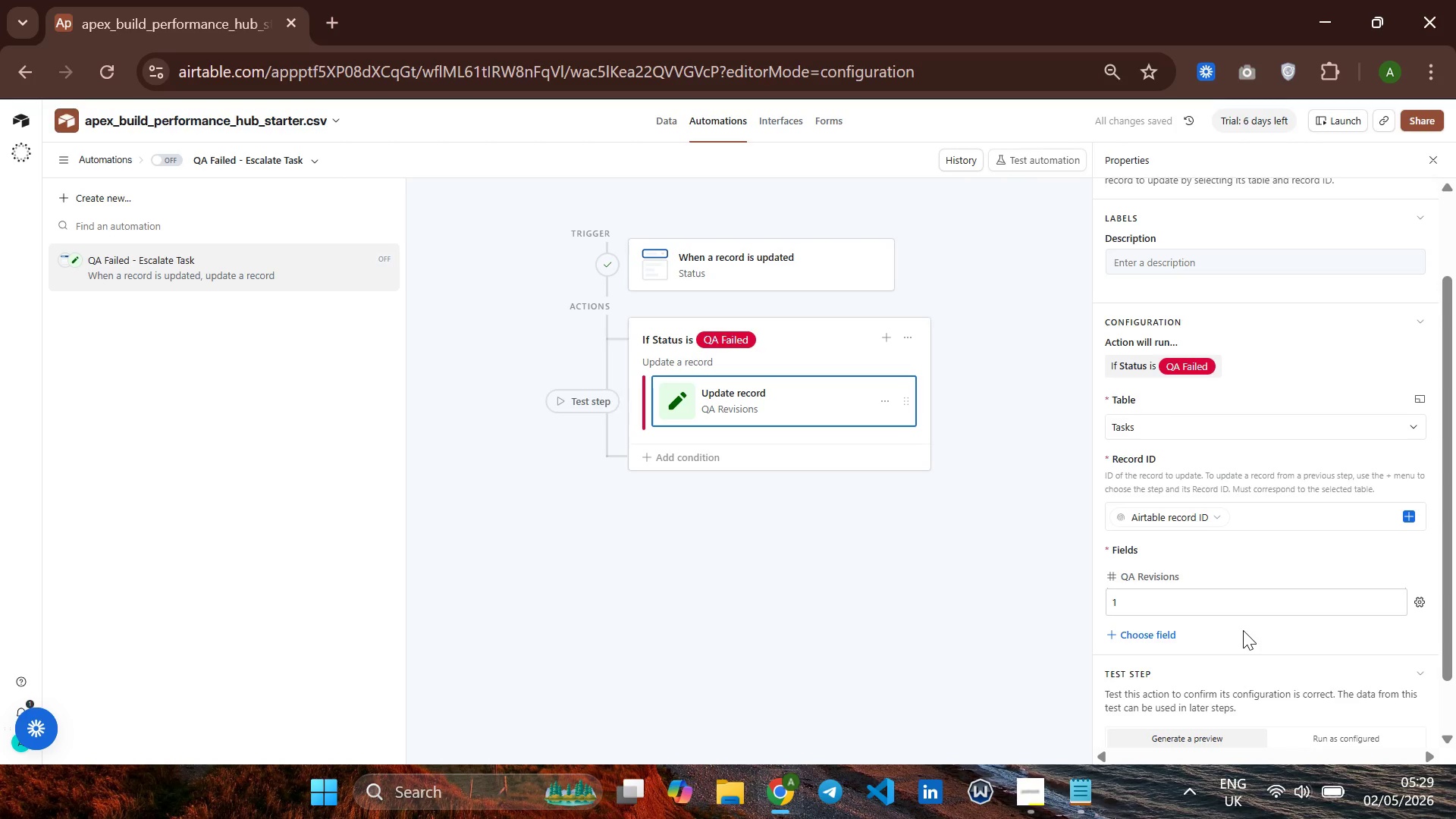 
wait(7.41)
 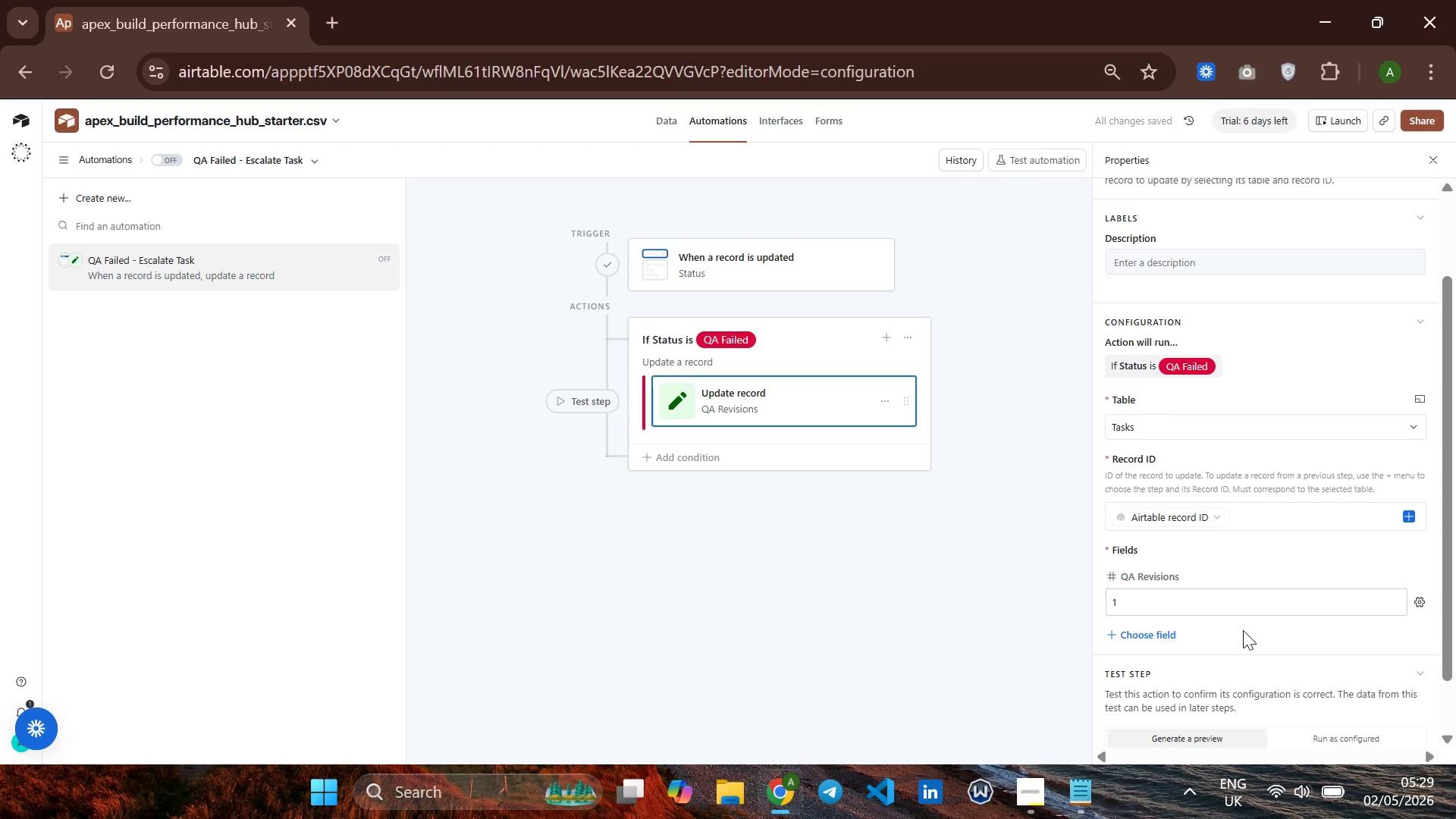 
scroll: coordinate [1243, 635], scroll_direction: down, amount: 5.0
 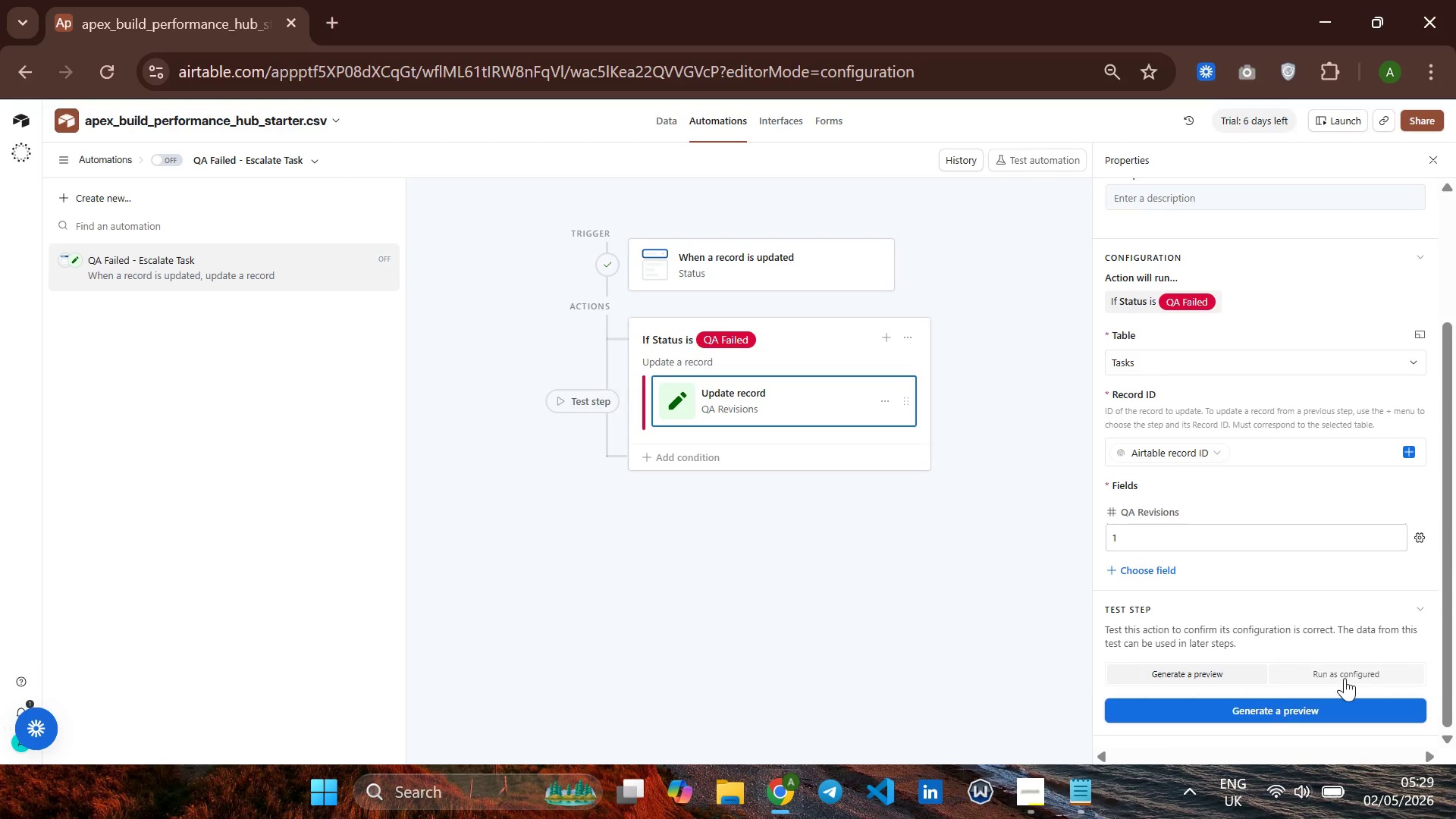 
left_click([1345, 678])
 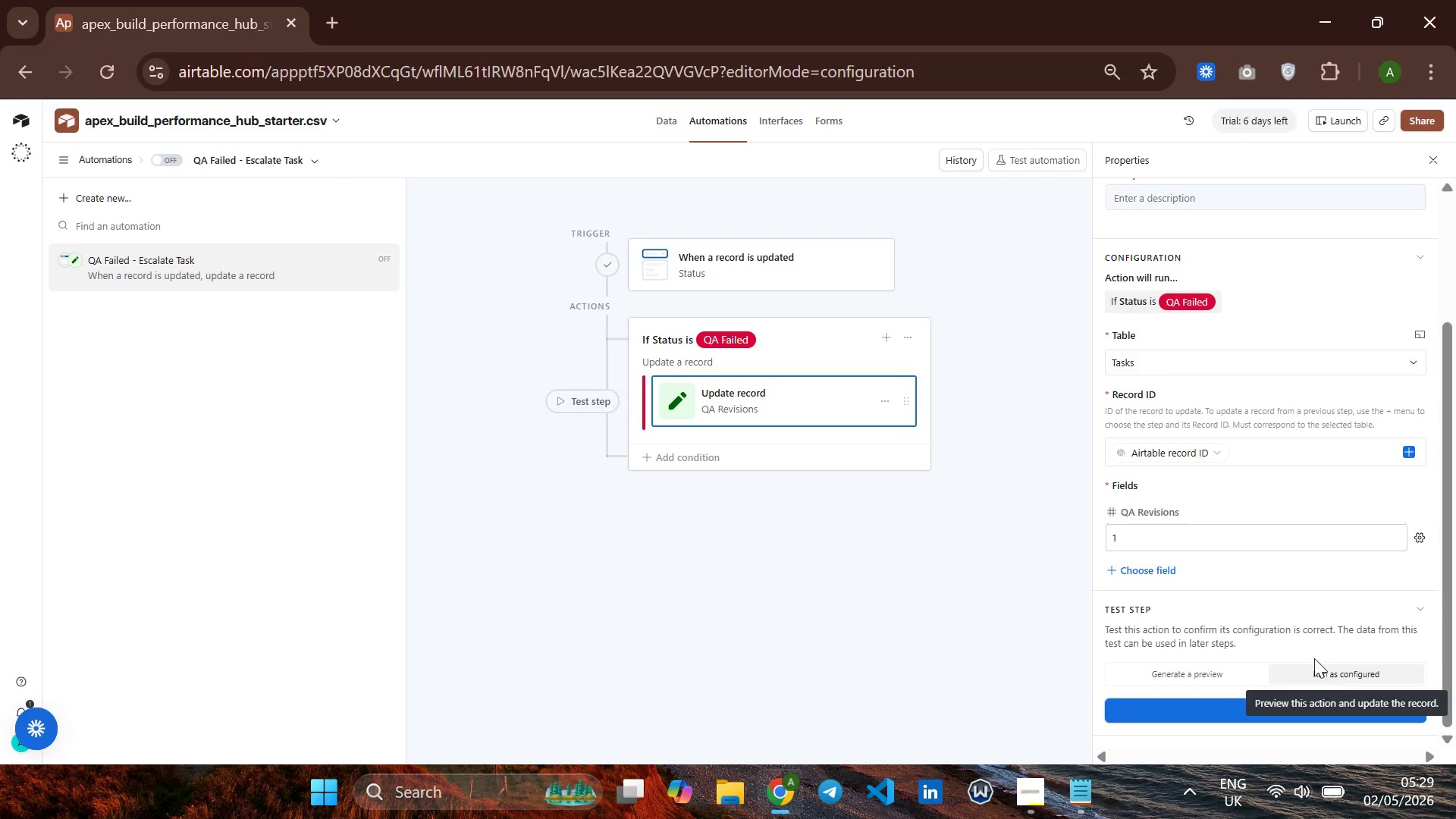 
scroll: coordinate [1309, 647], scroll_direction: down, amount: 3.0
 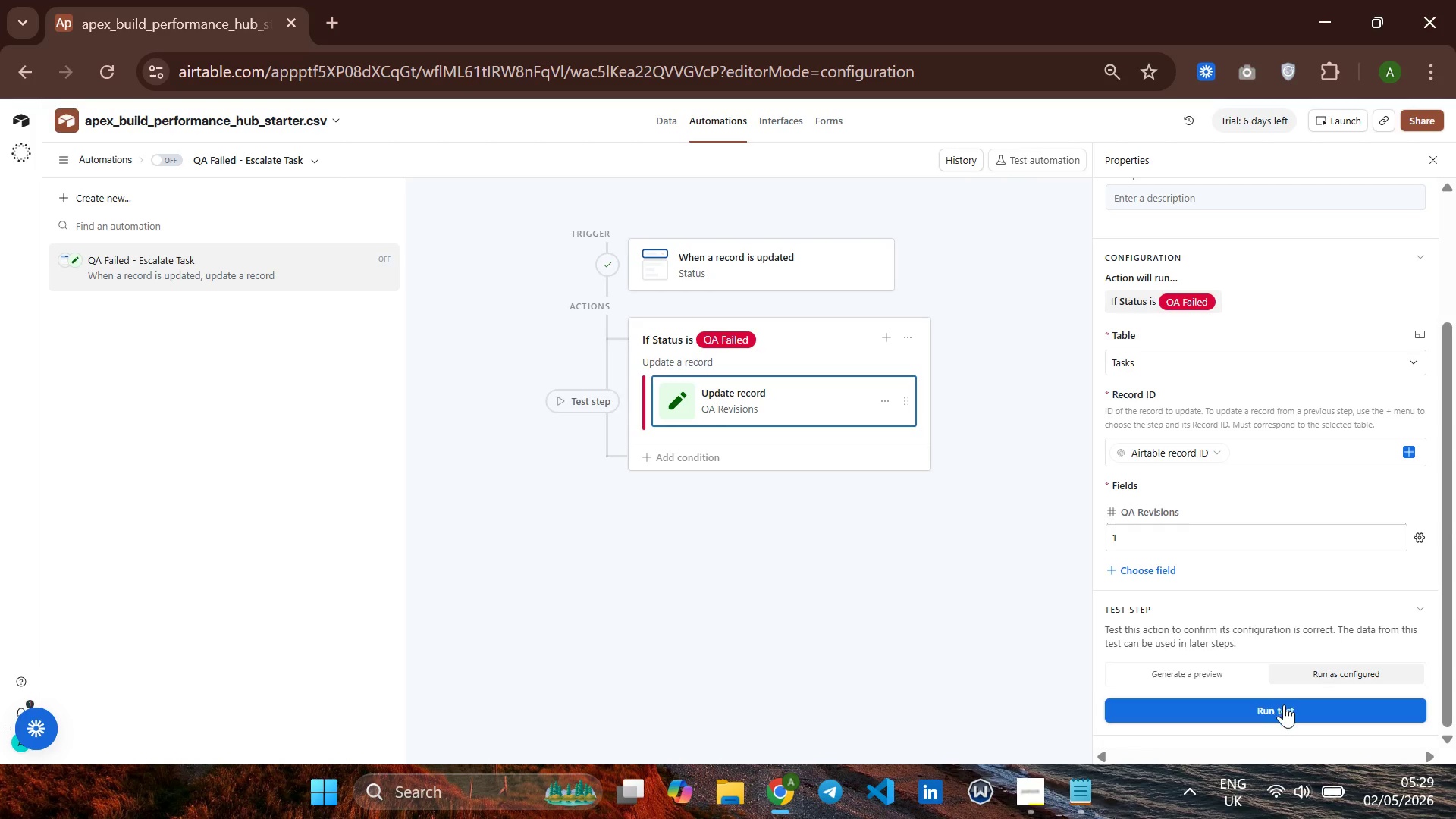 
left_click([1283, 704])
 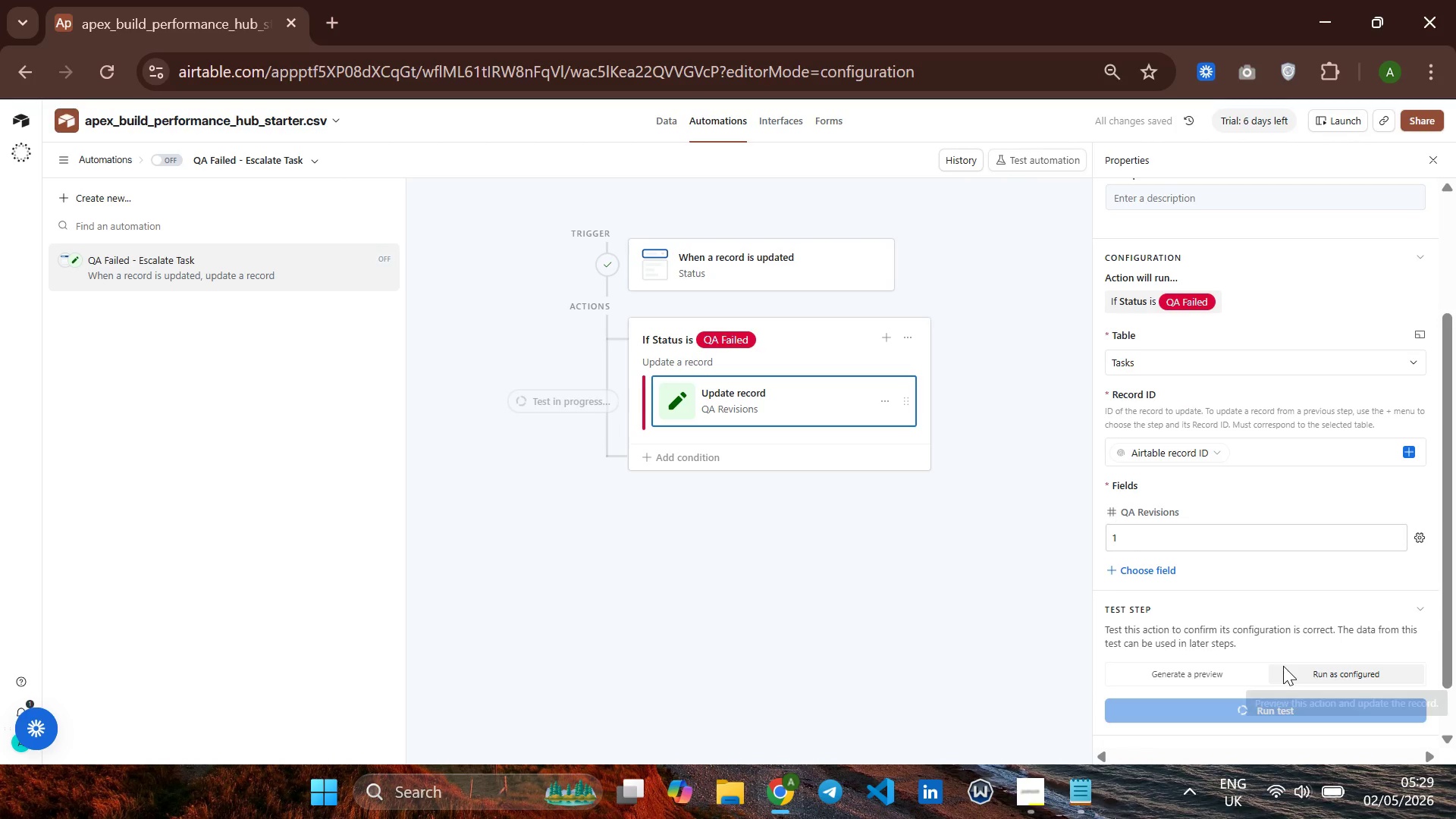 
scroll: coordinate [771, 532], scroll_direction: down, amount: 5.0
 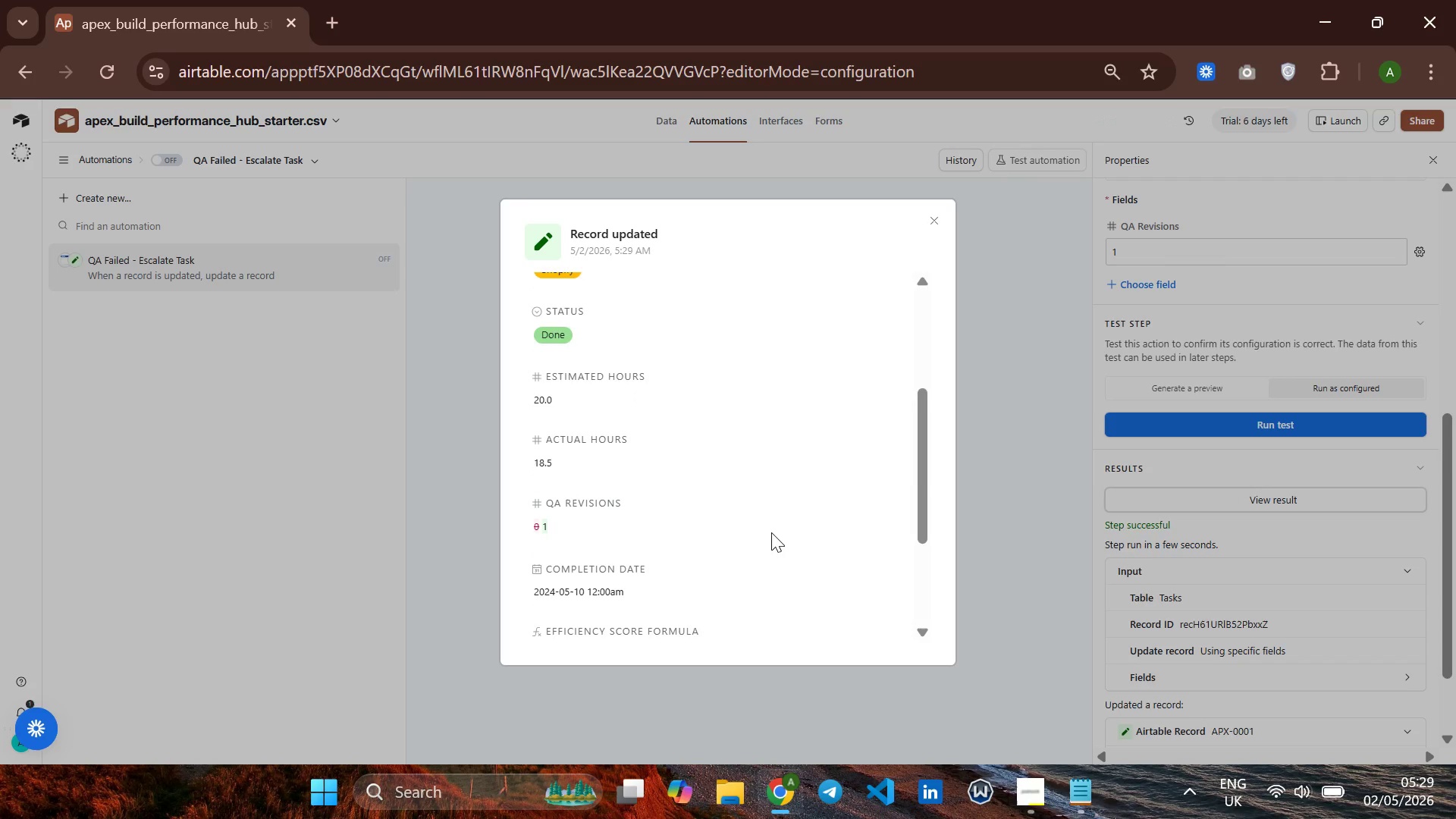 
wait(9.18)
 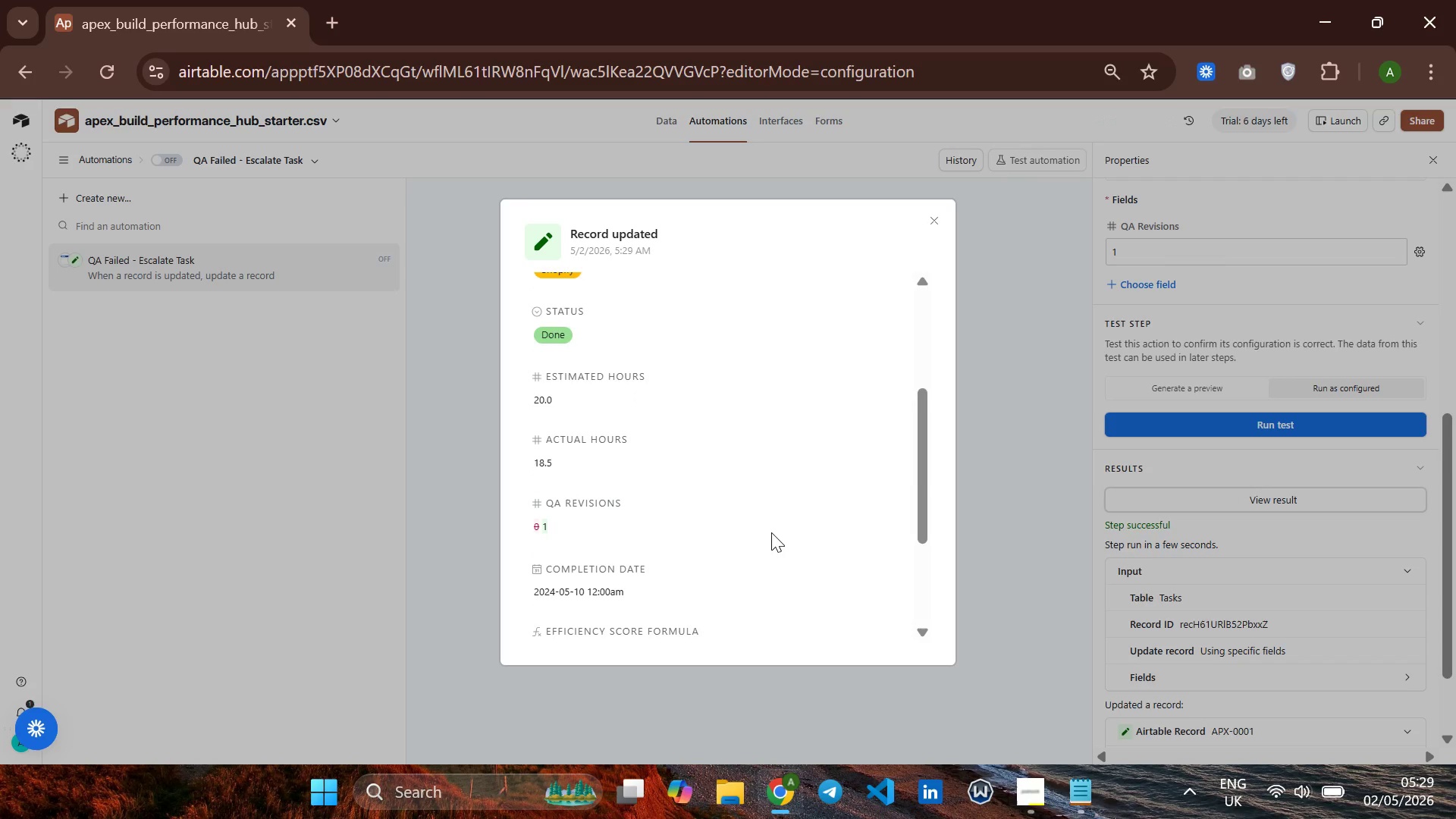 
left_click([935, 224])
 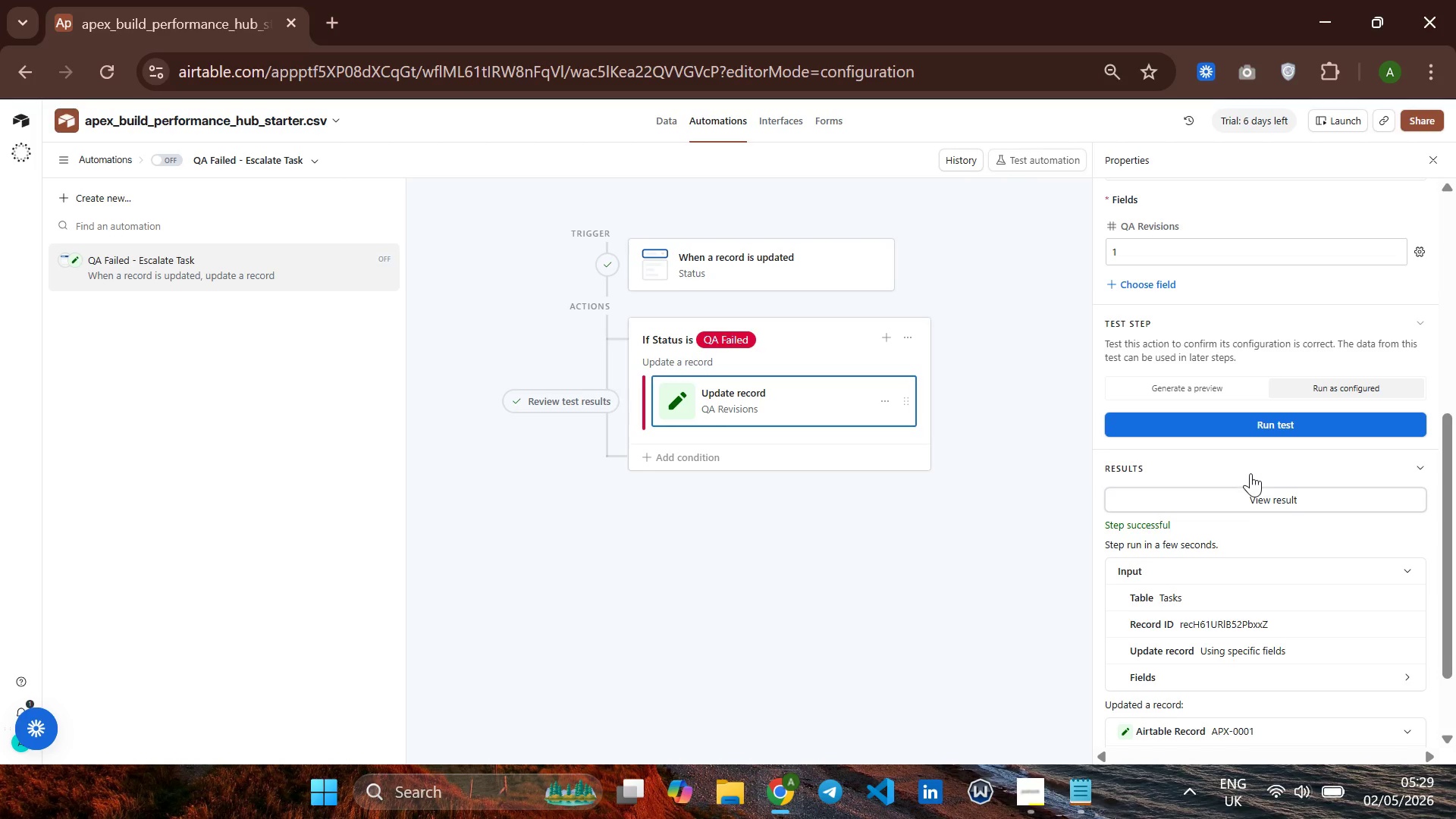 
scroll: coordinate [1254, 482], scroll_direction: down, amount: 4.0
 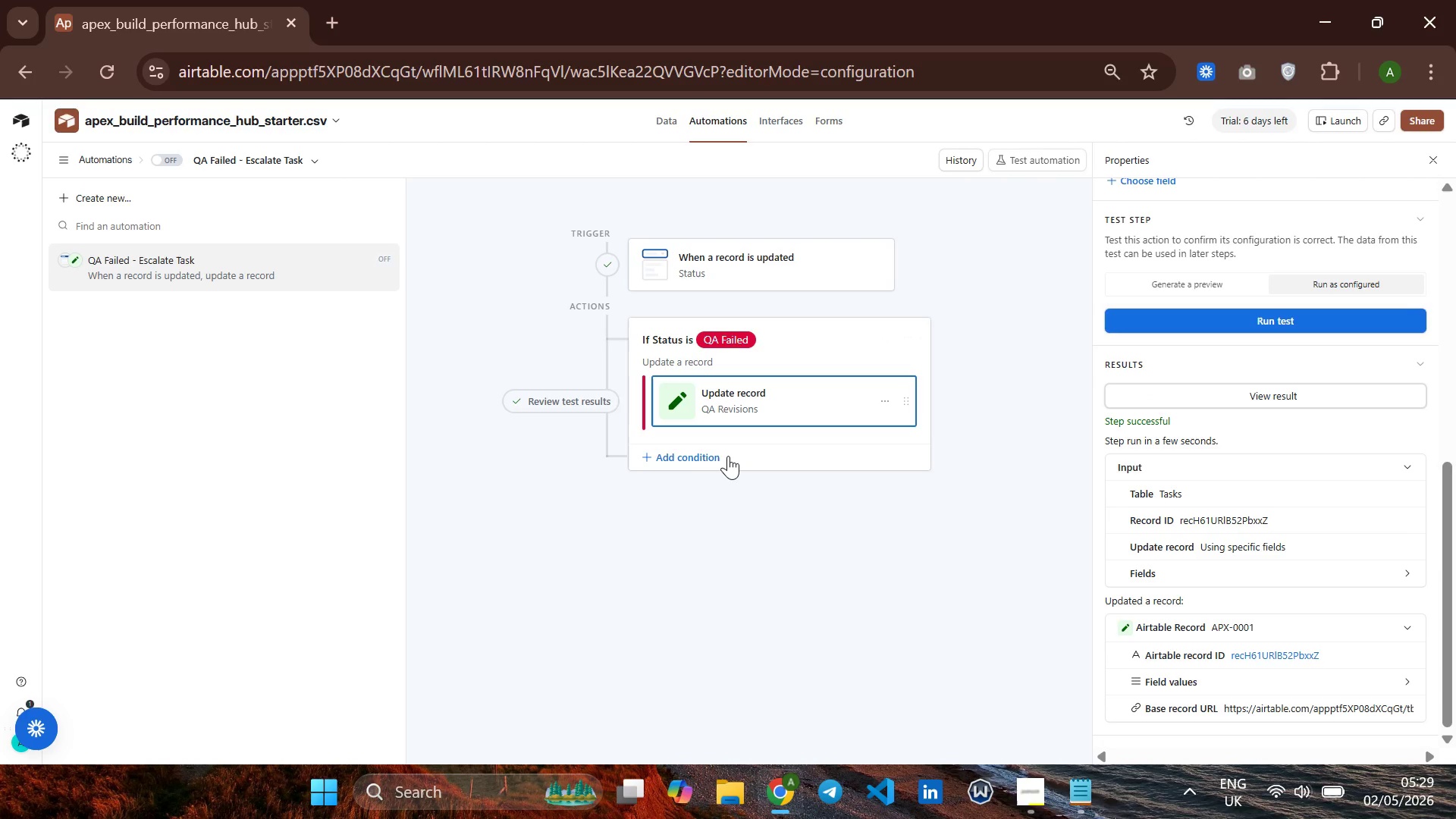 
left_click([736, 491])
 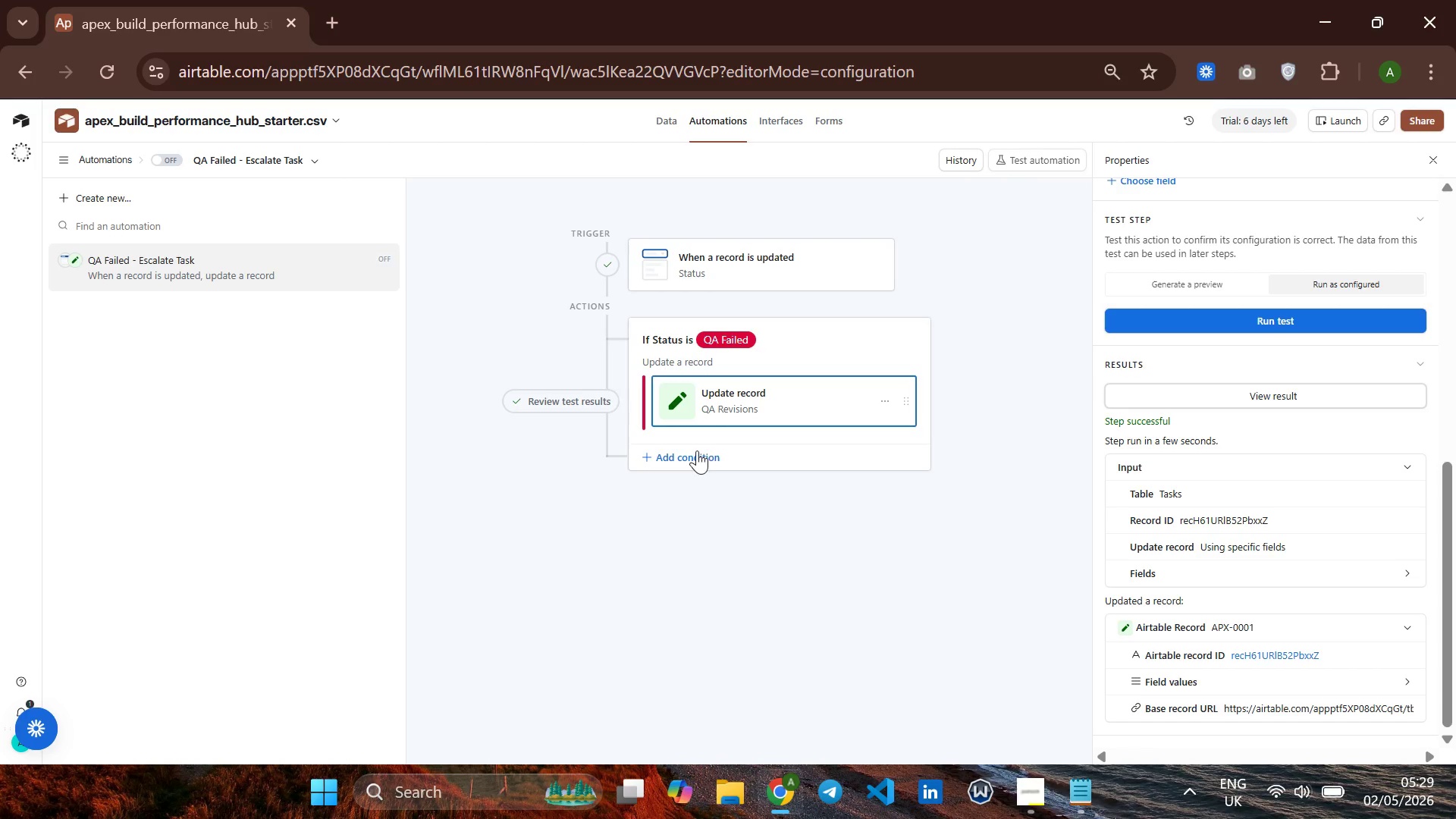 
left_click([697, 450])
 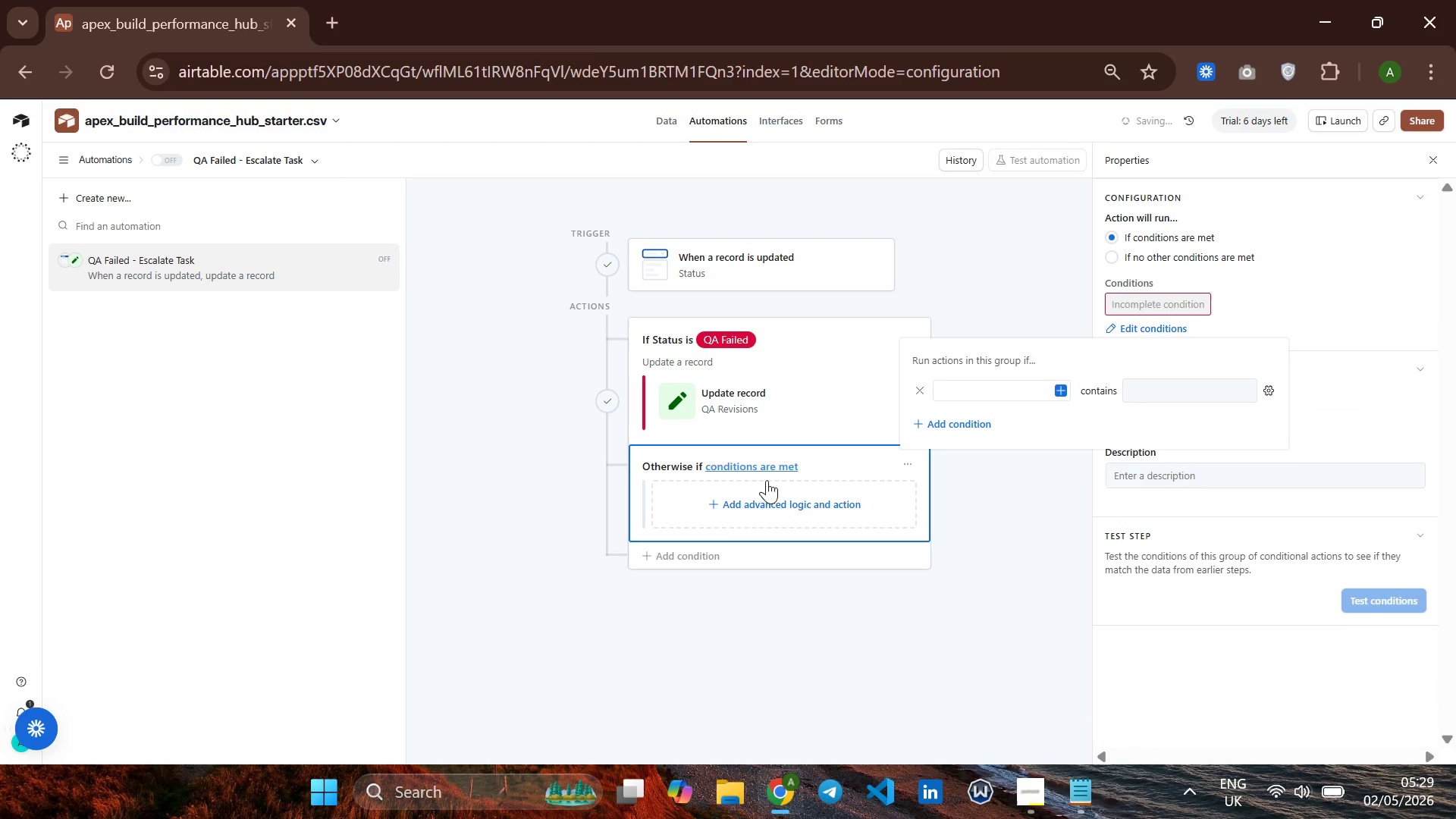 
left_click([760, 490])
 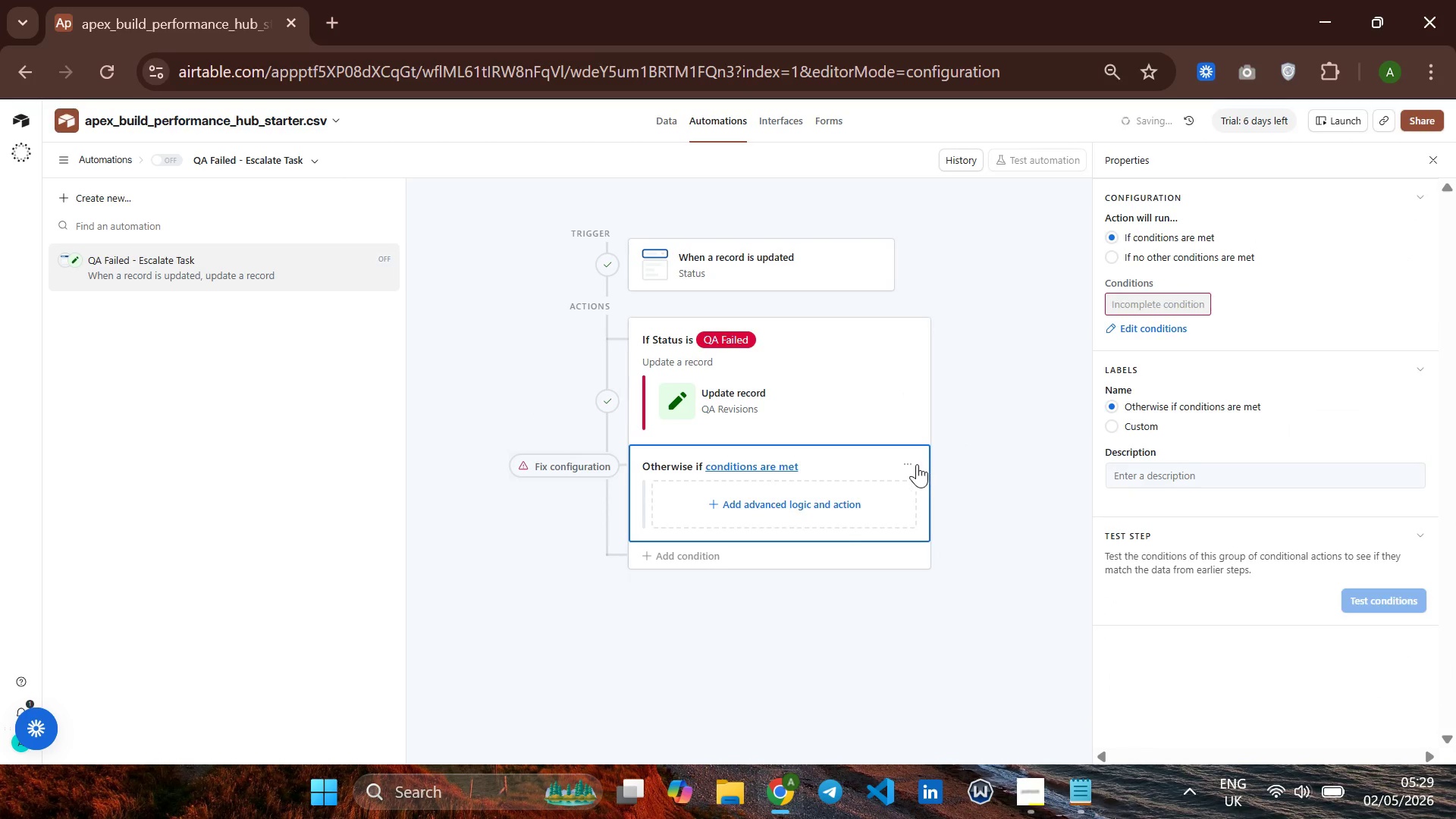 
left_click([908, 460])
 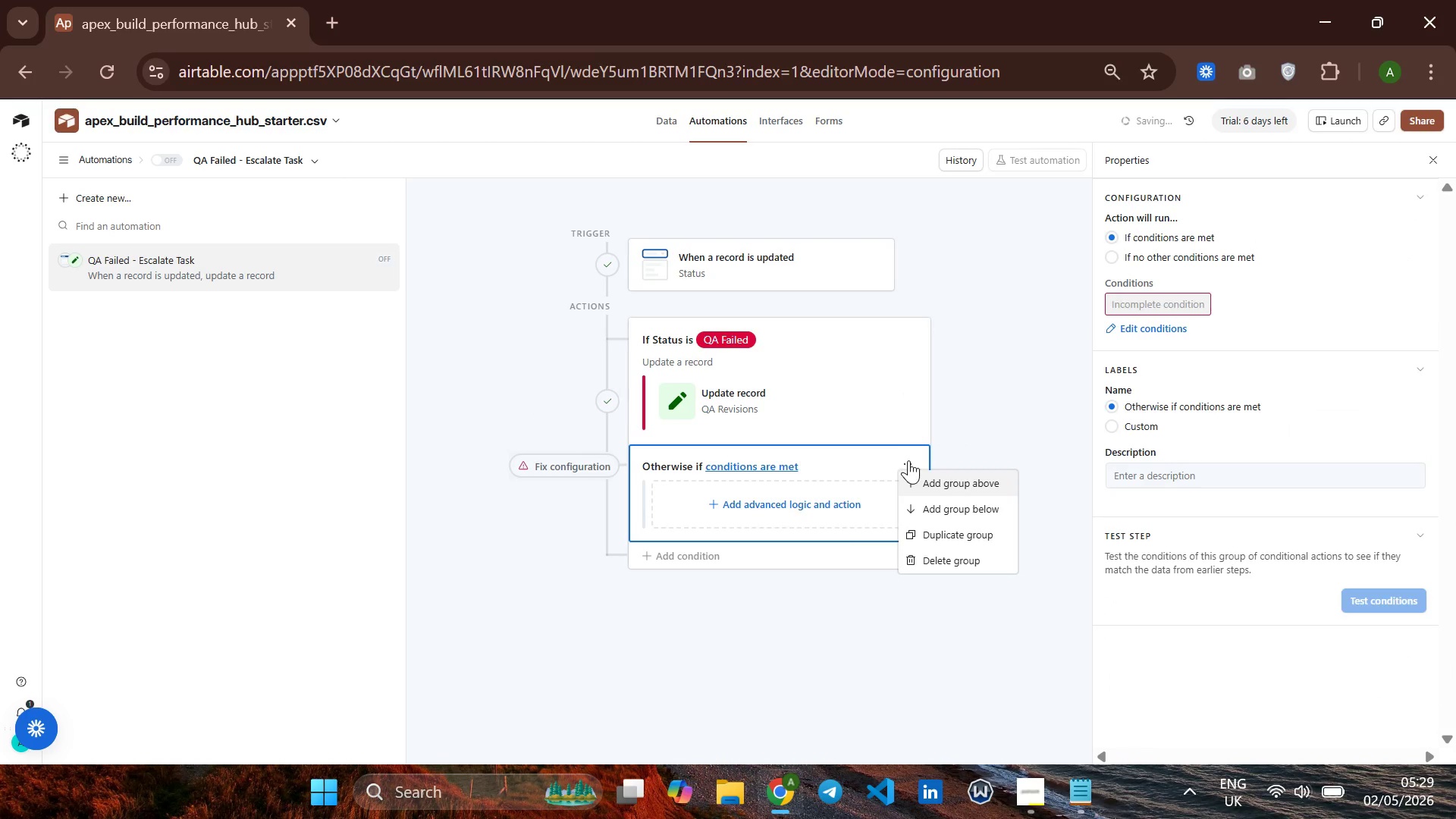 
left_click([985, 427])
 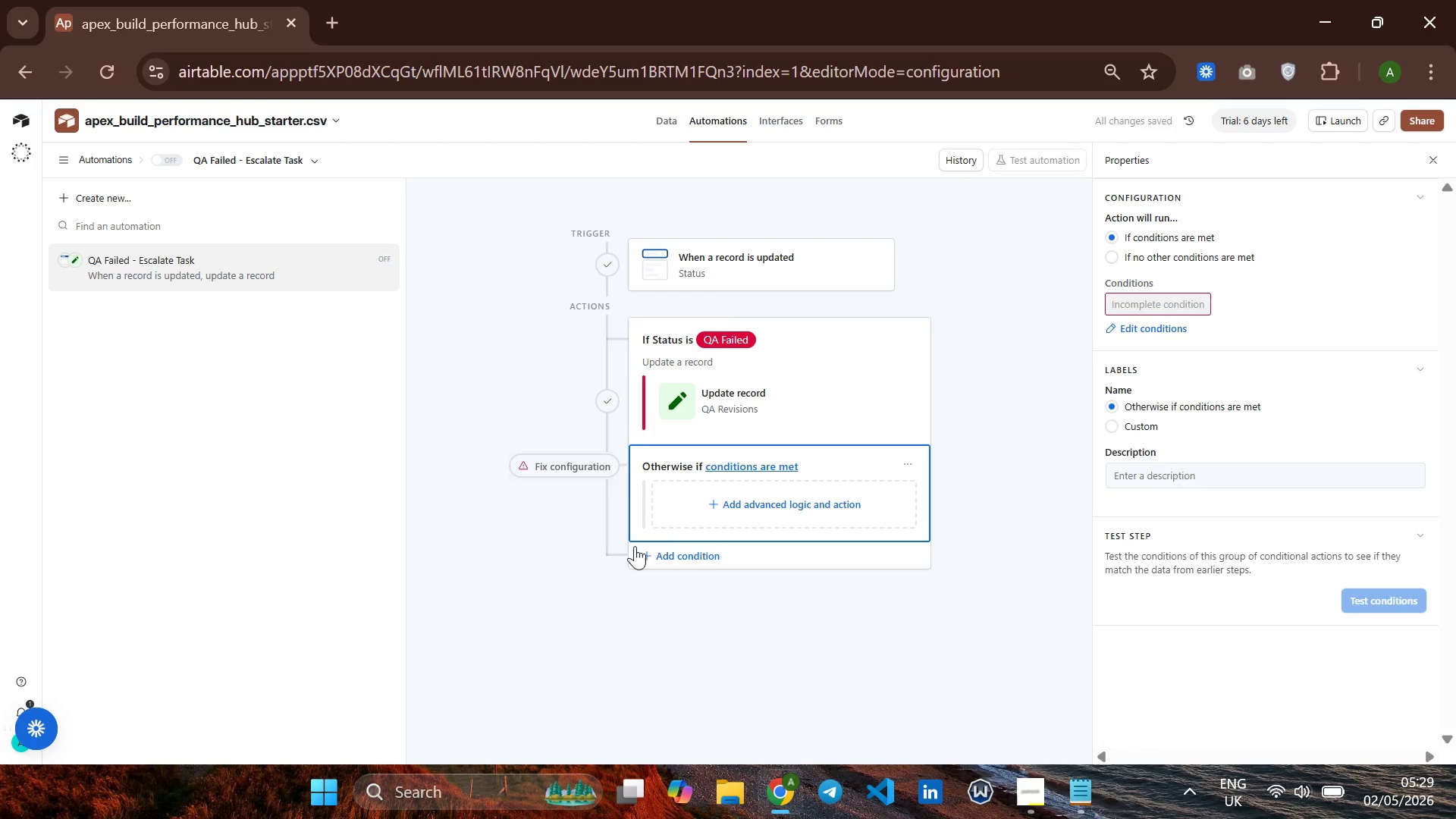 
wait(5.62)
 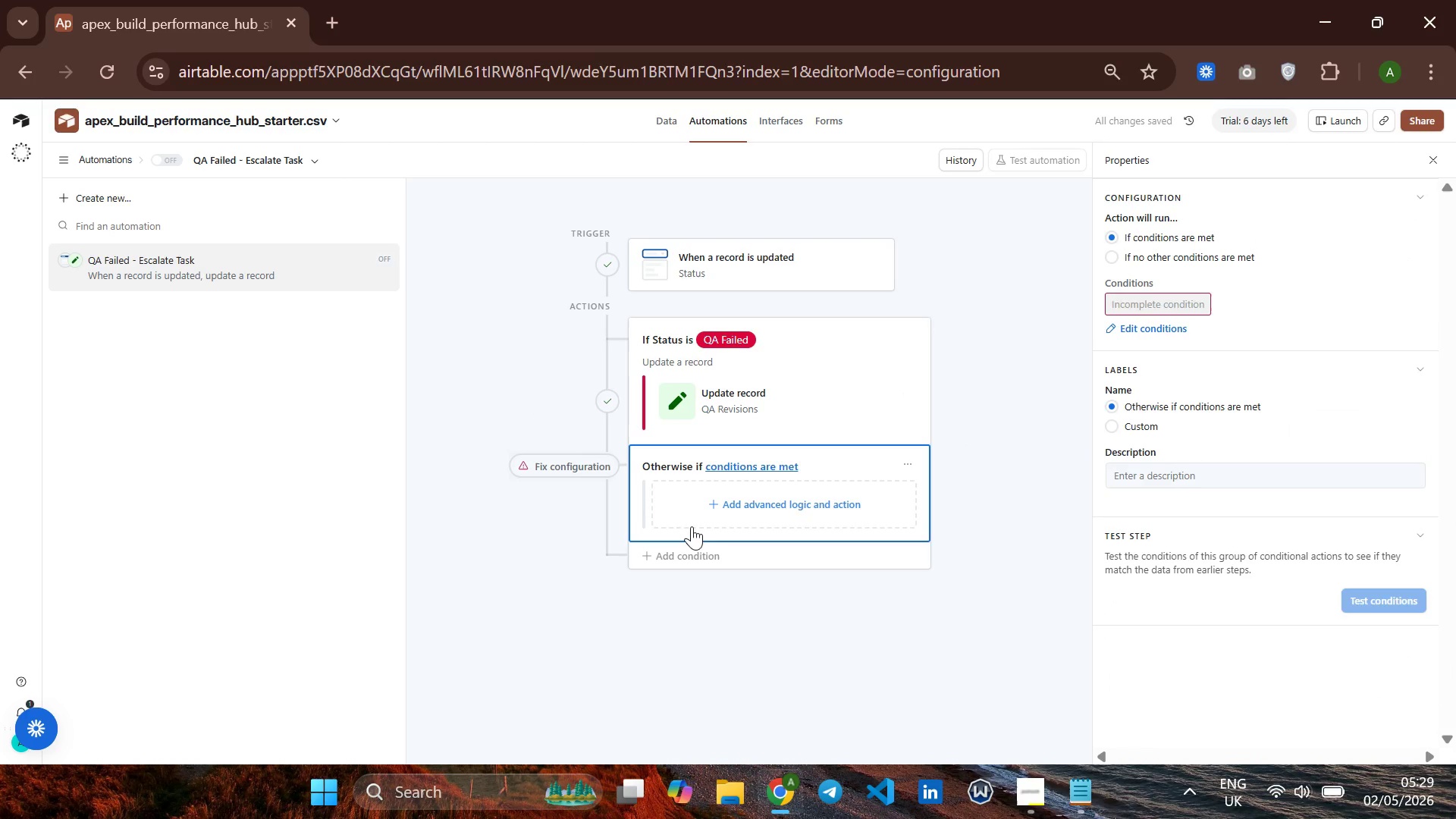 
left_click([908, 458])
 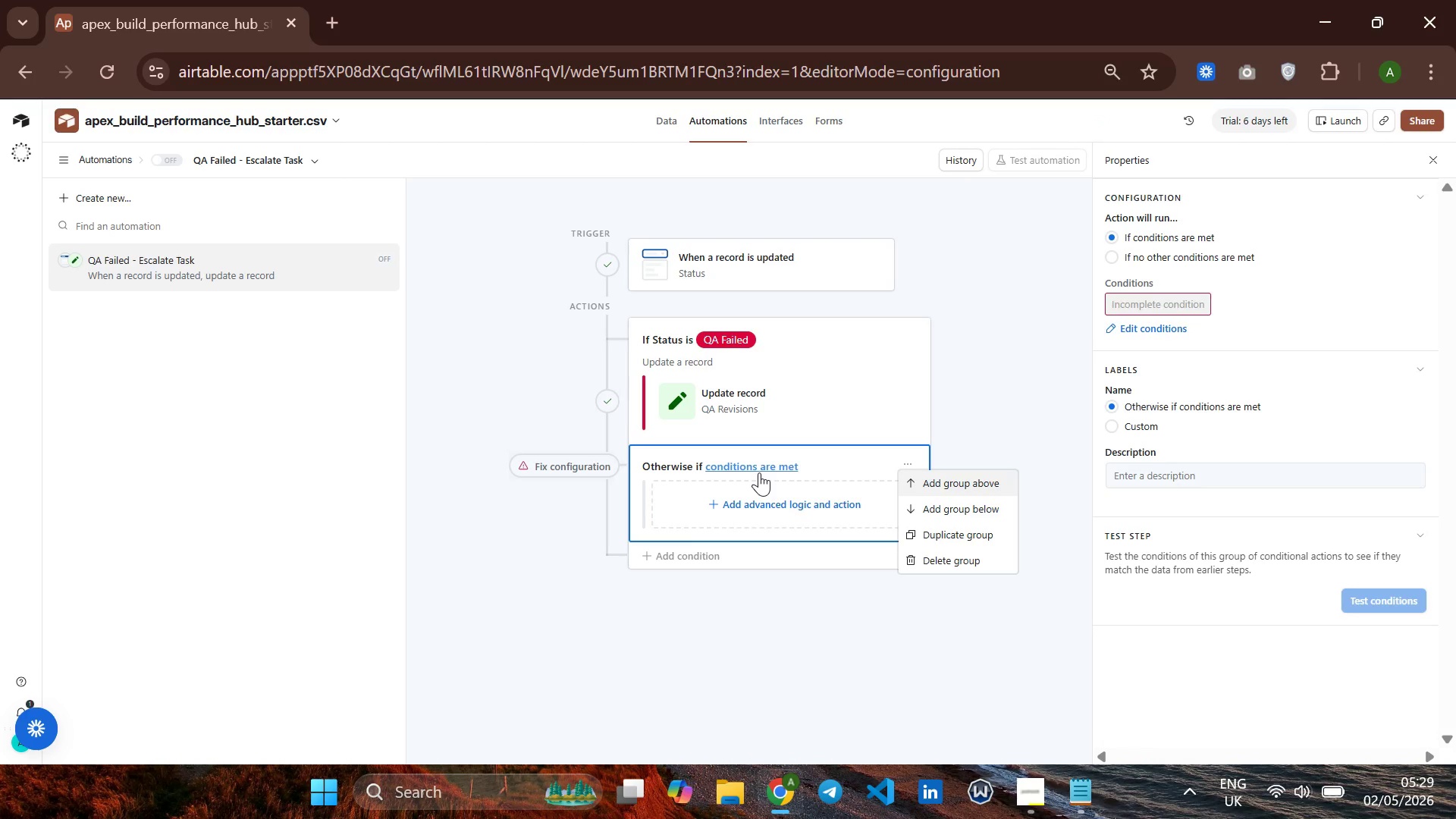 
wait(8.62)
 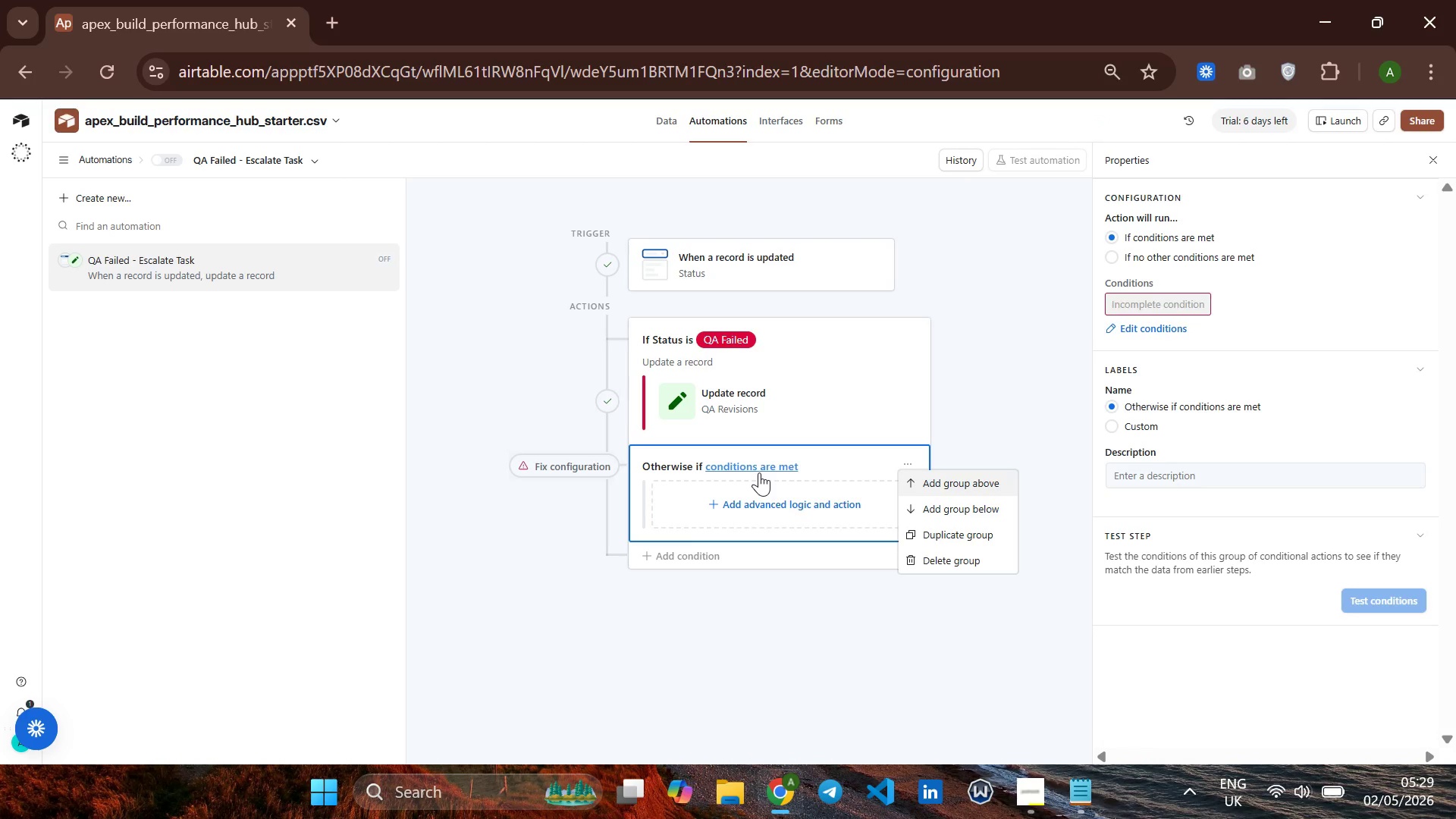 
left_click([987, 456])
 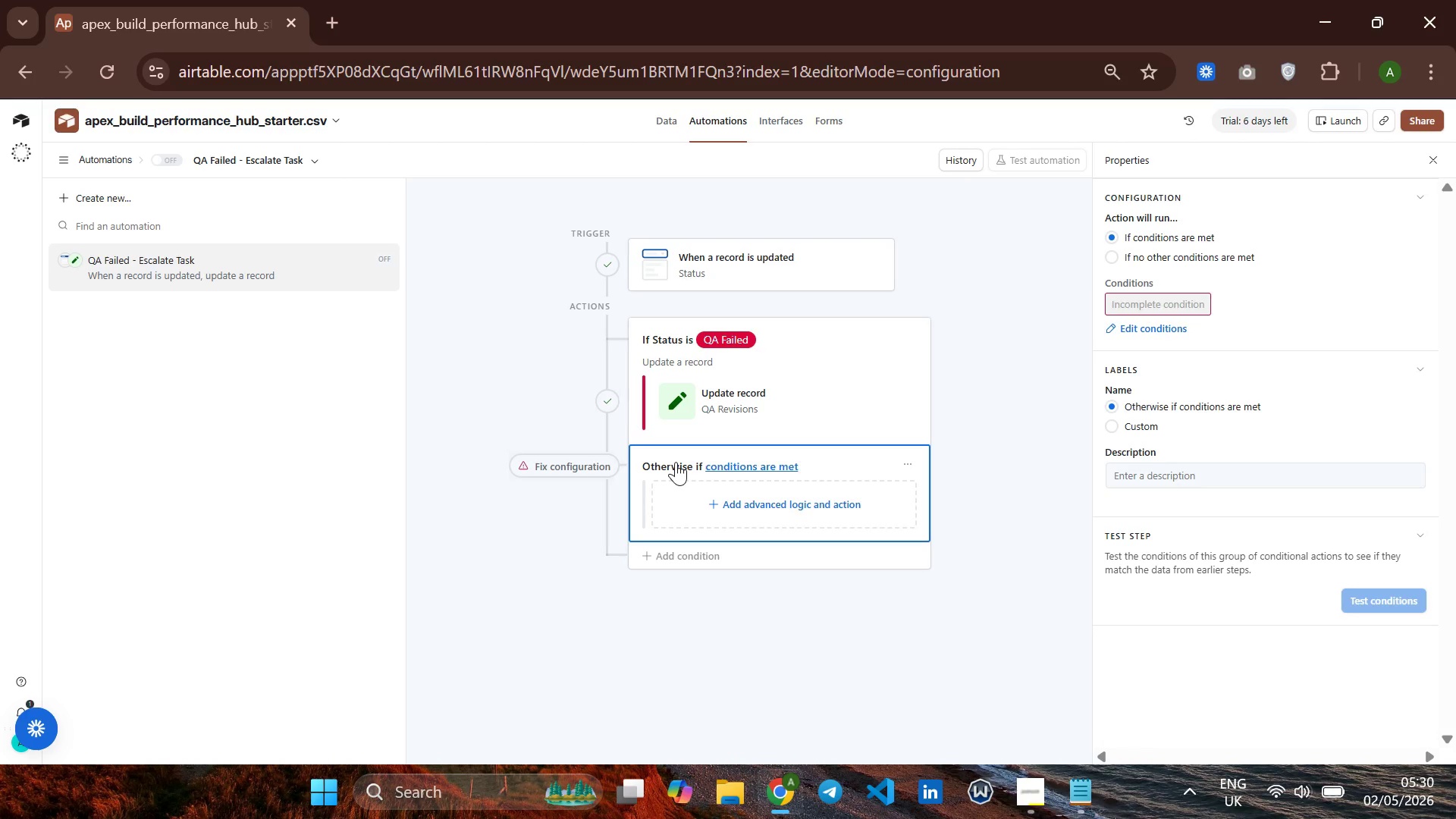 
wait(12.06)
 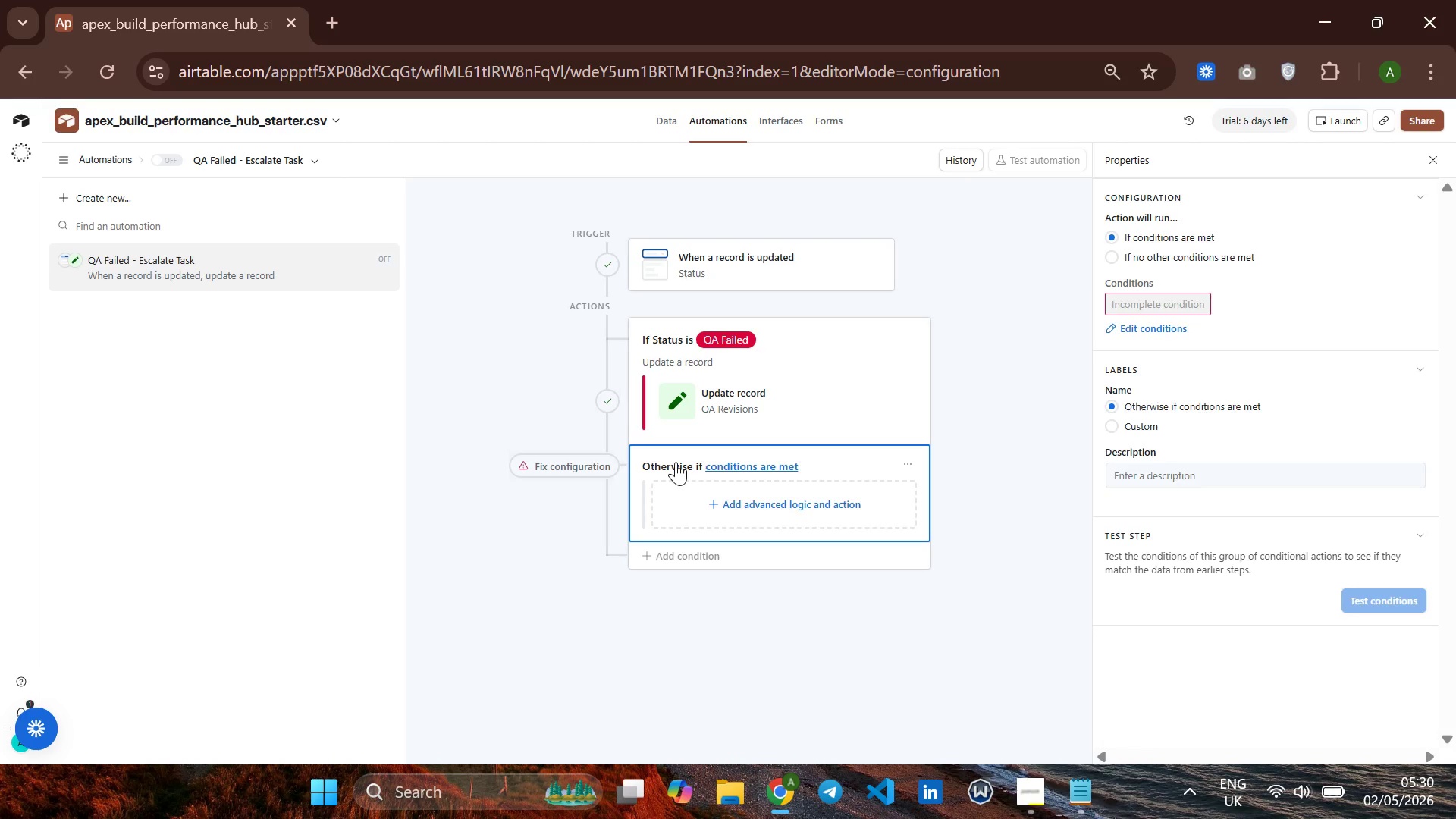 
left_click([735, 496])
 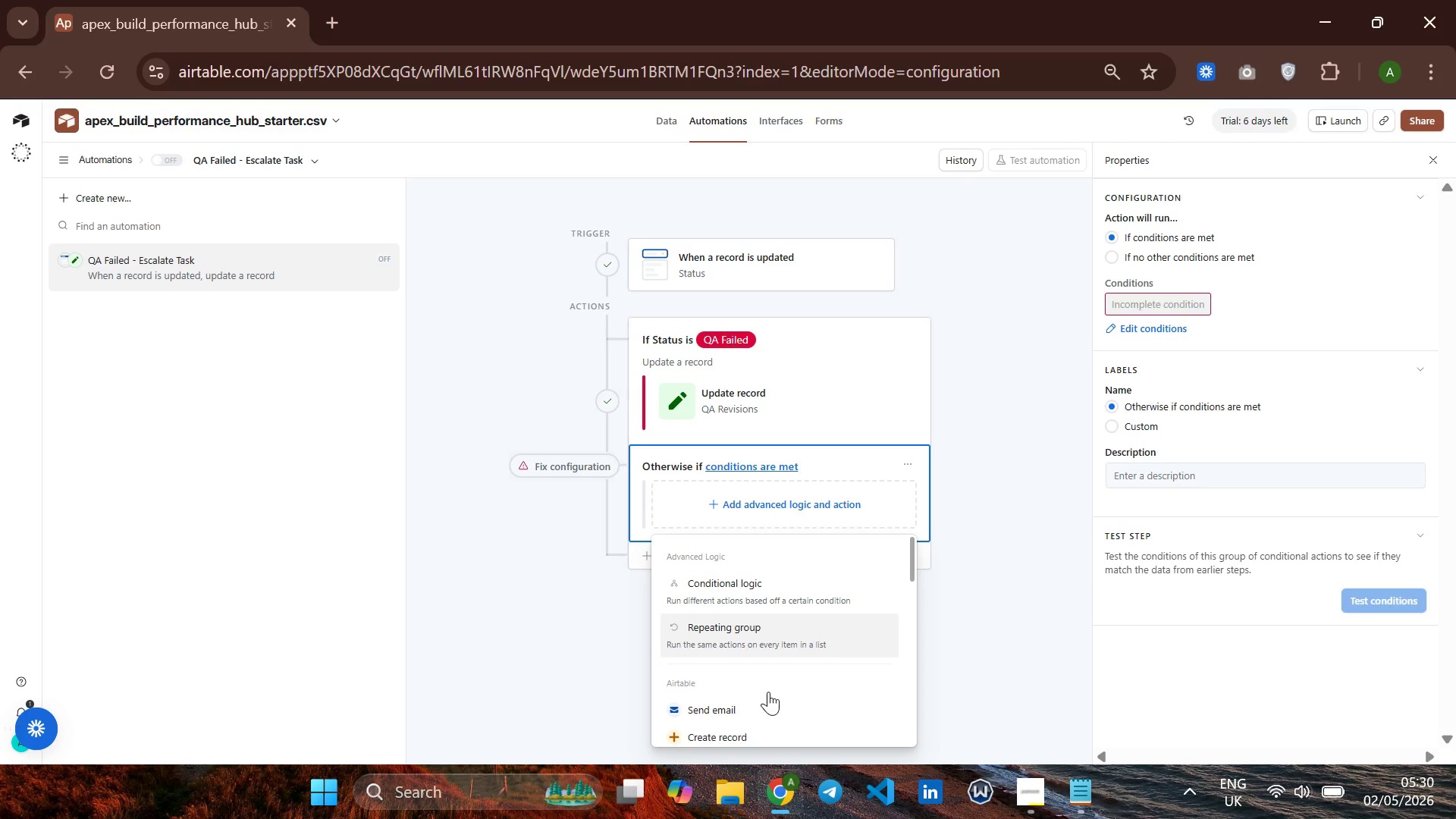 
scroll: coordinate [768, 666], scroll_direction: down, amount: 1.0
 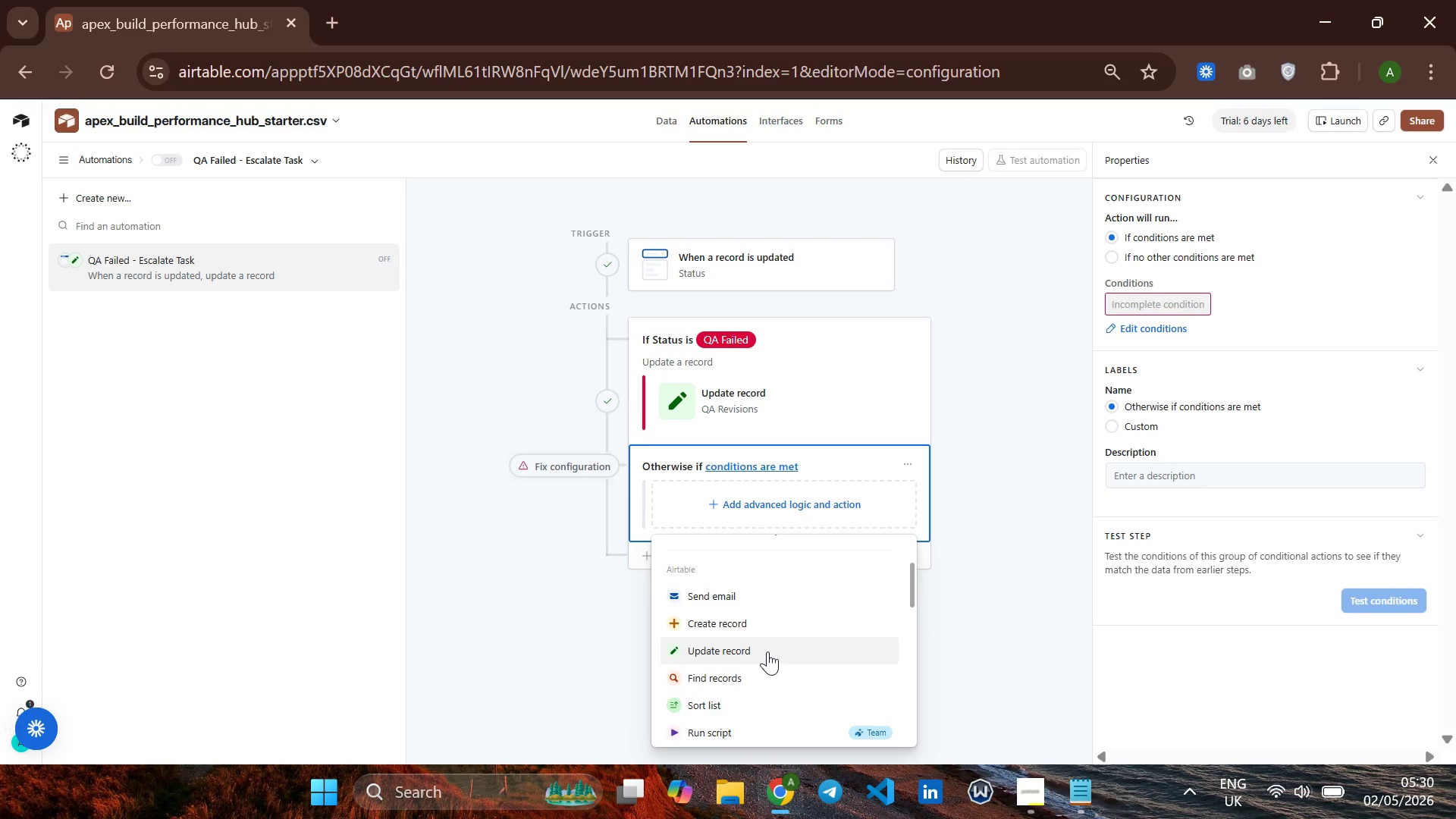 
left_click([767, 651])
 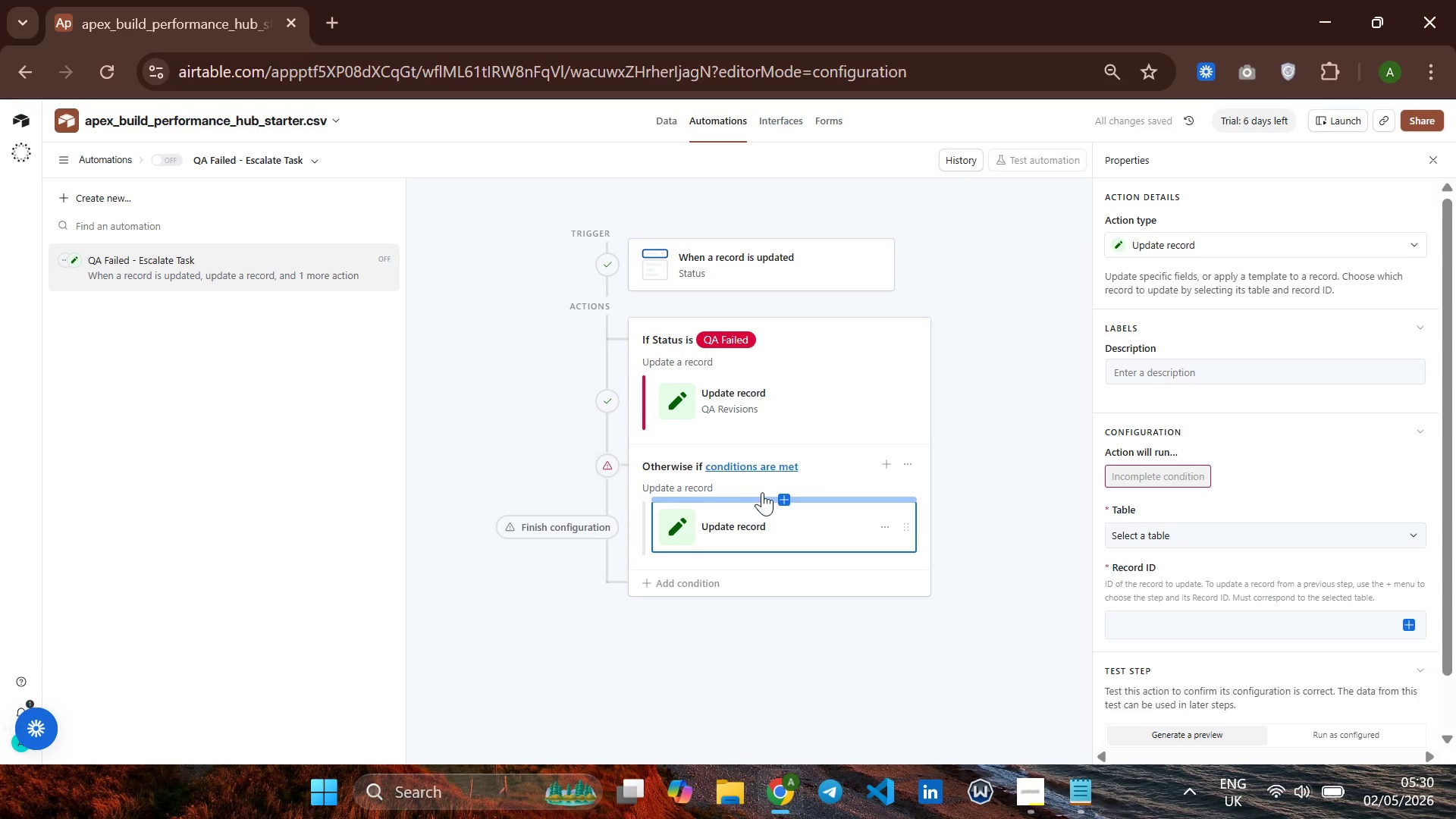 
wait(9.72)
 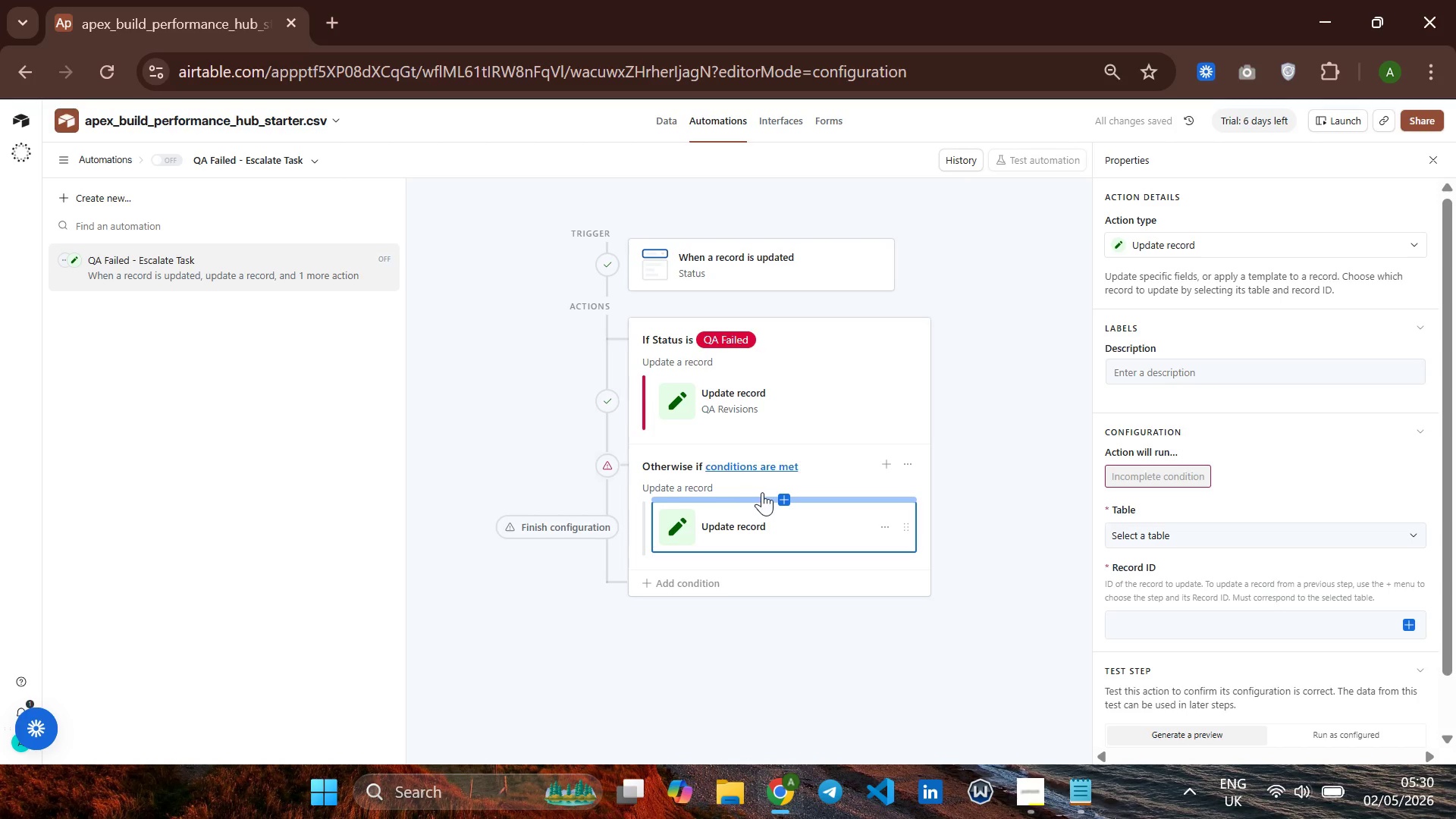 
left_click([1167, 541])
 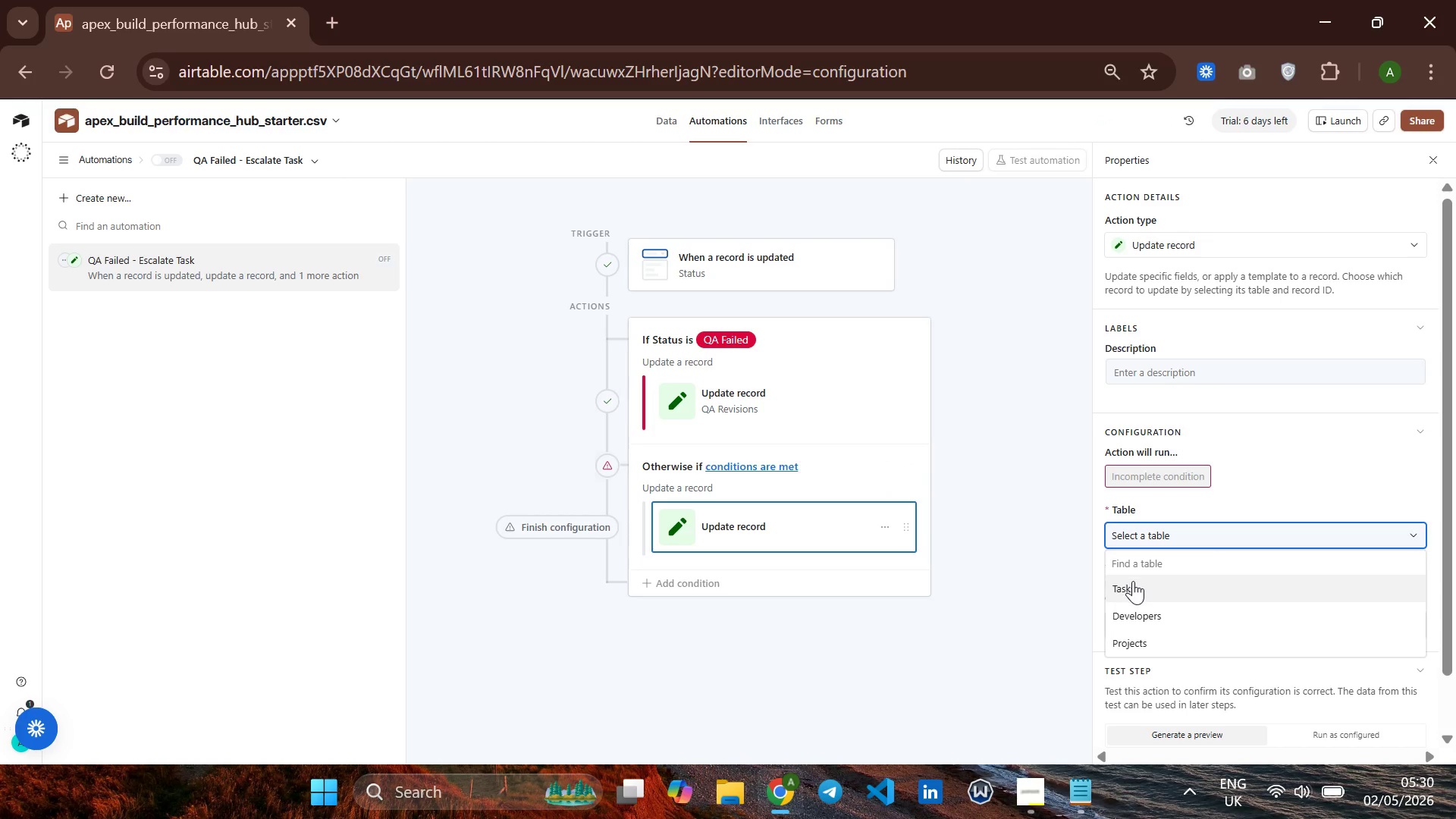 
left_click([1133, 581])
 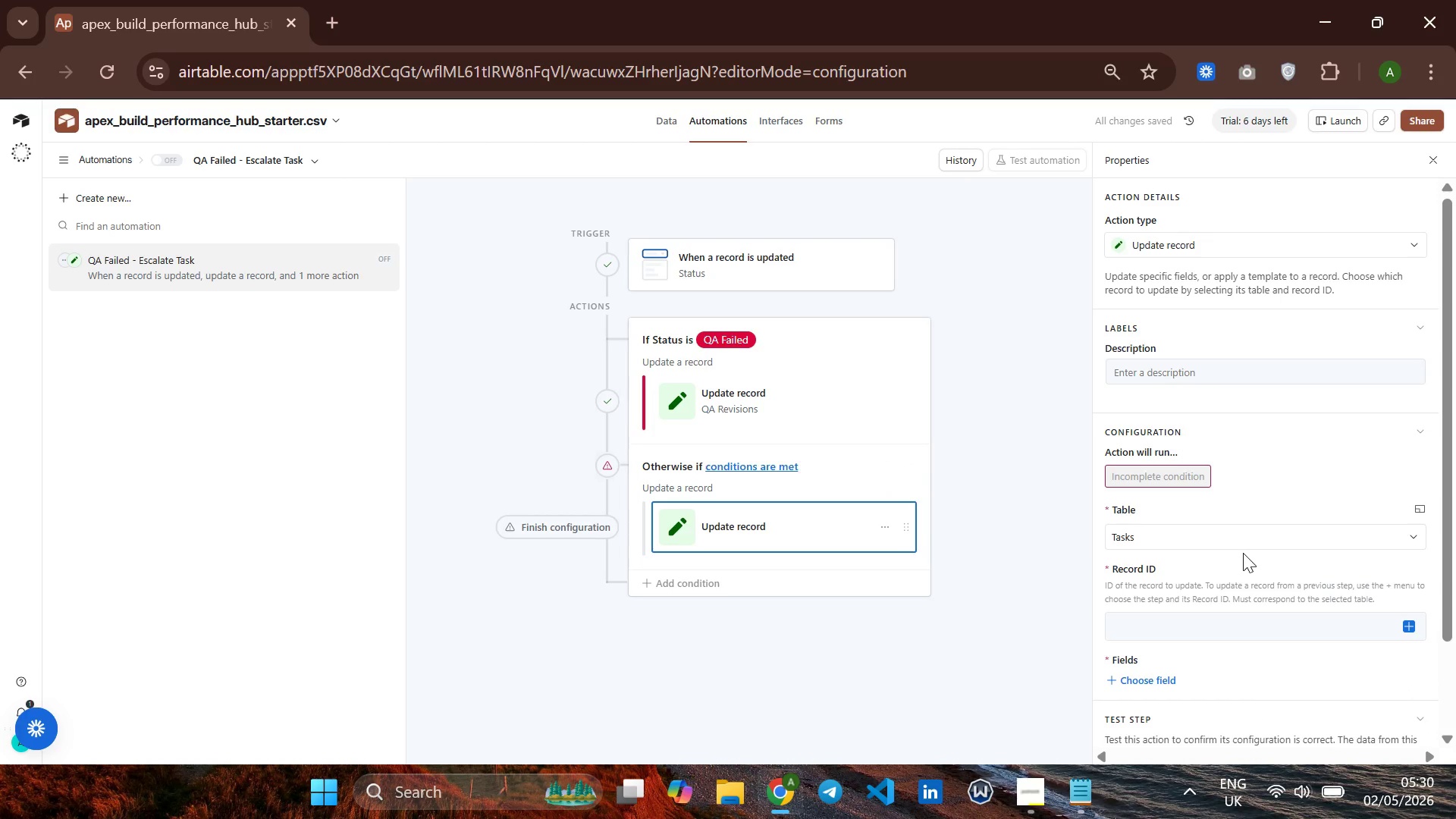 
scroll: coordinate [1243, 553], scroll_direction: down, amount: 2.0
 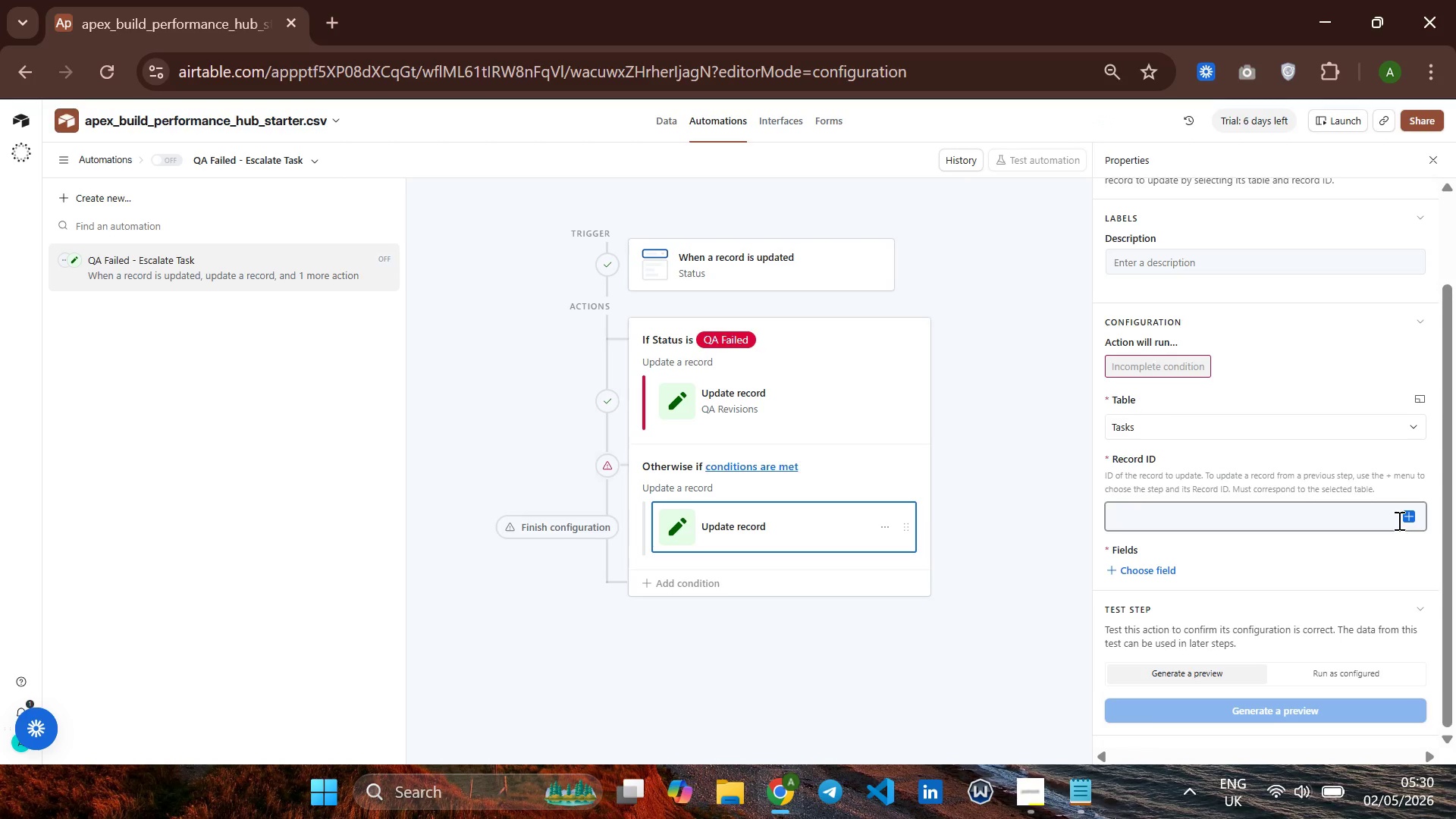 
left_click([1412, 518])
 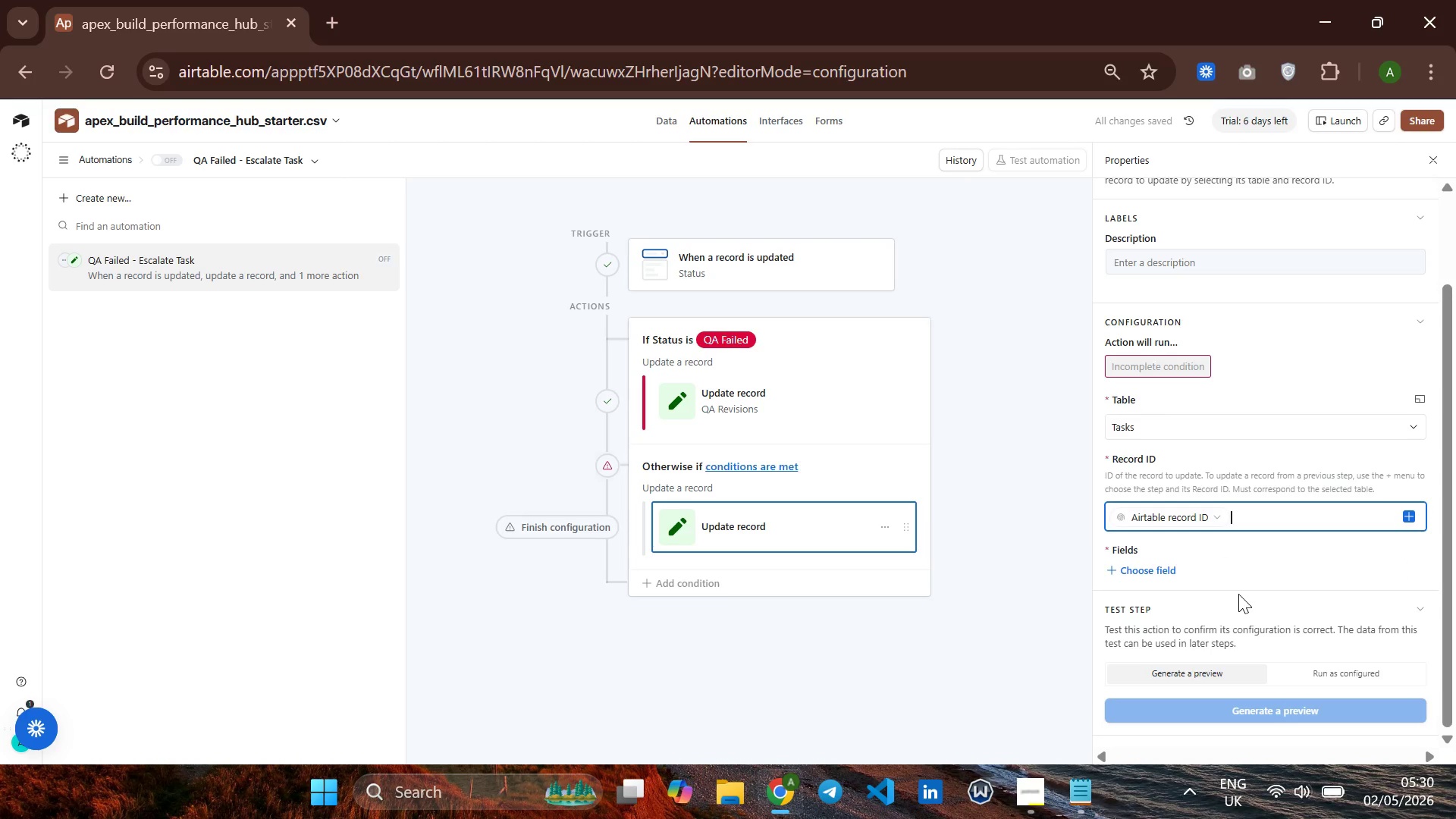 
wait(6.05)
 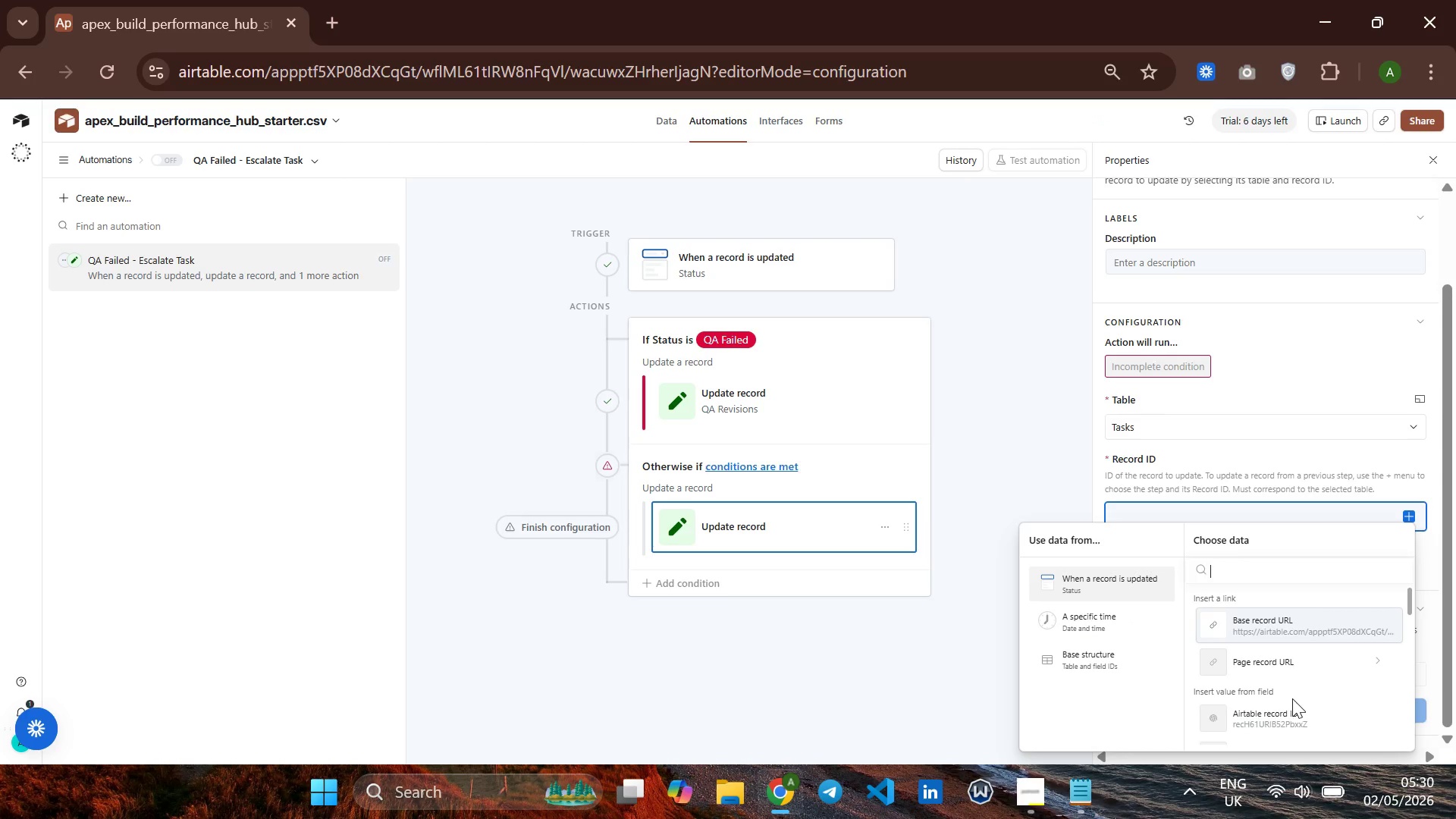 
left_click([1157, 569])
 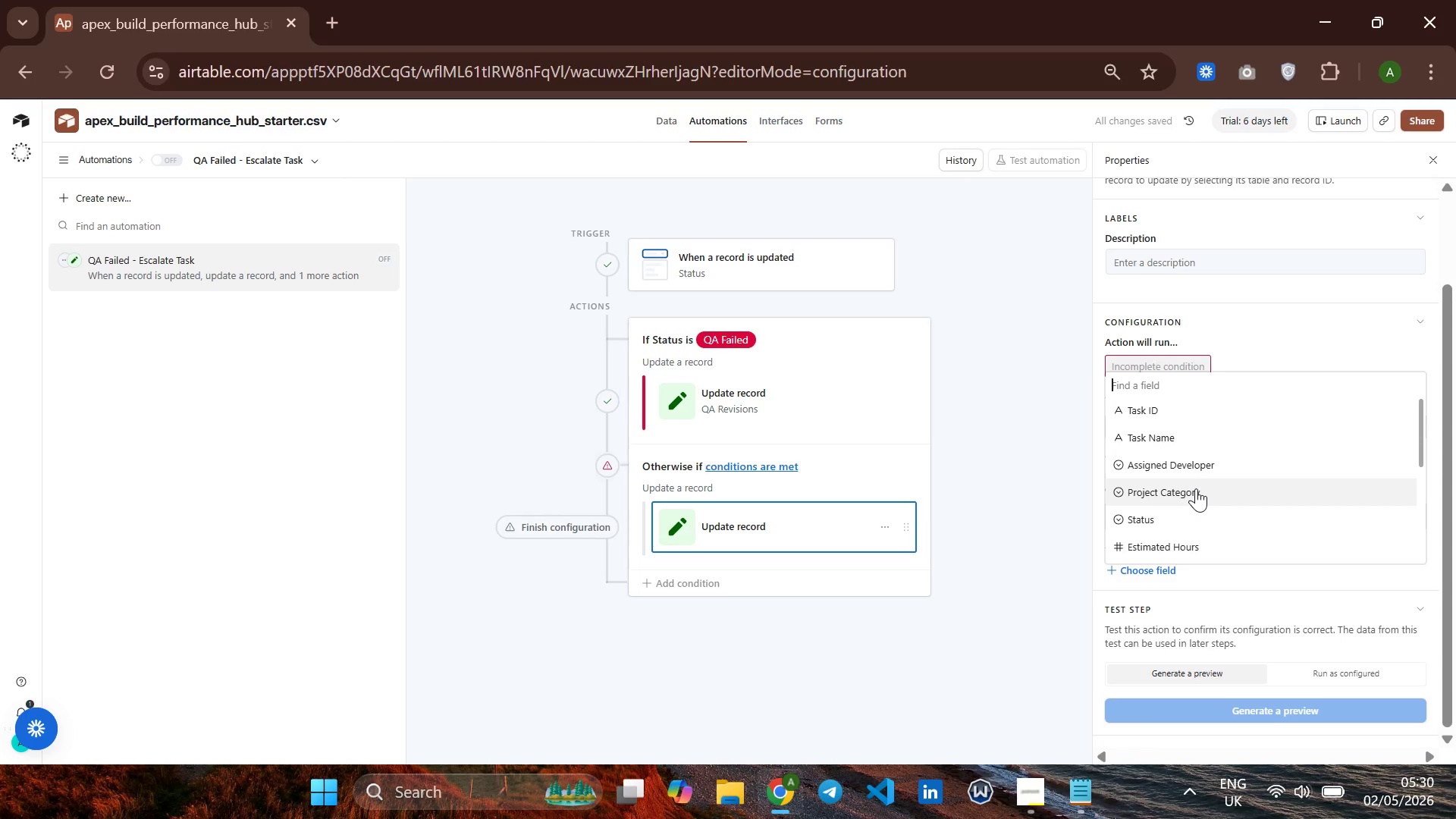 
scroll: coordinate [1196, 488], scroll_direction: down, amount: 1.0
 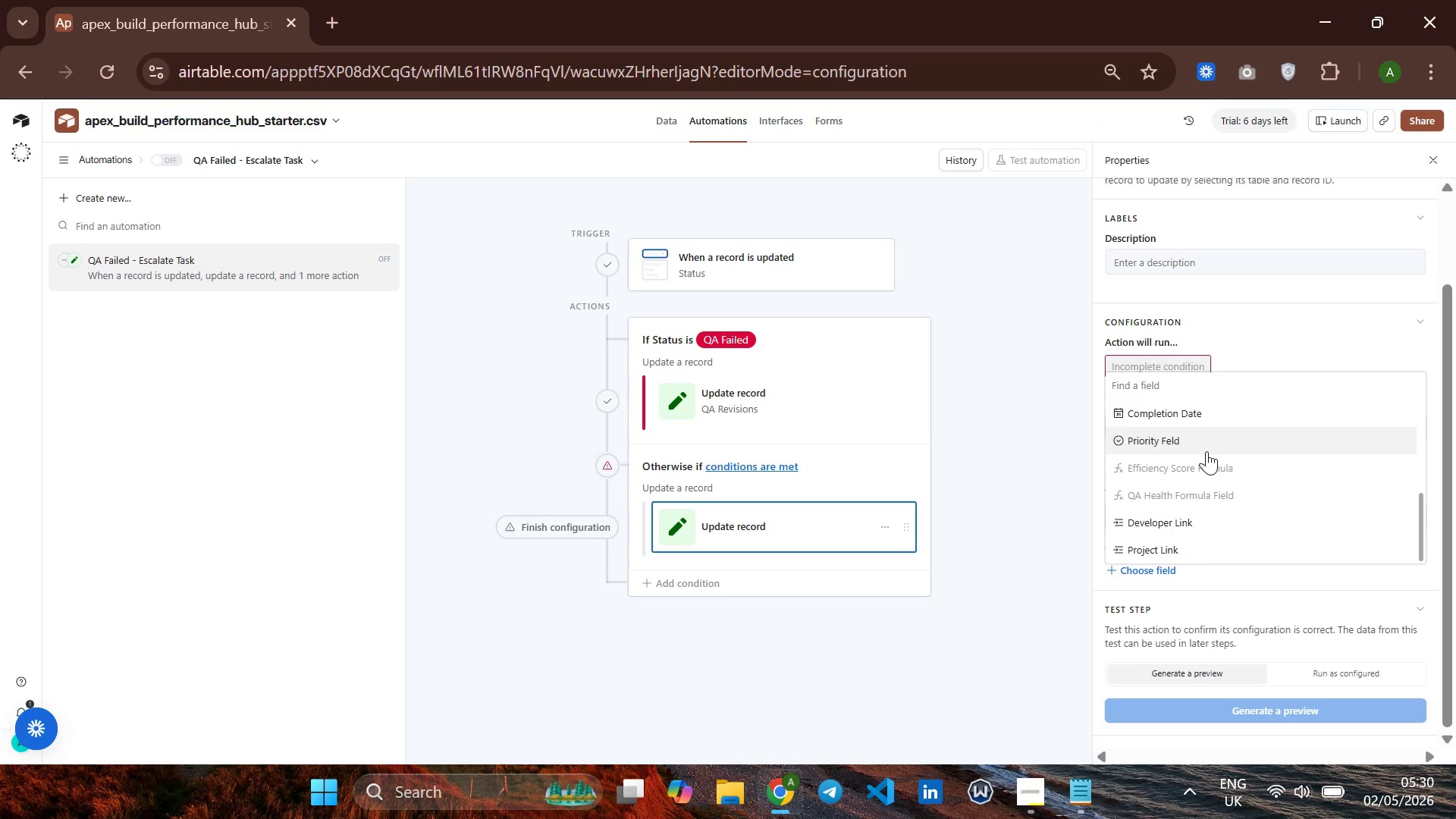 
wait(5.08)
 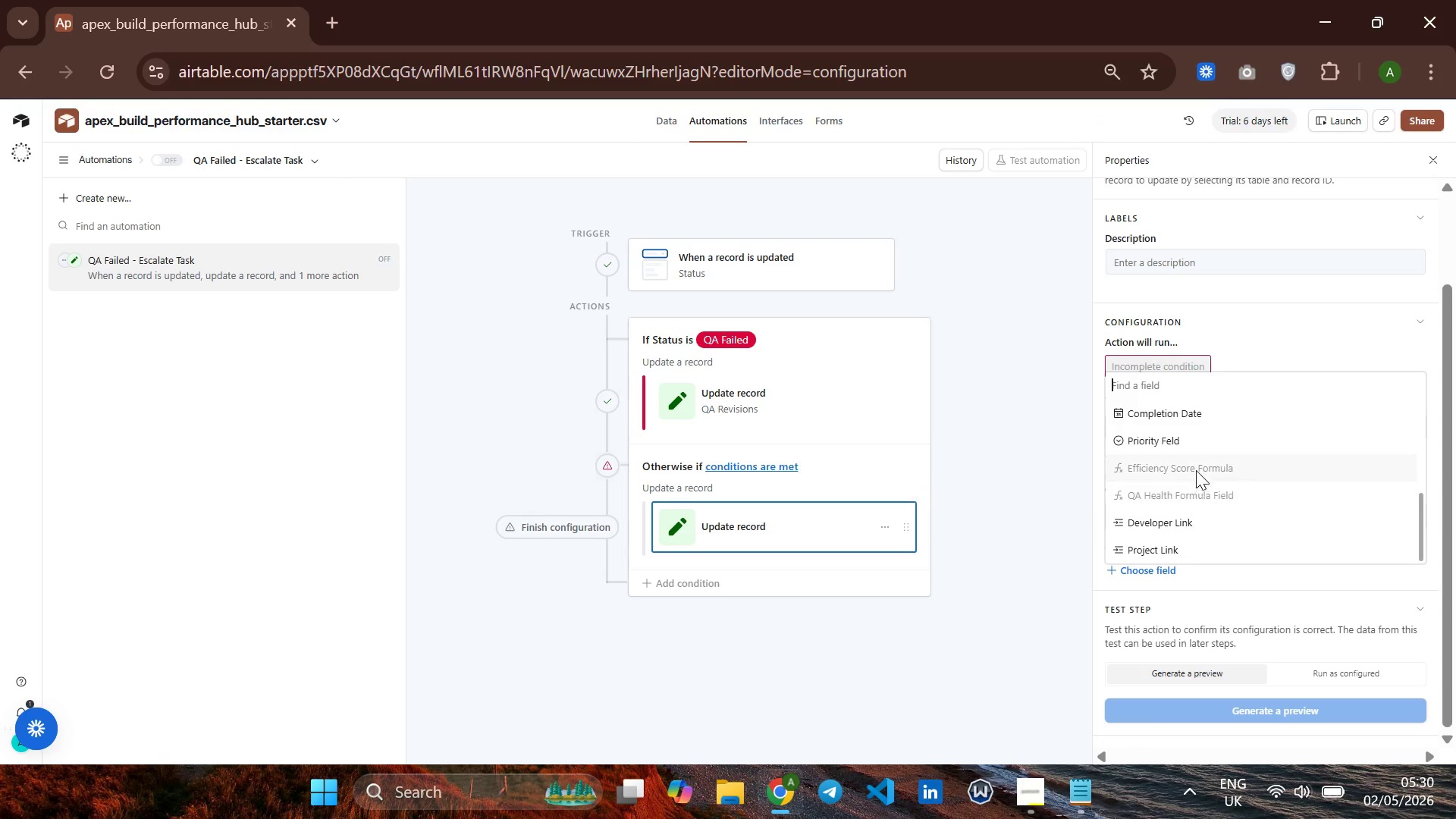 
left_click([1207, 451])
 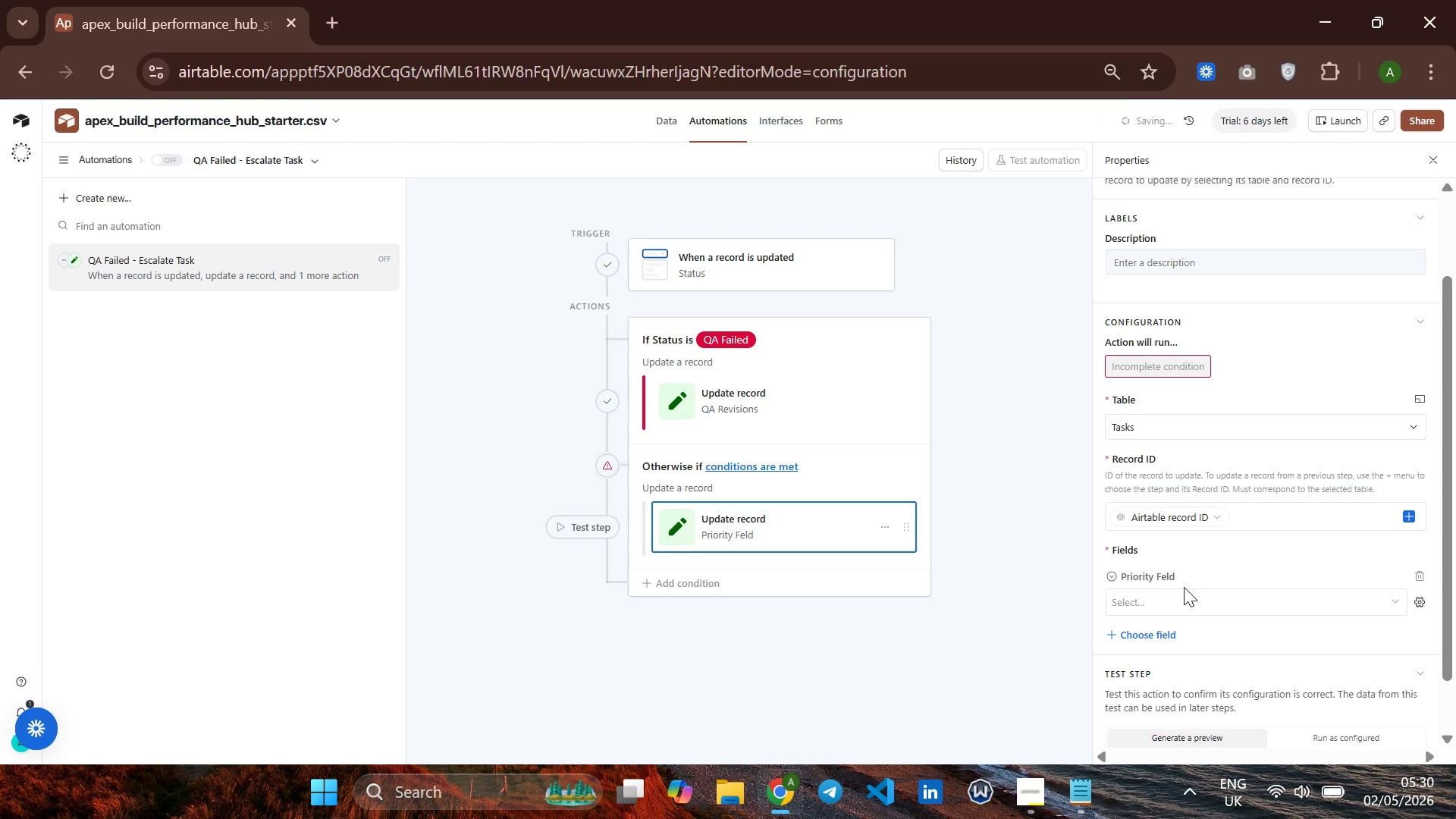 
left_click([1181, 592])
 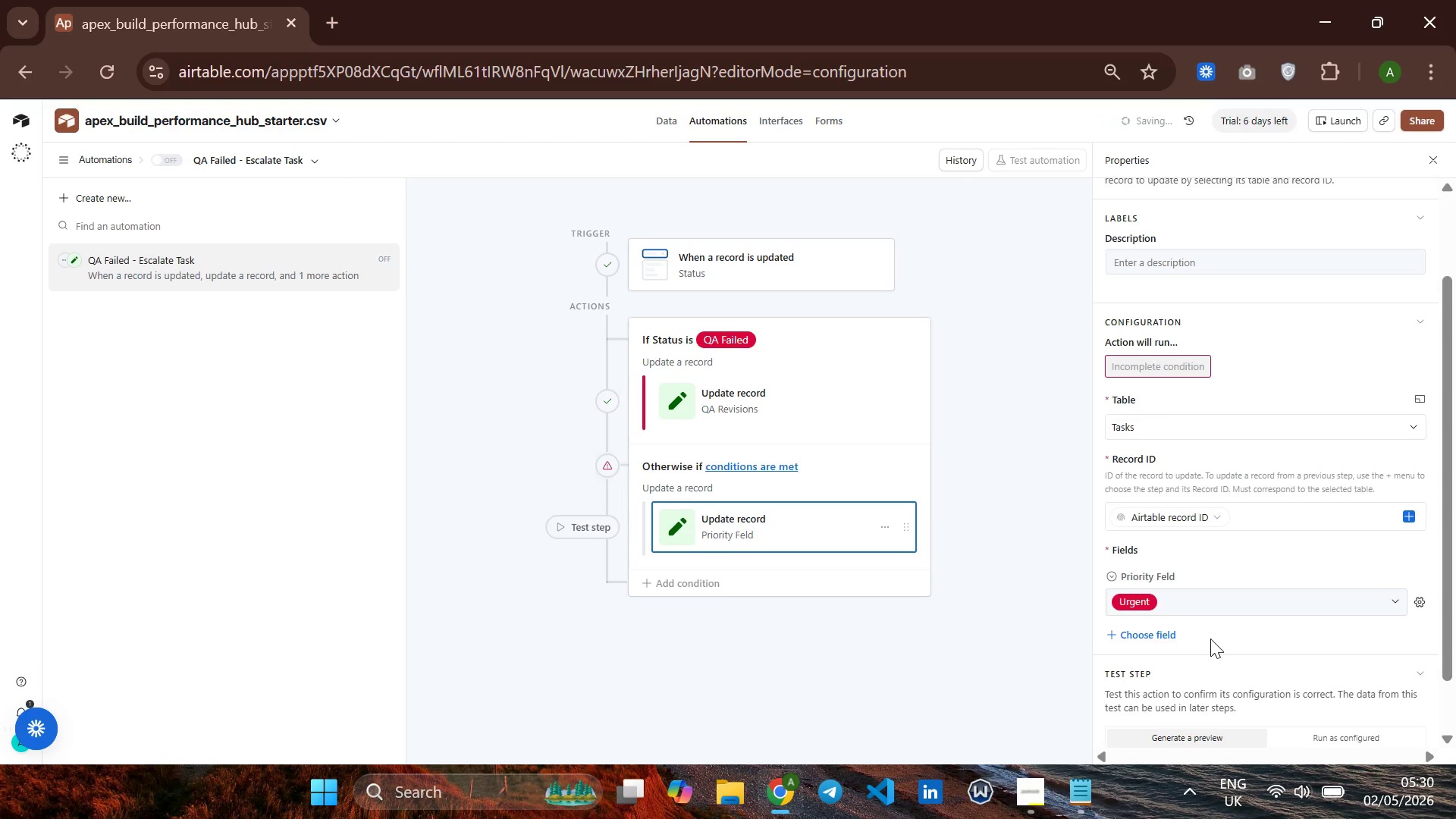 
scroll: coordinate [1210, 638], scroll_direction: down, amount: 3.0
 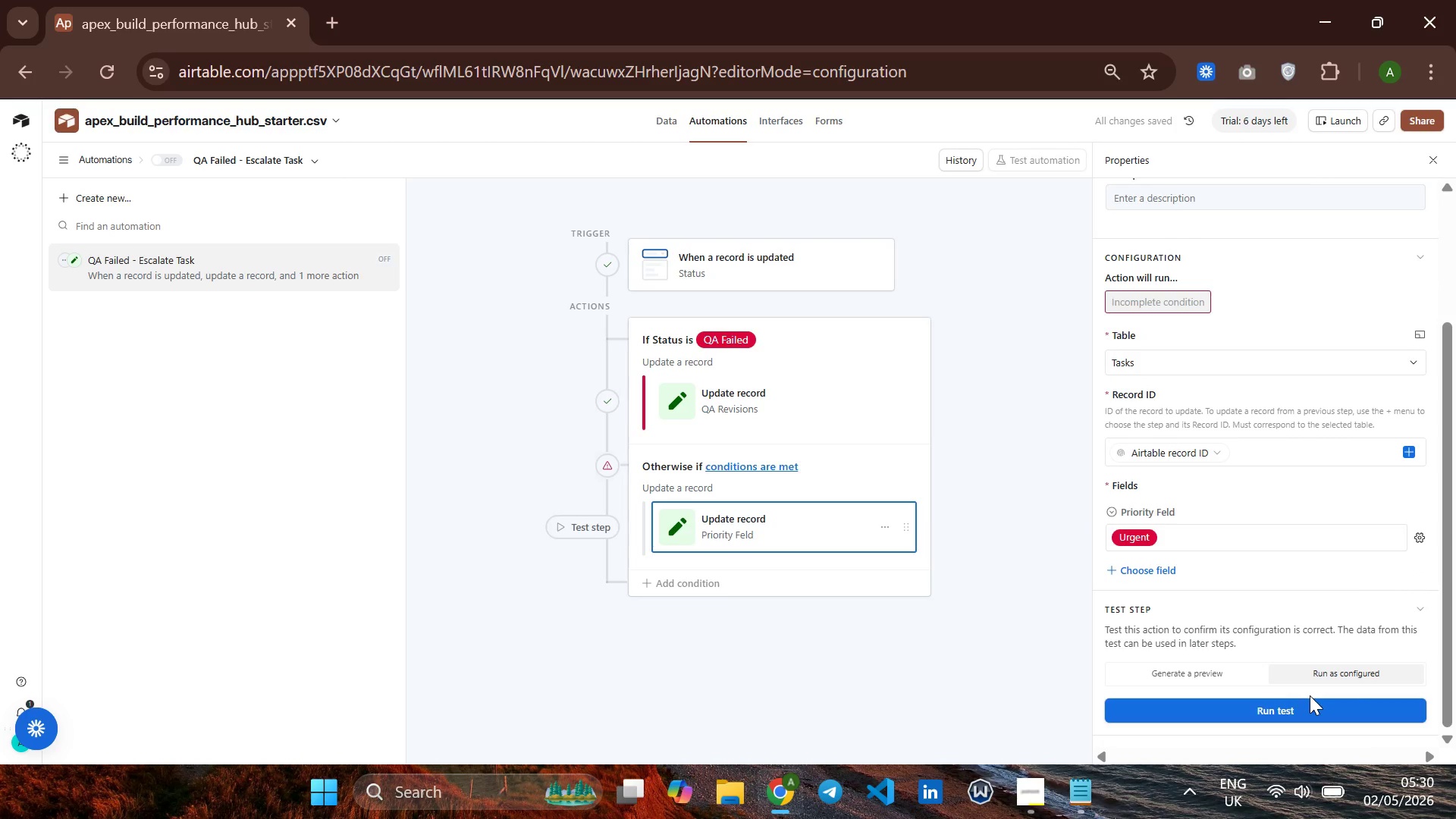 
left_click([1279, 711])
 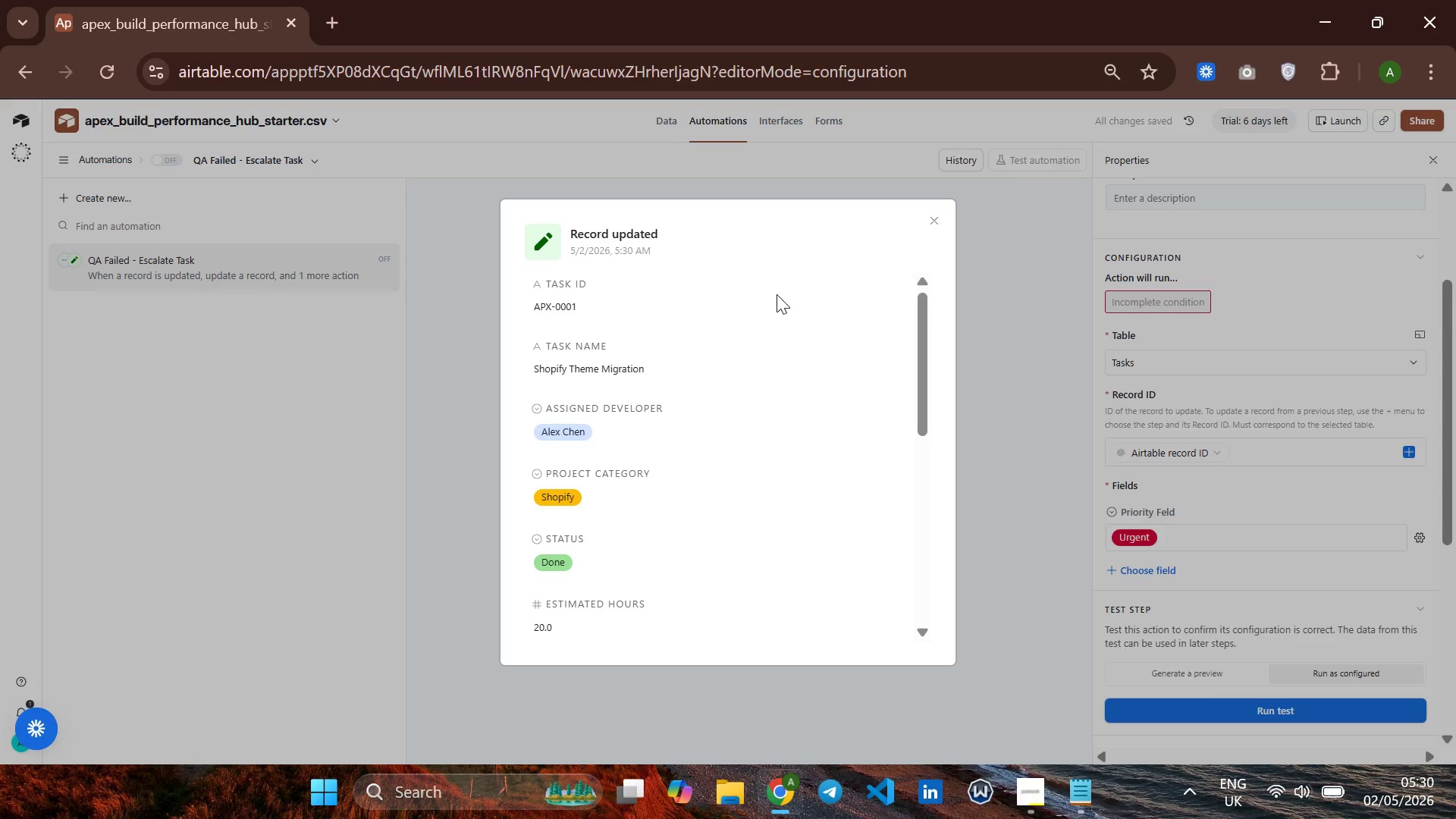 
wait(7.75)
 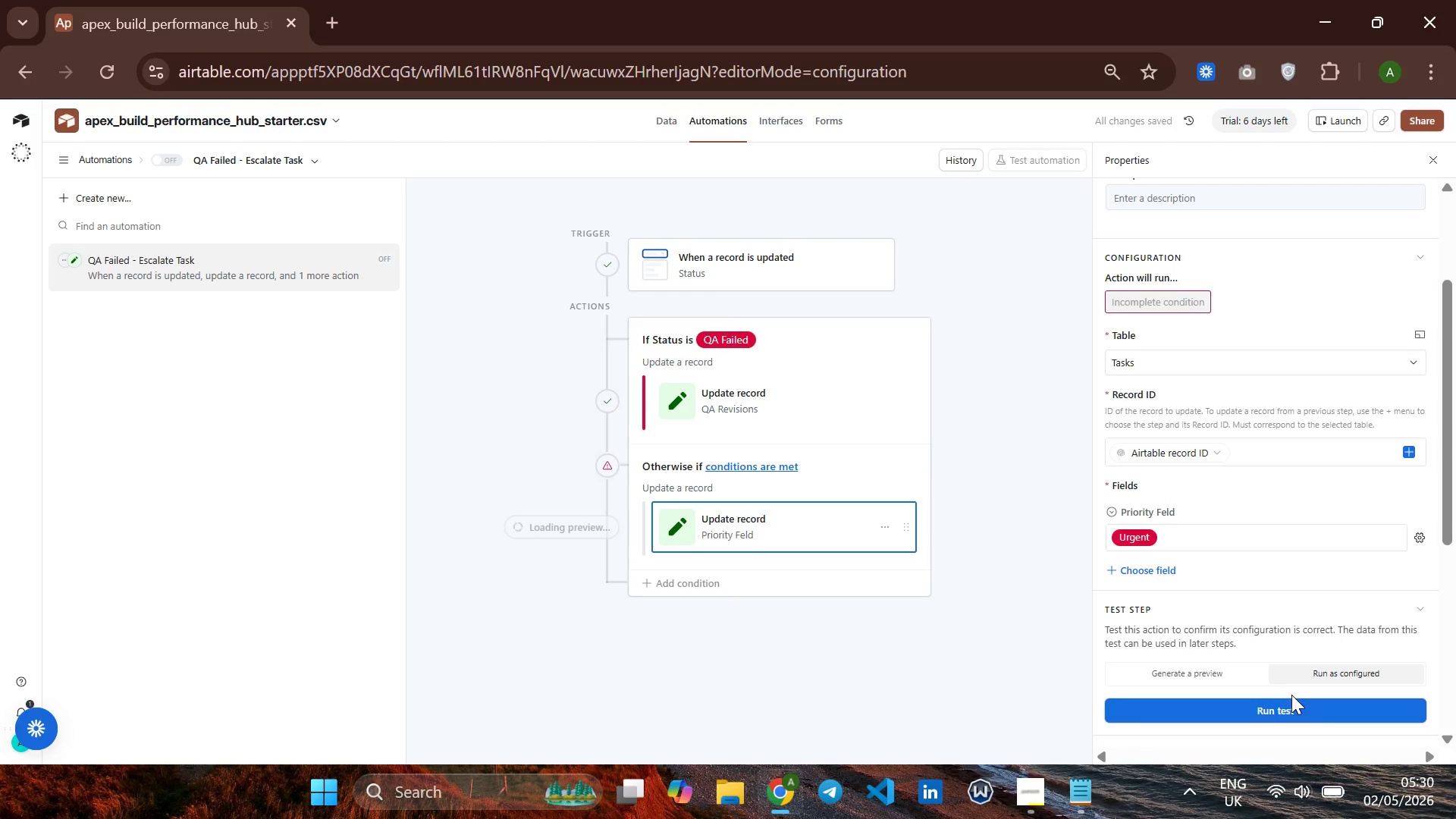 
scroll: coordinate [677, 547], scroll_direction: down, amount: 5.0
 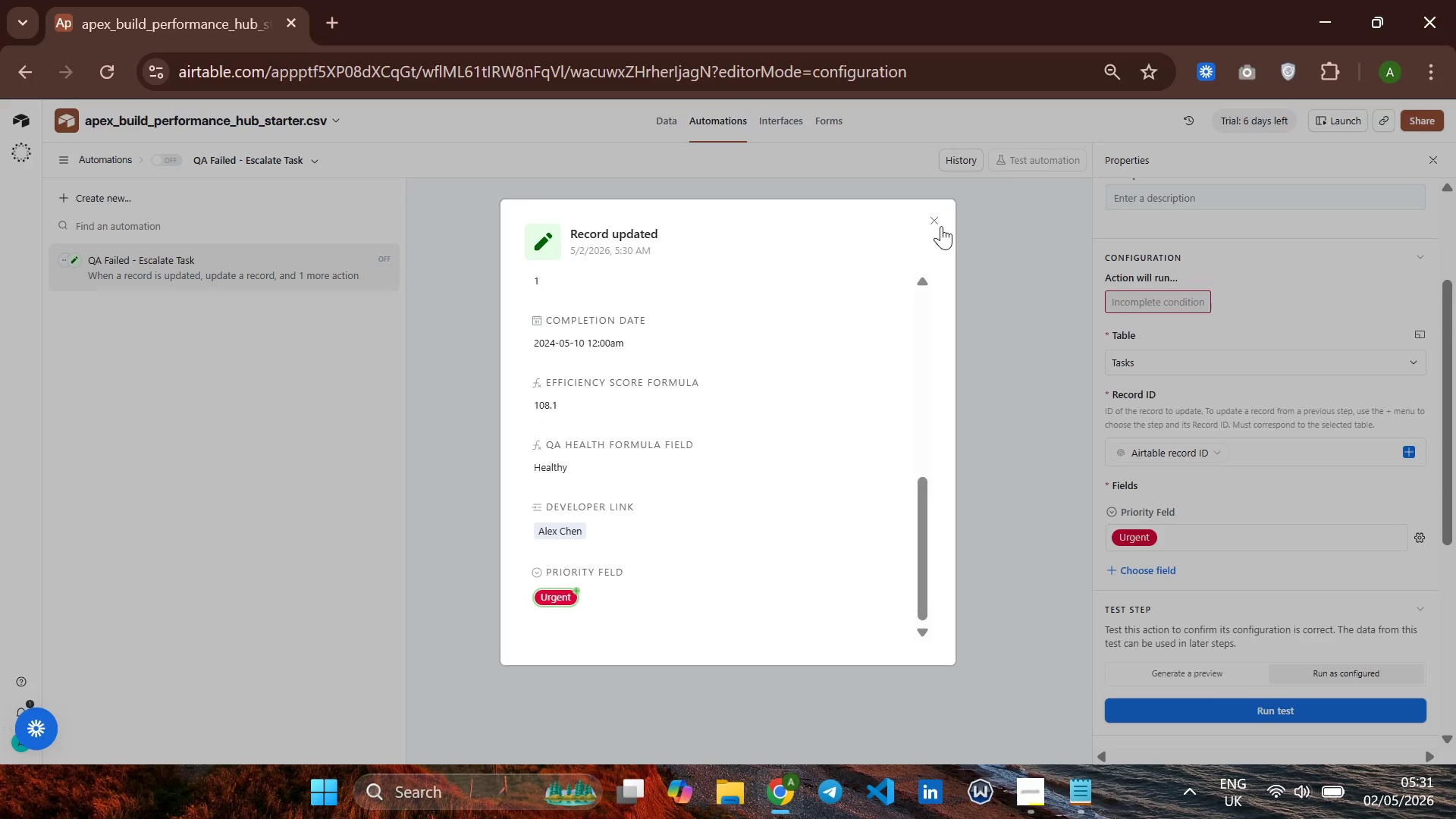 
left_click([934, 217])
 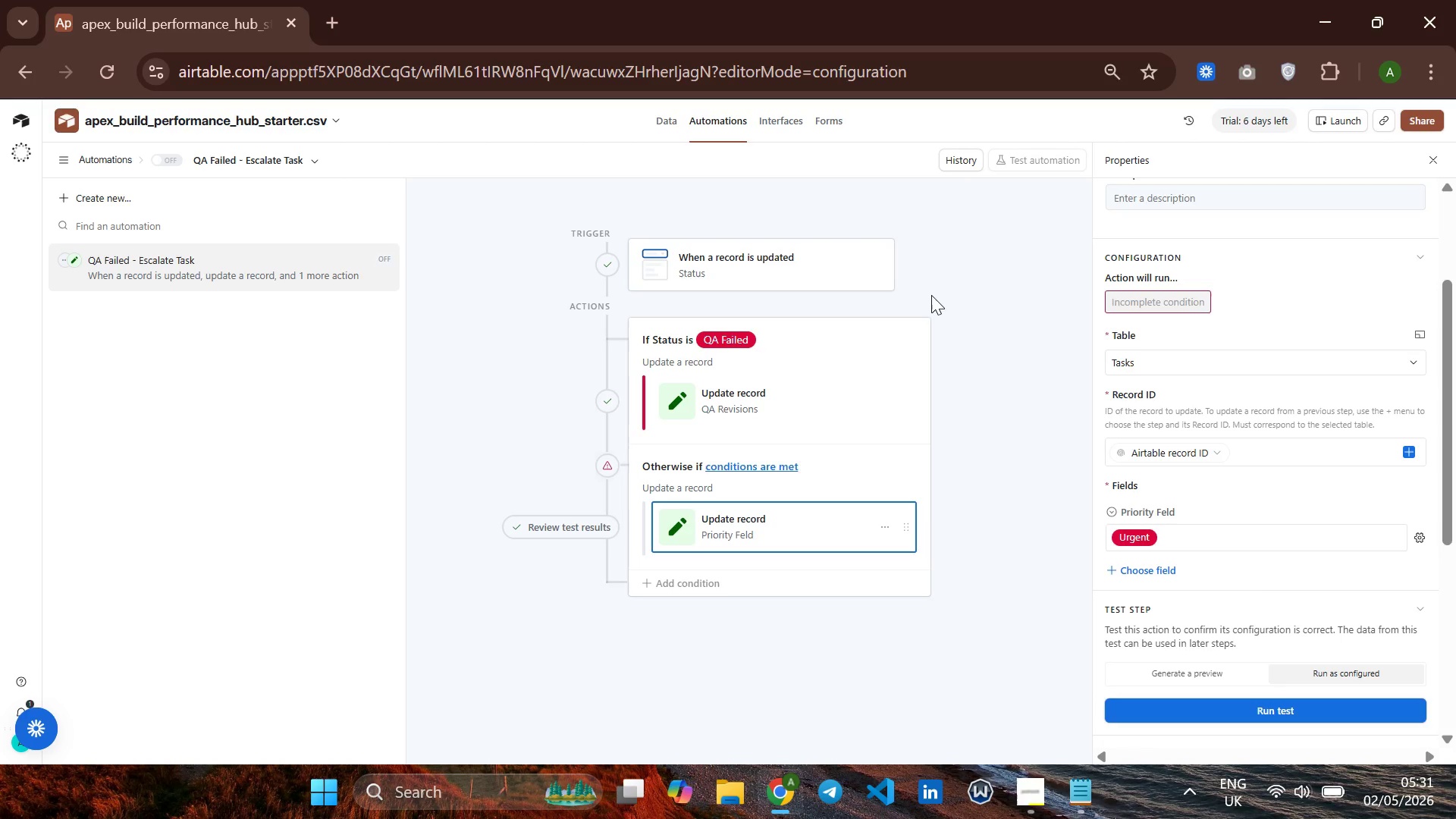 
wait(11.36)
 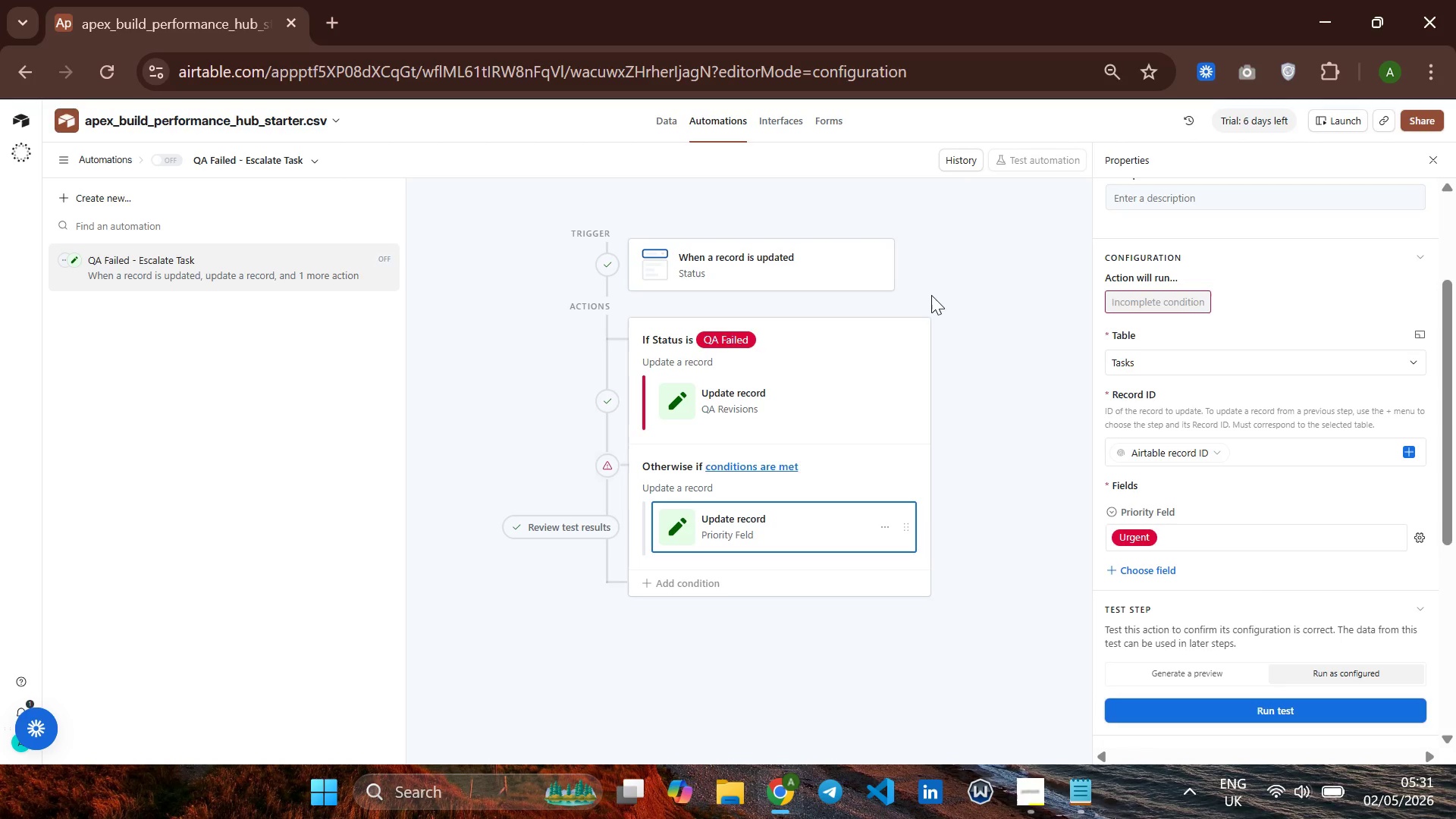 
left_click([975, 162])
 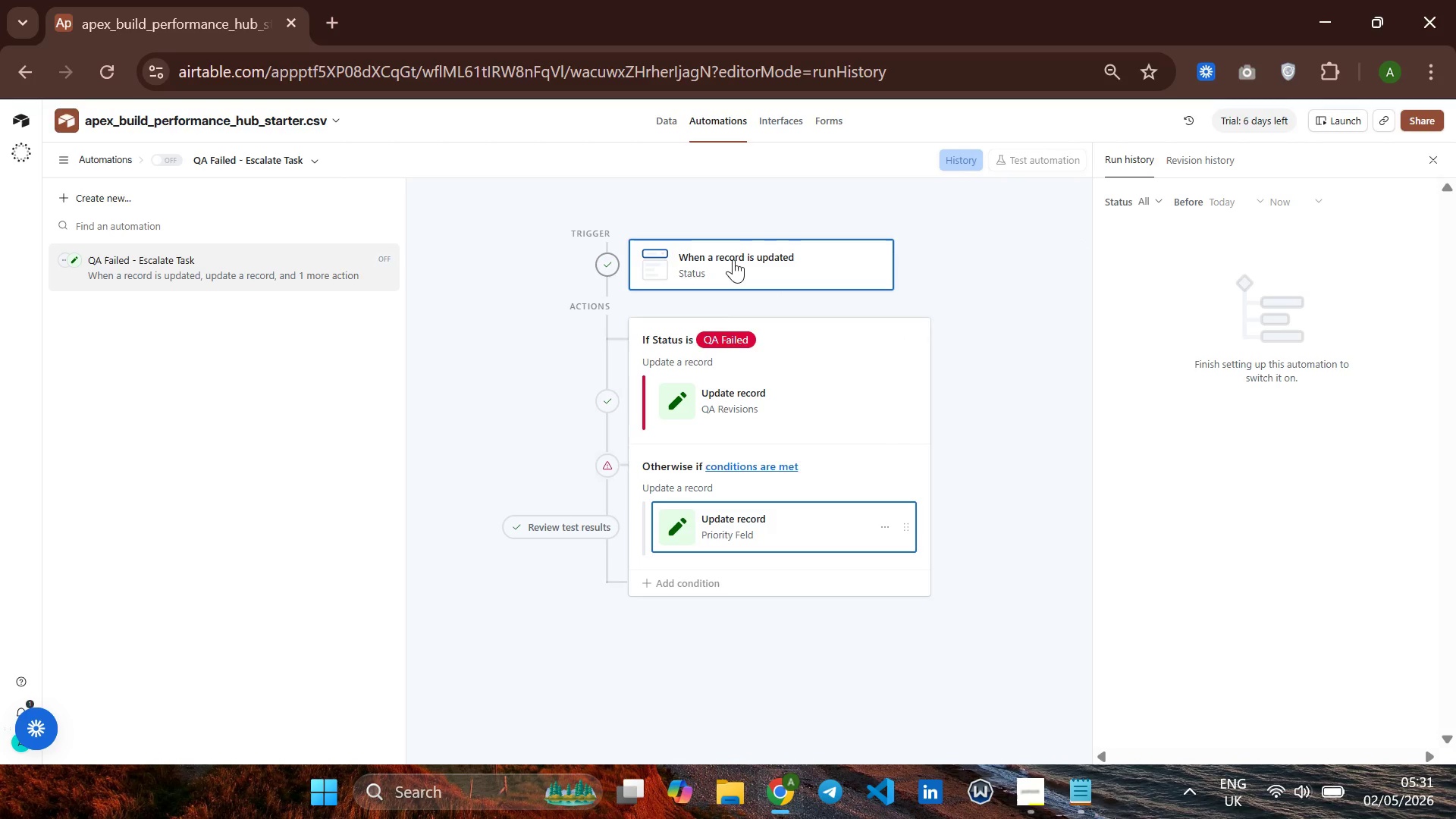 
wait(6.89)
 